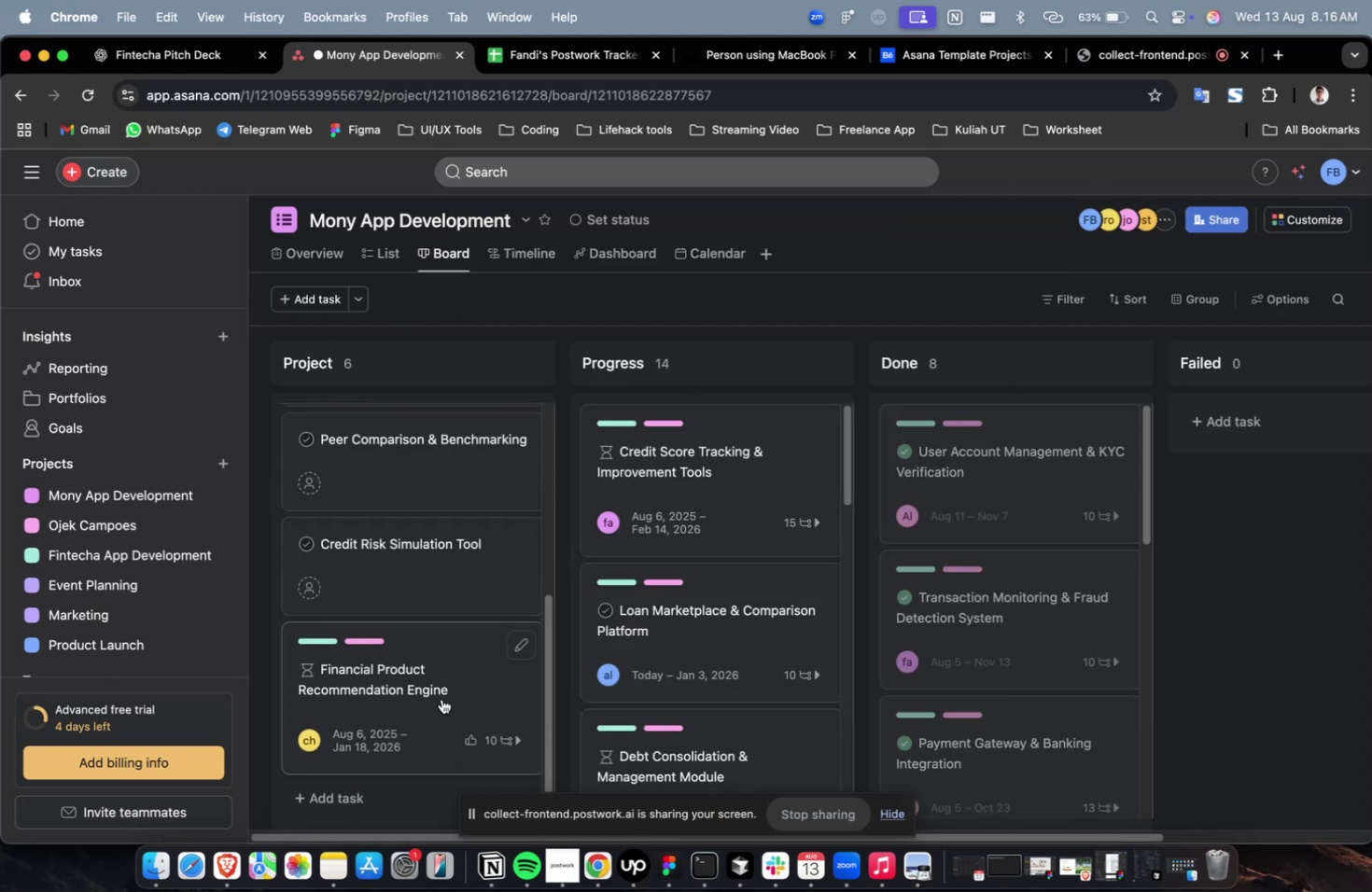 
left_click([441, 698])
 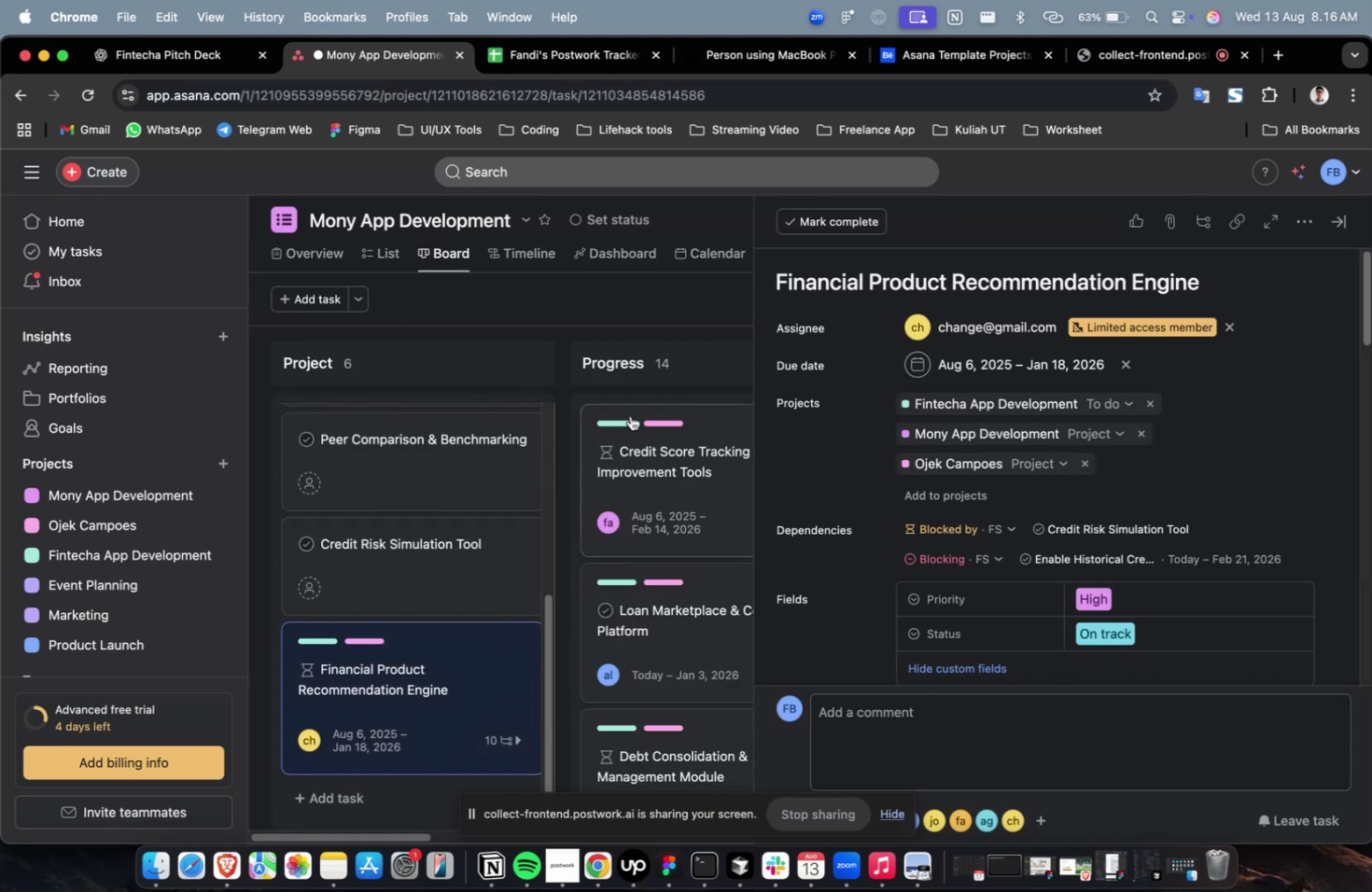 
scroll: coordinate [898, 505], scroll_direction: down, amount: 31.0
 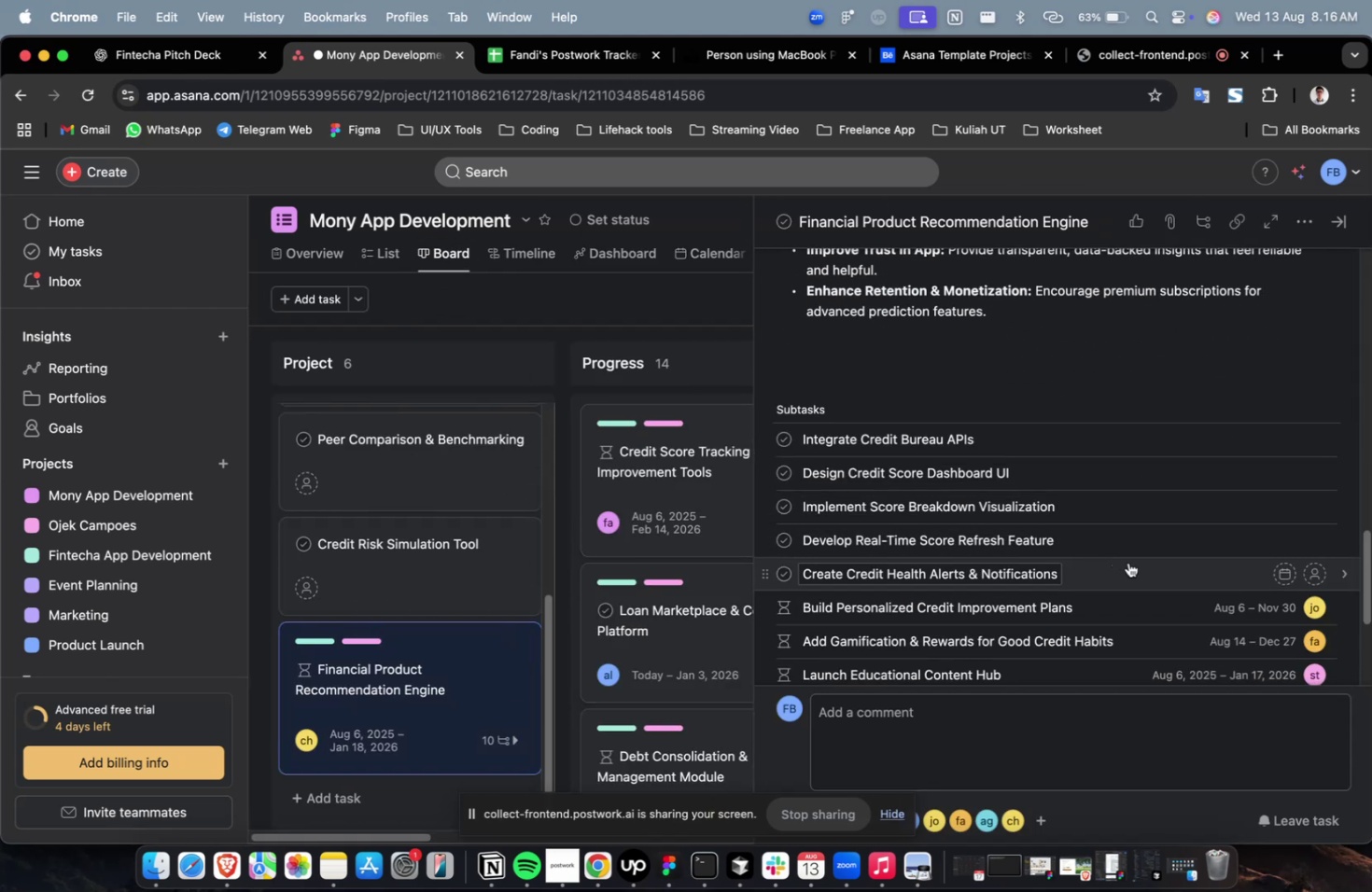 
left_click([1135, 563])
 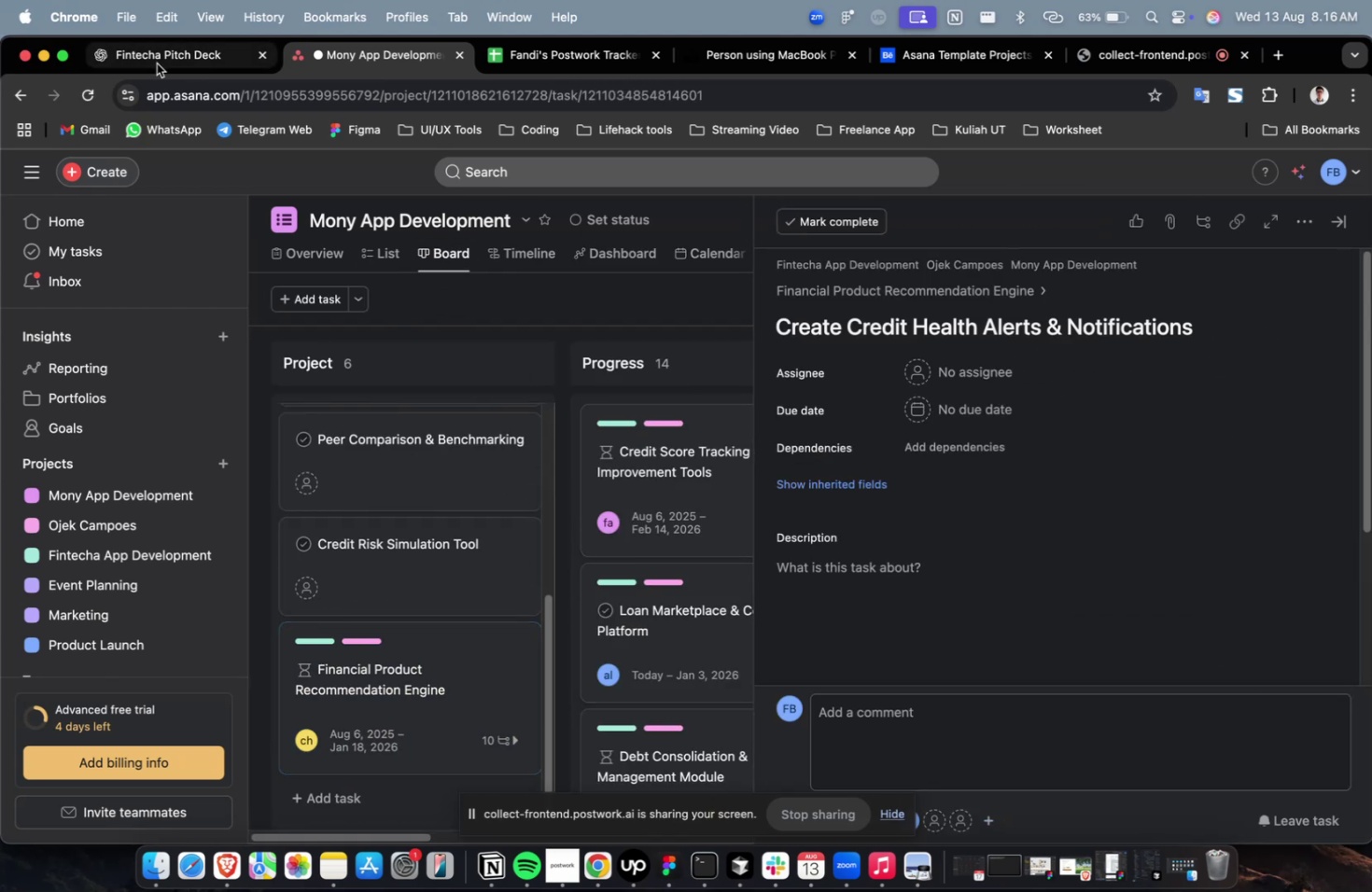 
left_click([157, 63])
 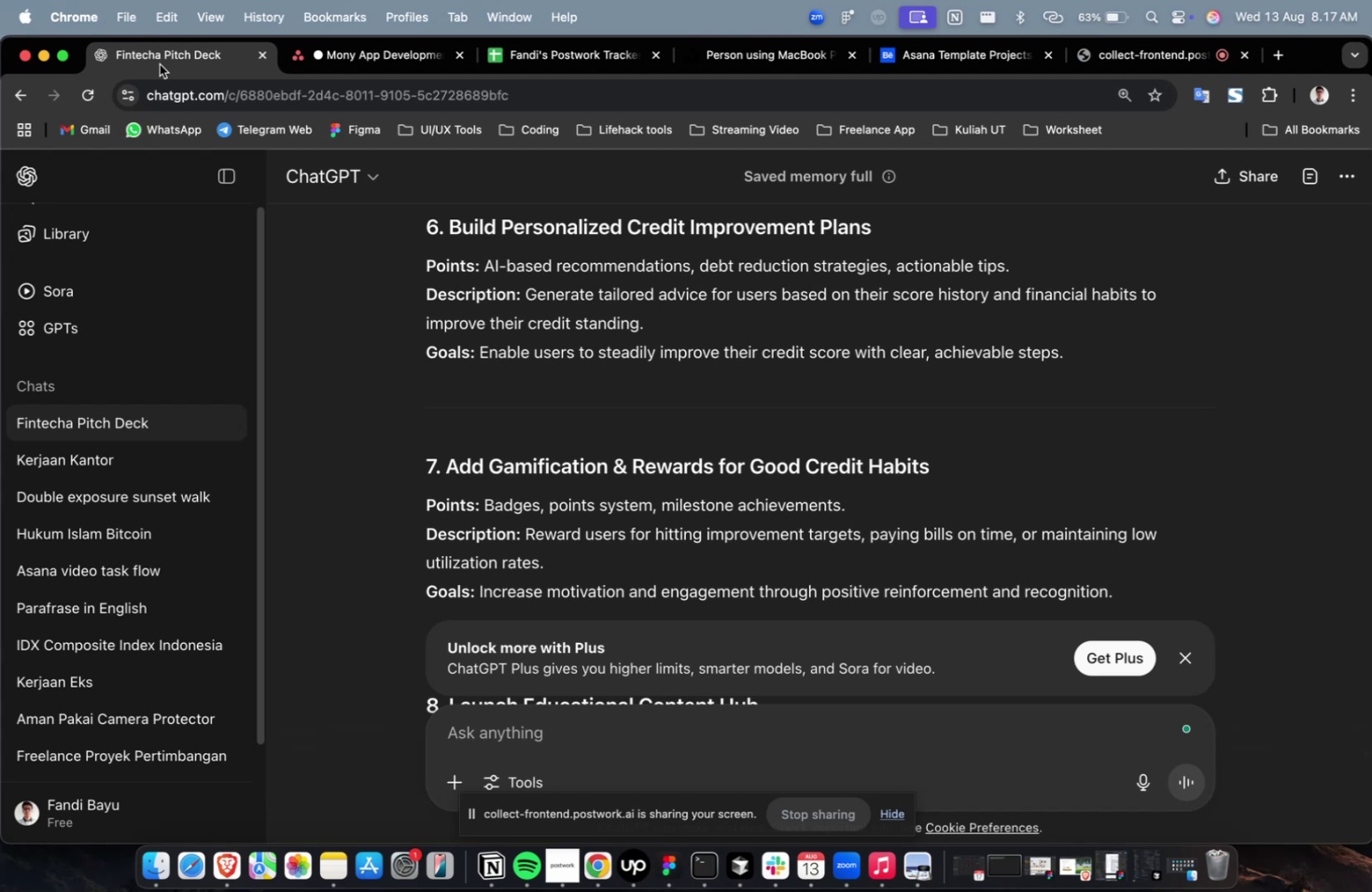 
wait(27.65)
 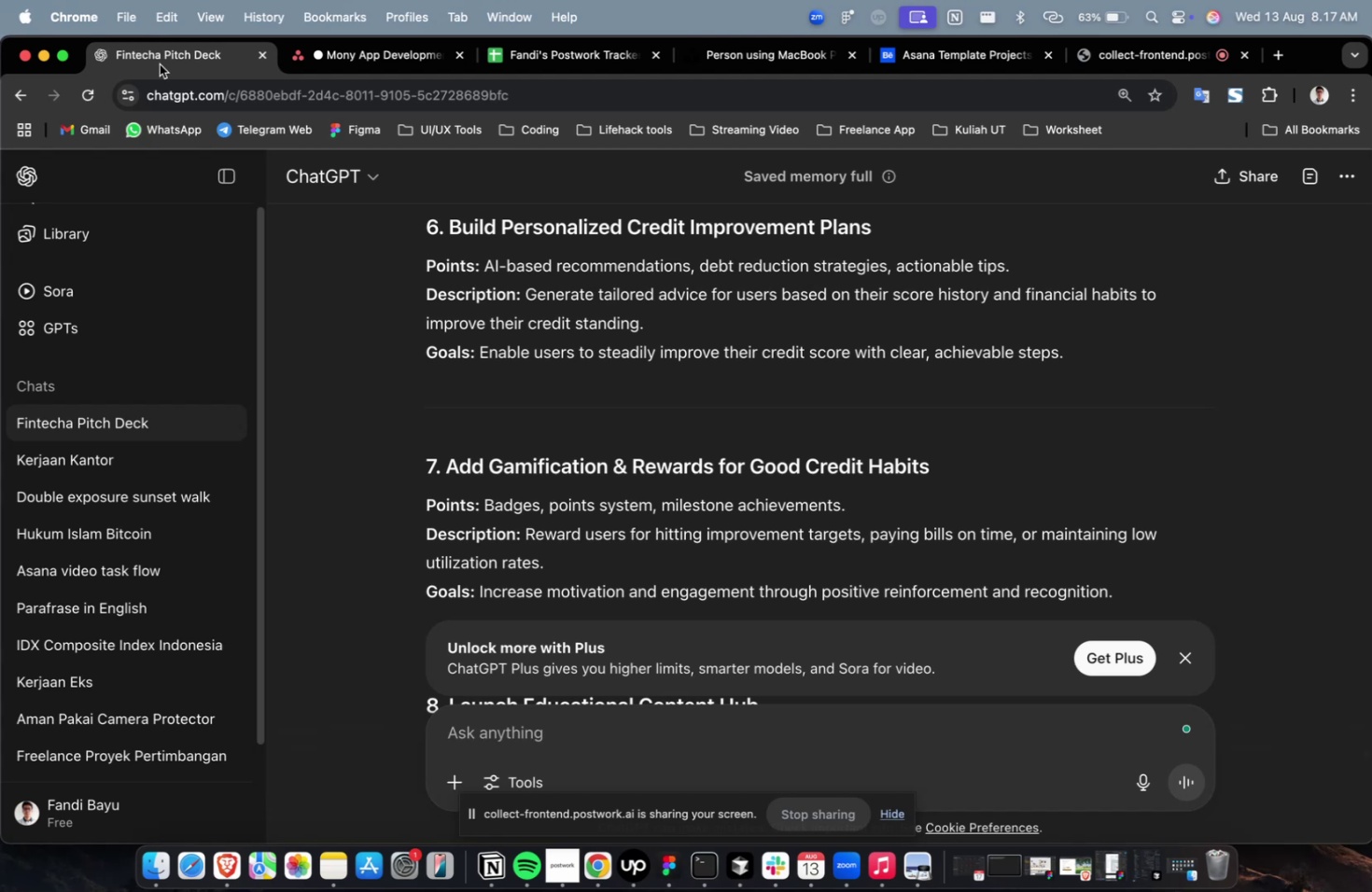 
scroll: coordinate [657, 324], scroll_direction: up, amount: 12.0
 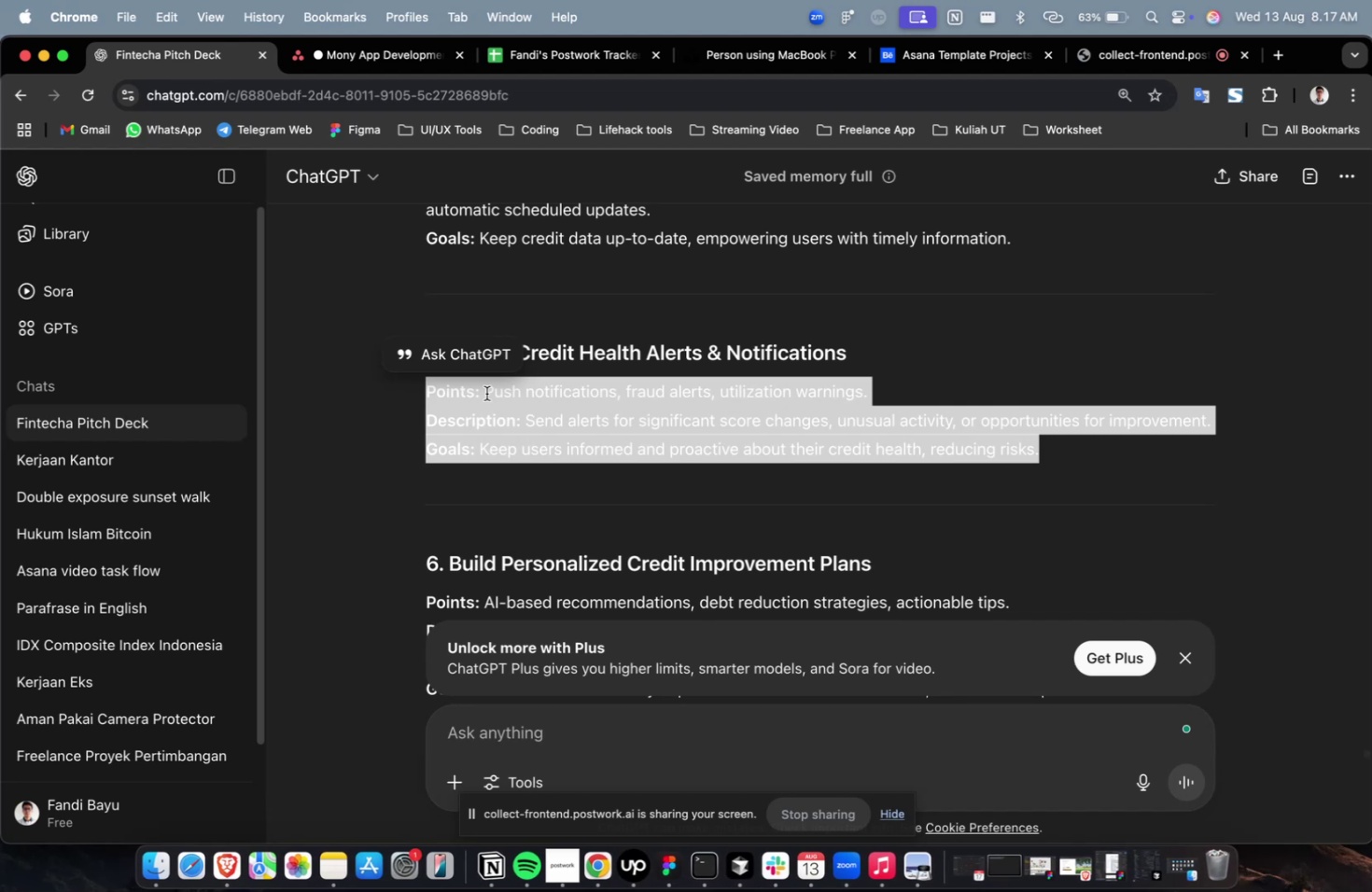 
wait(25.38)
 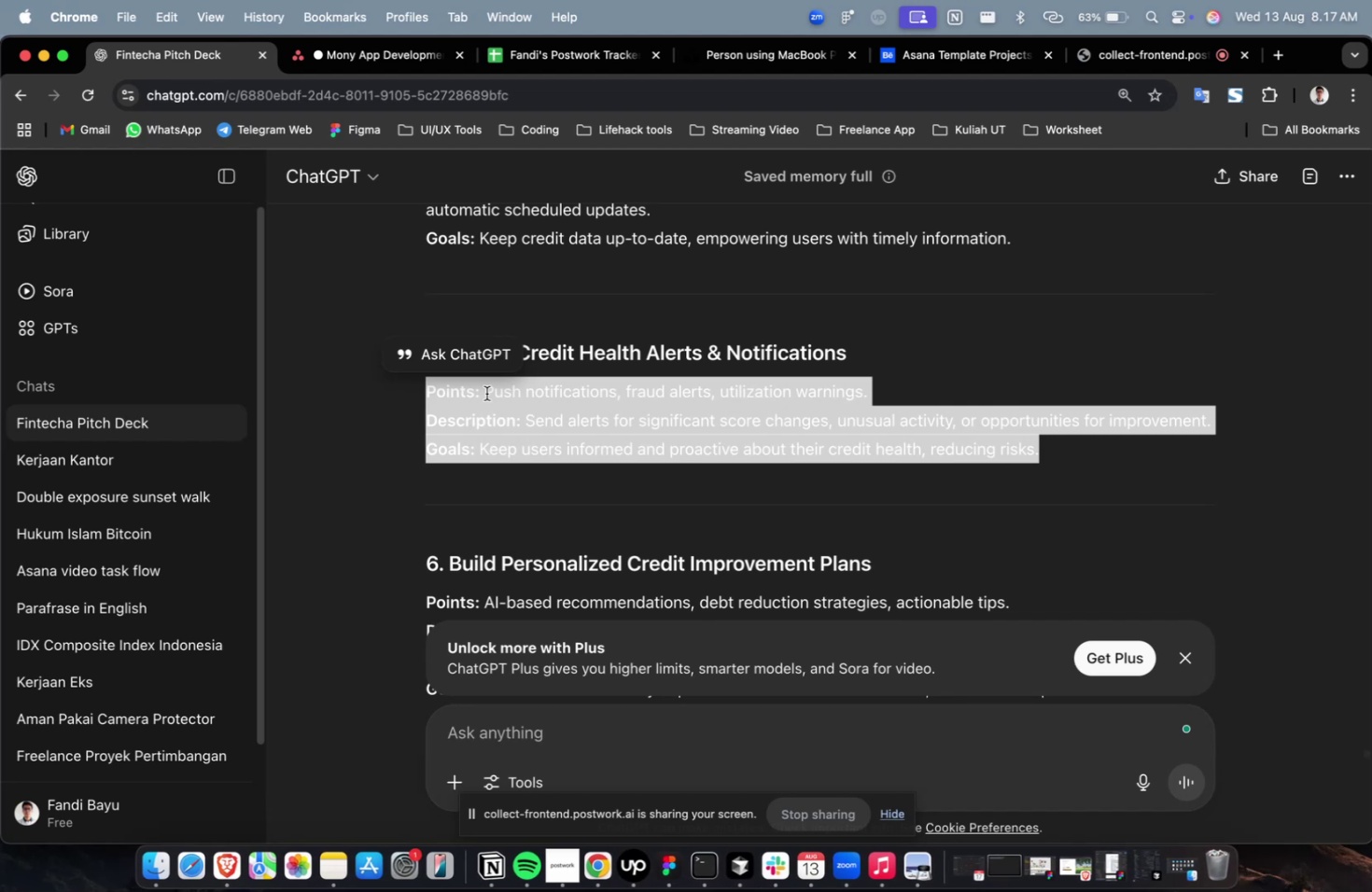 
scroll: coordinate [487, 398], scroll_direction: down, amount: 6.0
 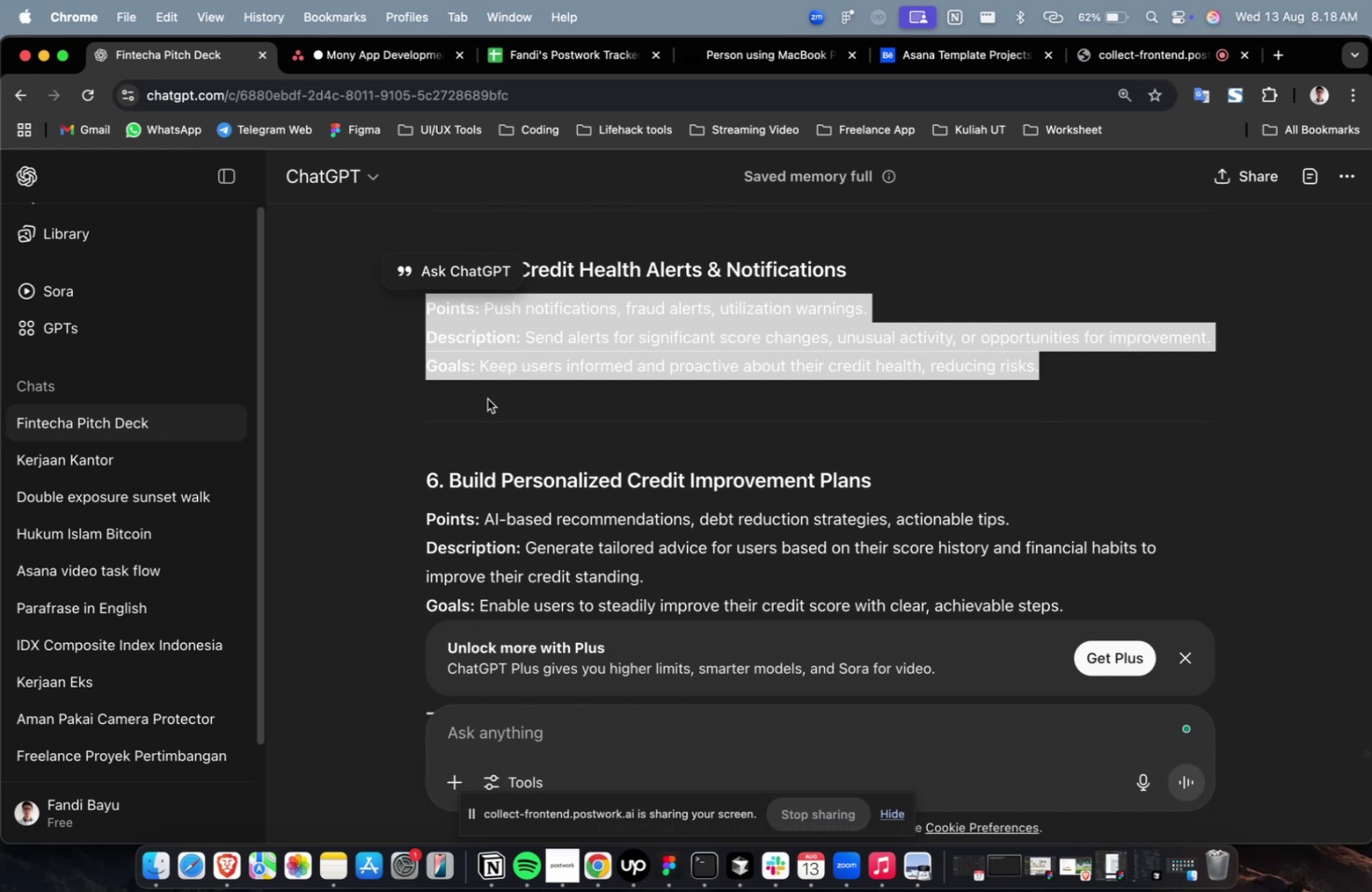 
wait(15.9)
 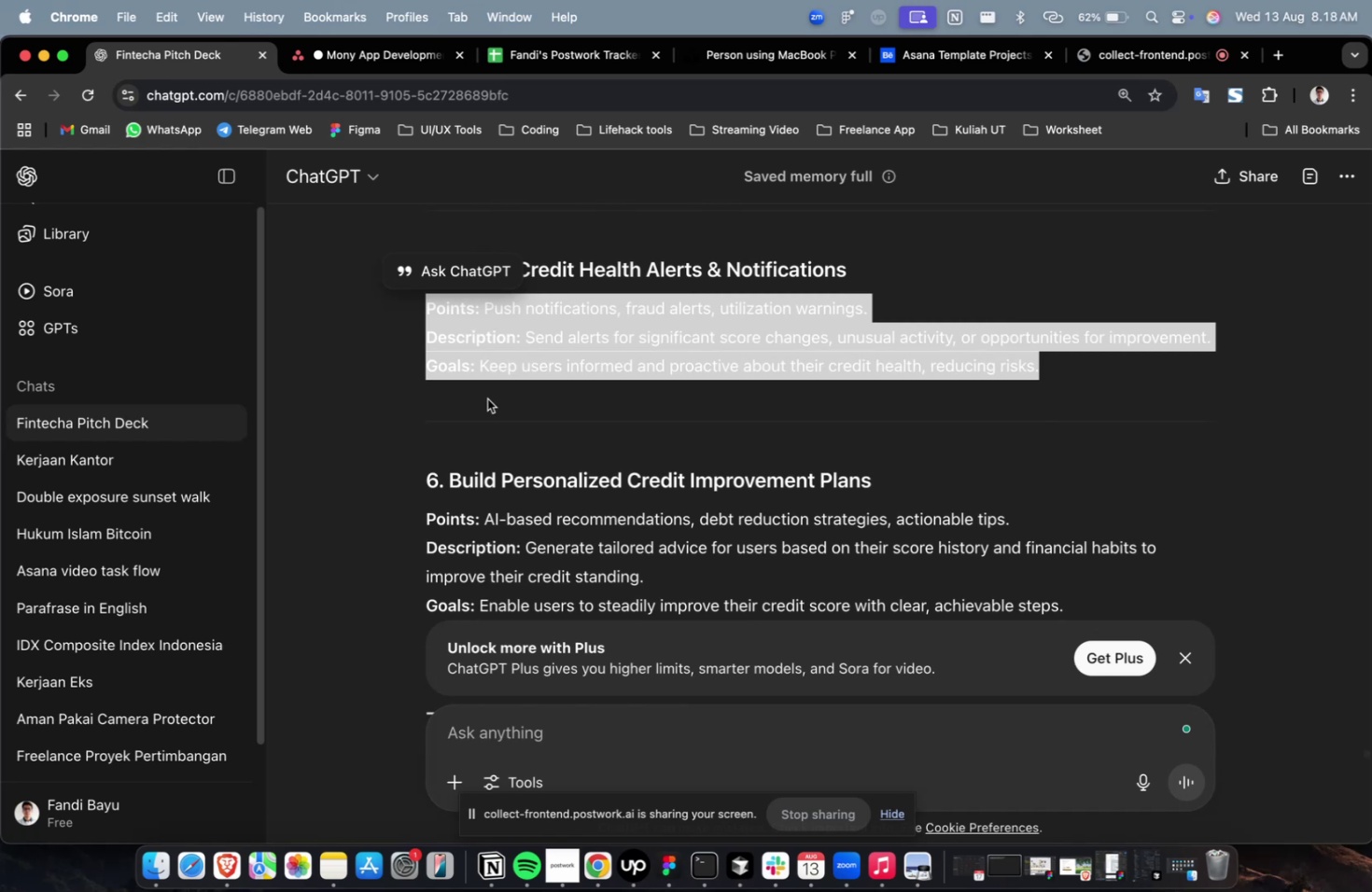 
scroll: coordinate [744, 388], scroll_direction: down, amount: 13.0
 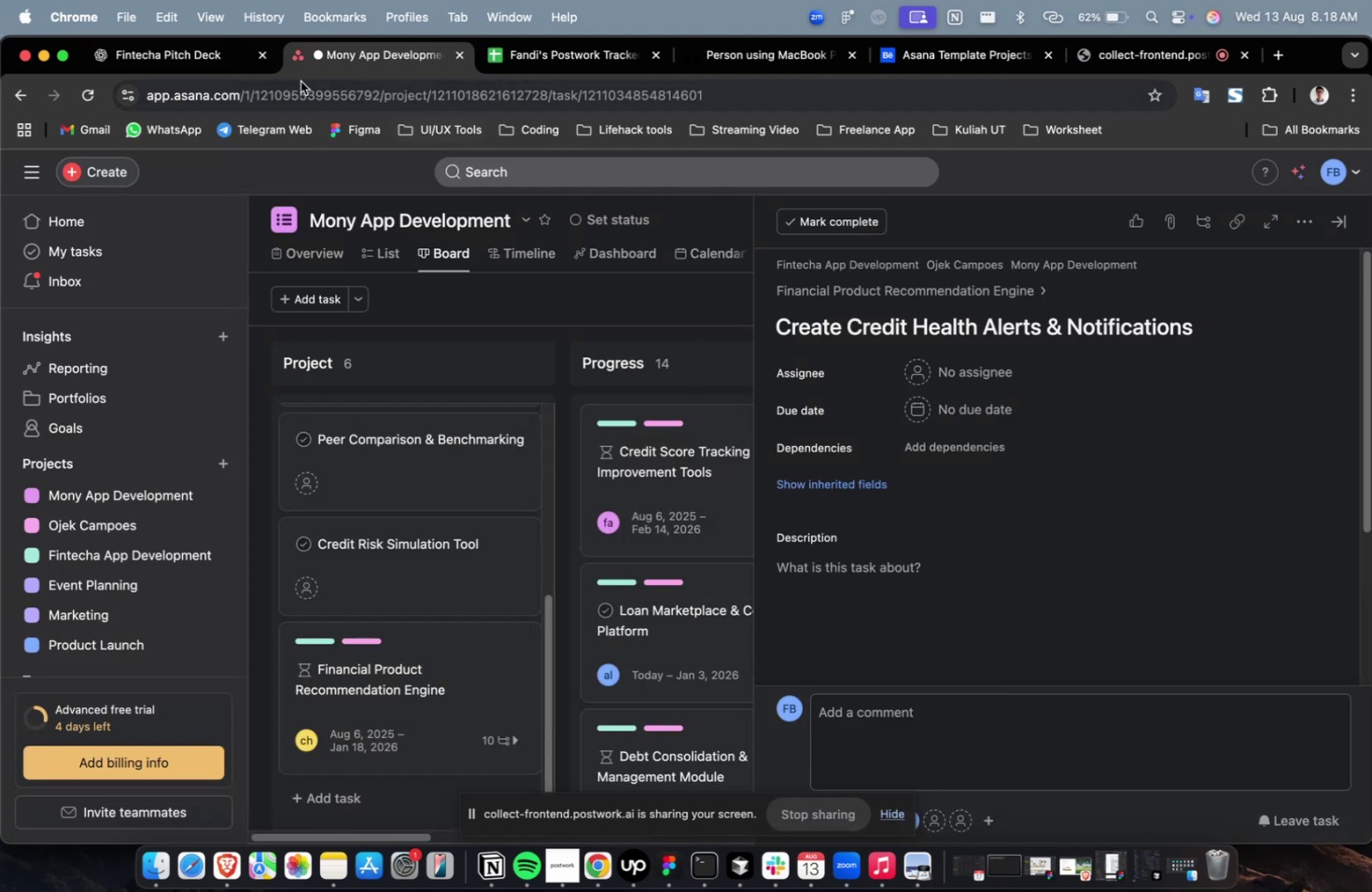 
left_click([180, 55])
 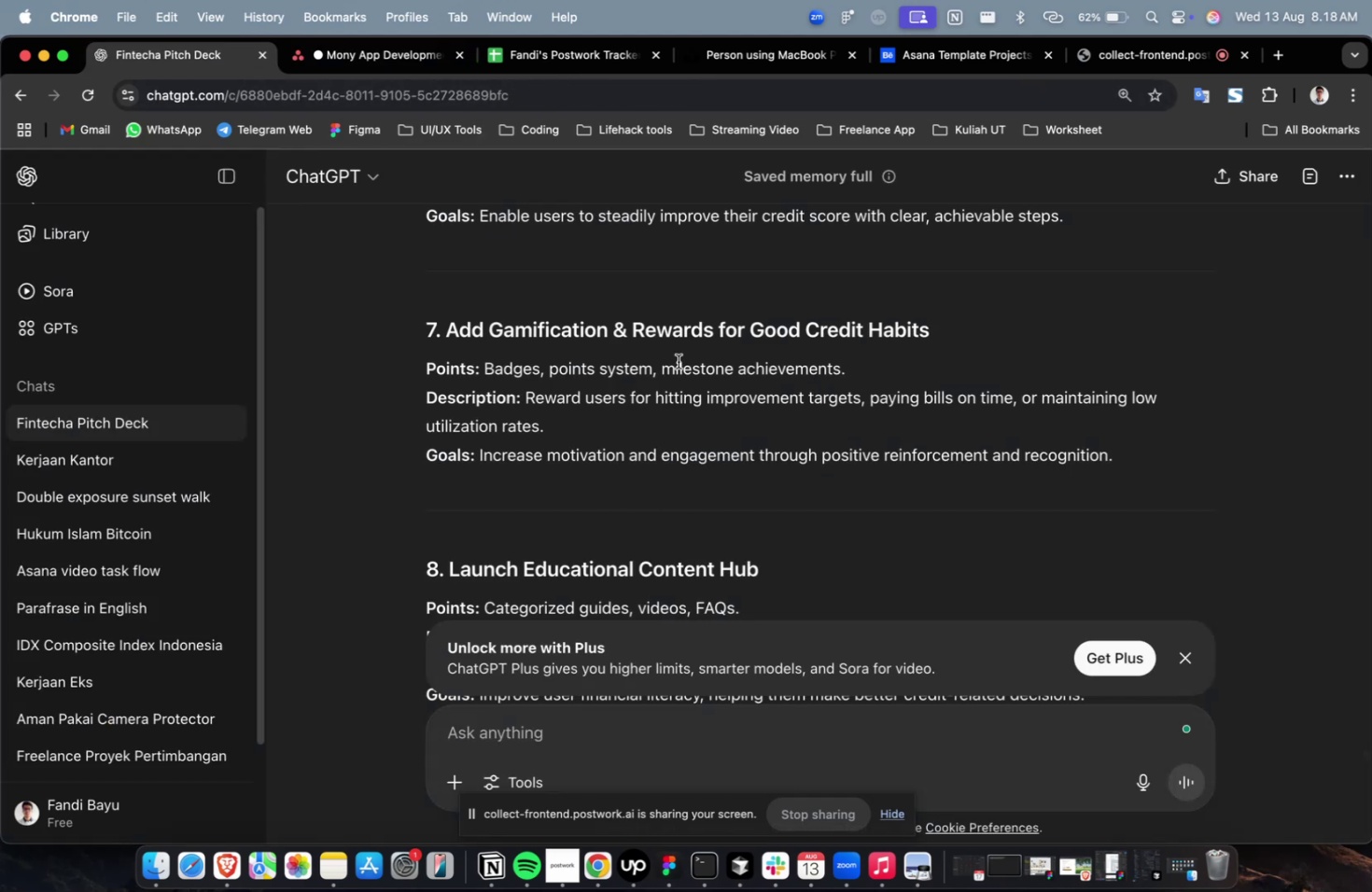 
scroll: coordinate [678, 361], scroll_direction: up, amount: 15.0
 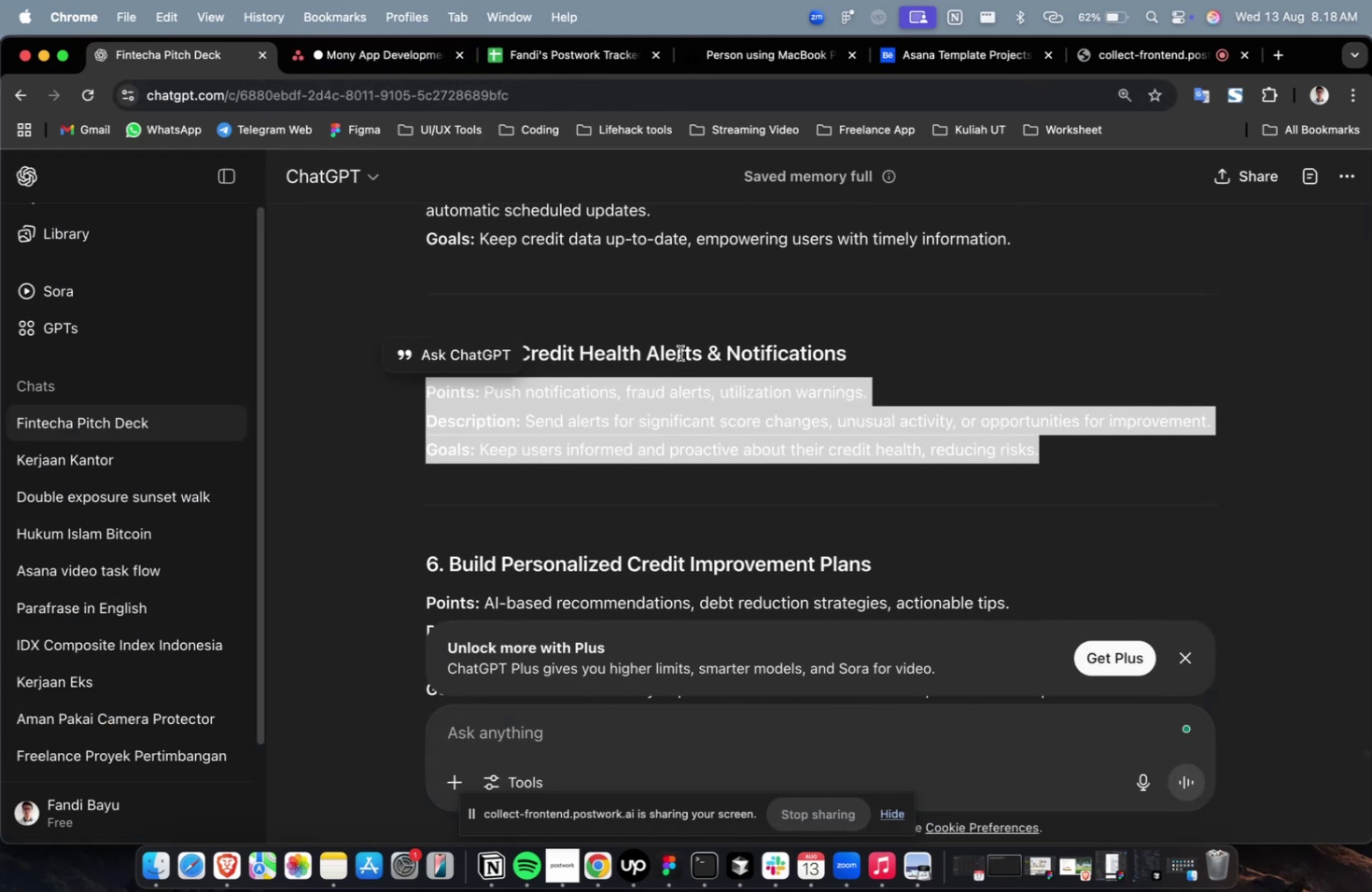 
key(Meta+C)
 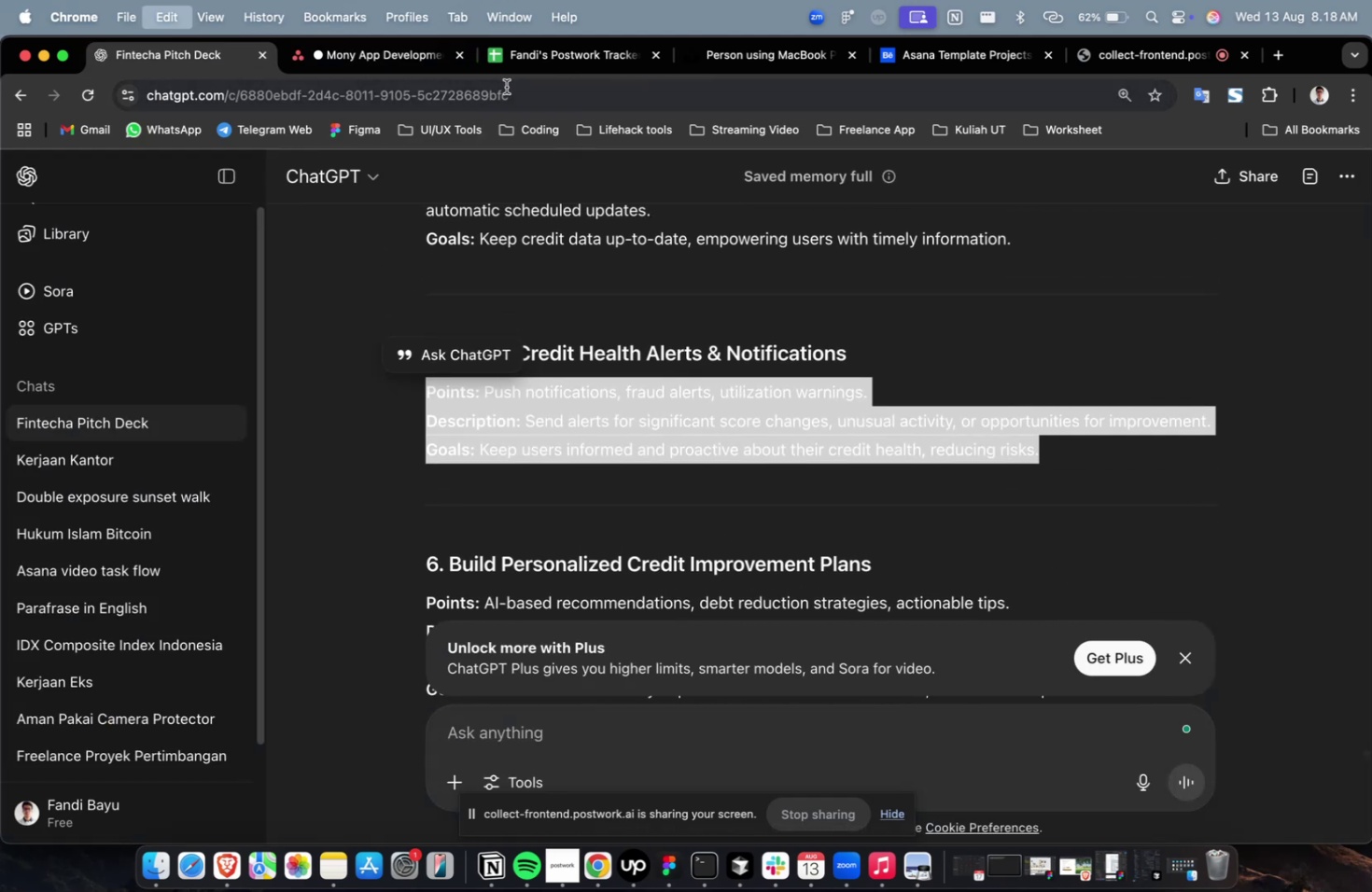 
key(Meta+C)
 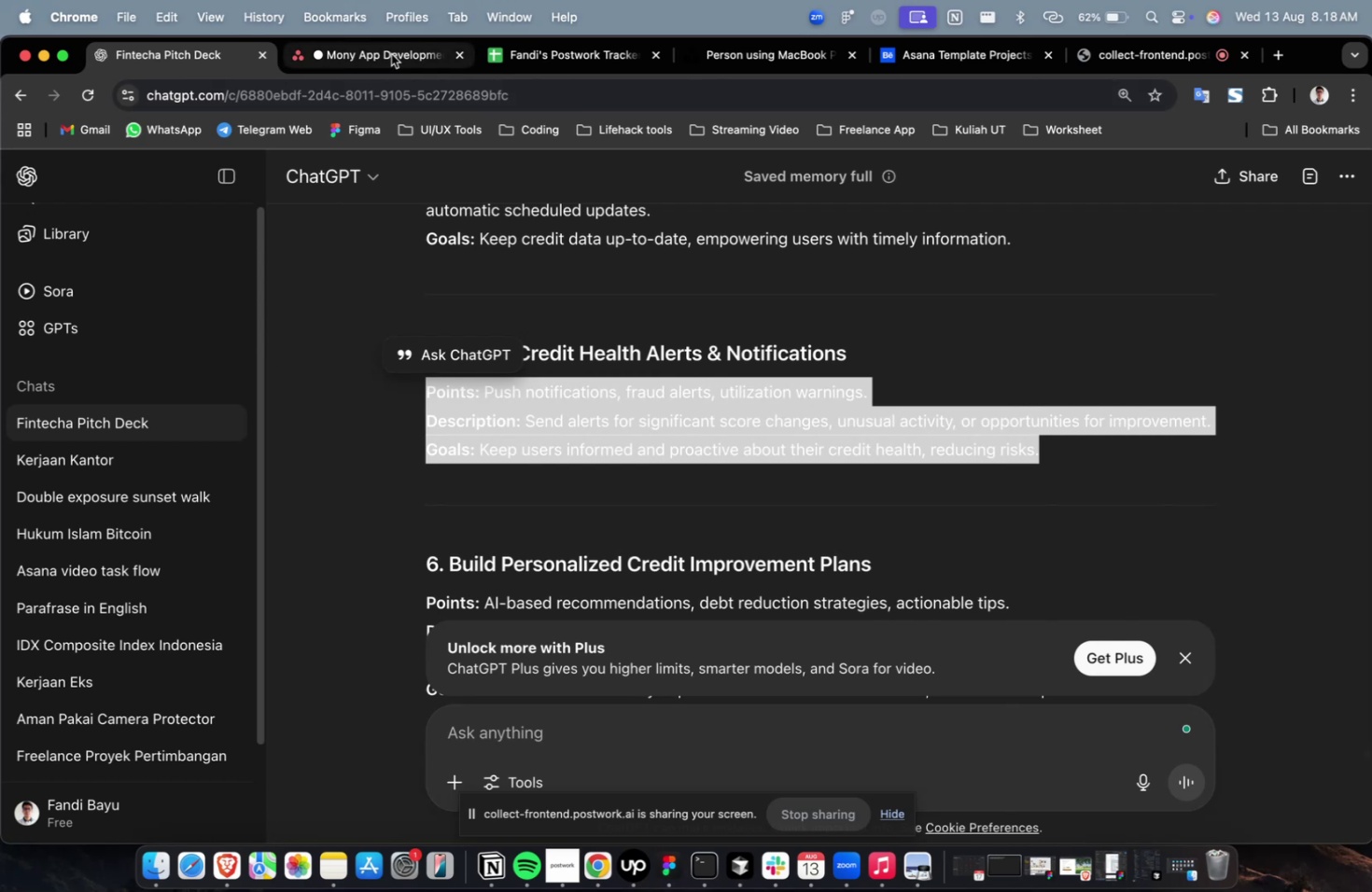 
left_click([391, 54])
 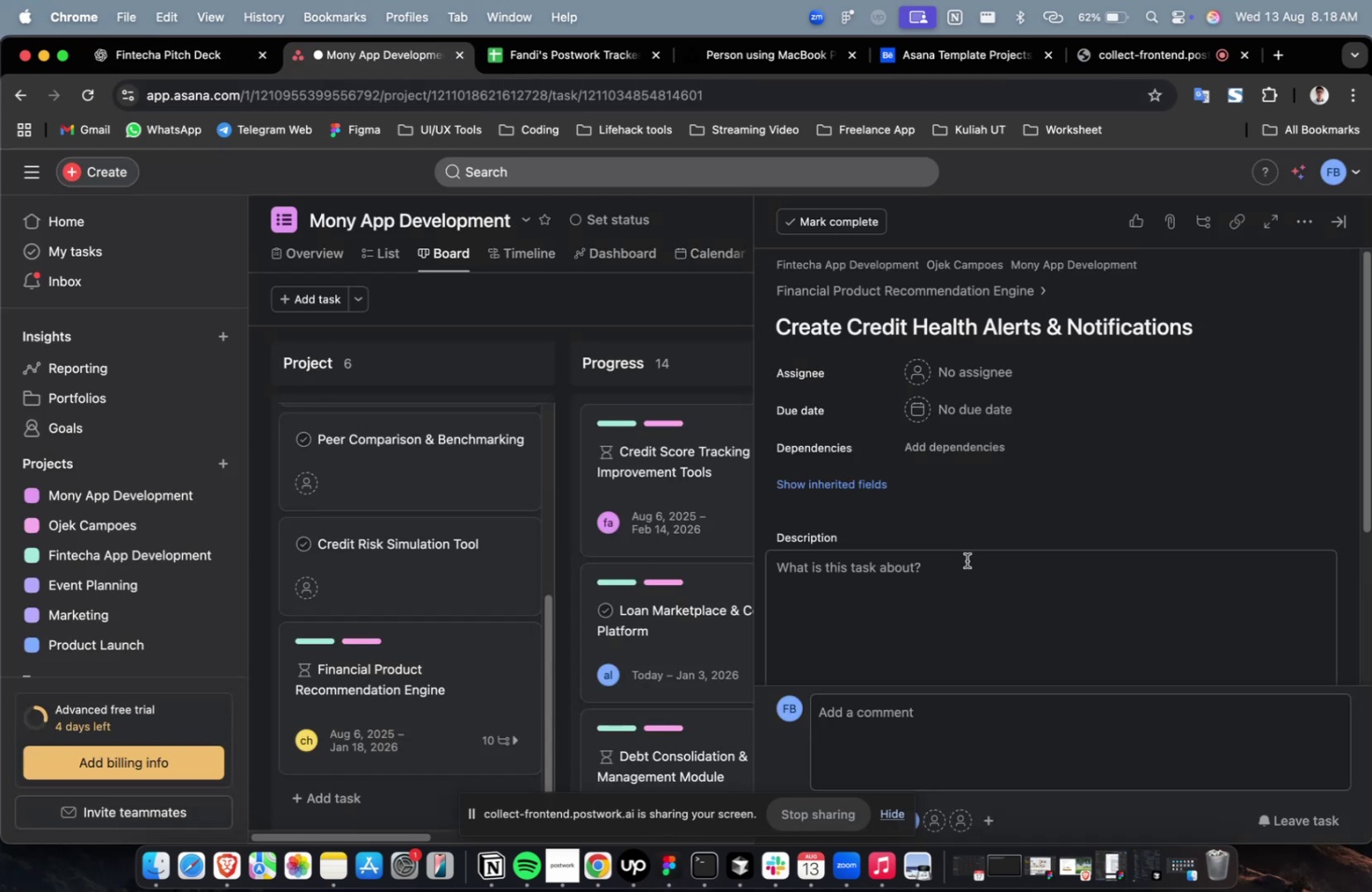 
double_click([966, 560])
 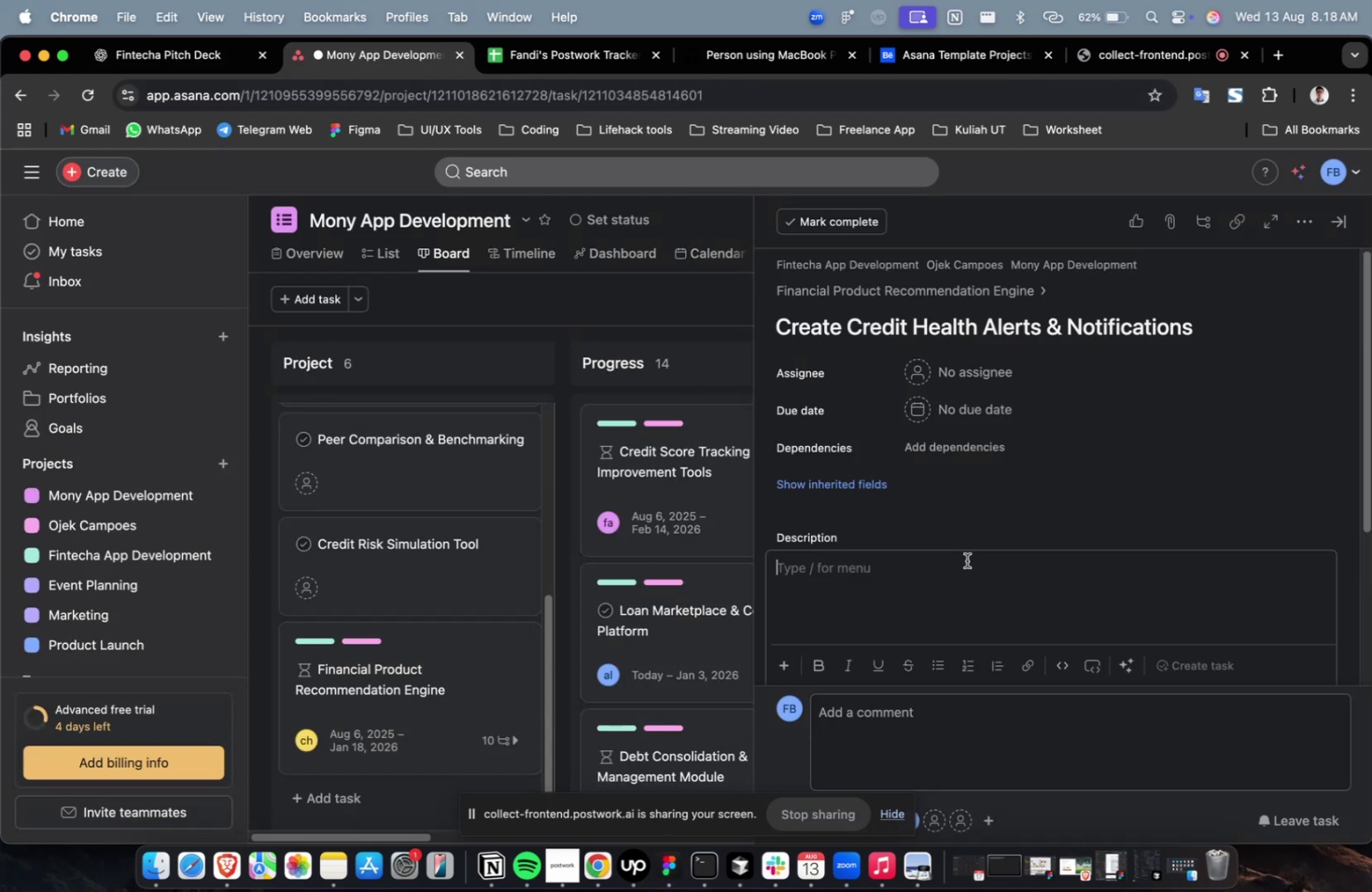 
key(Meta+CommandLeft)
 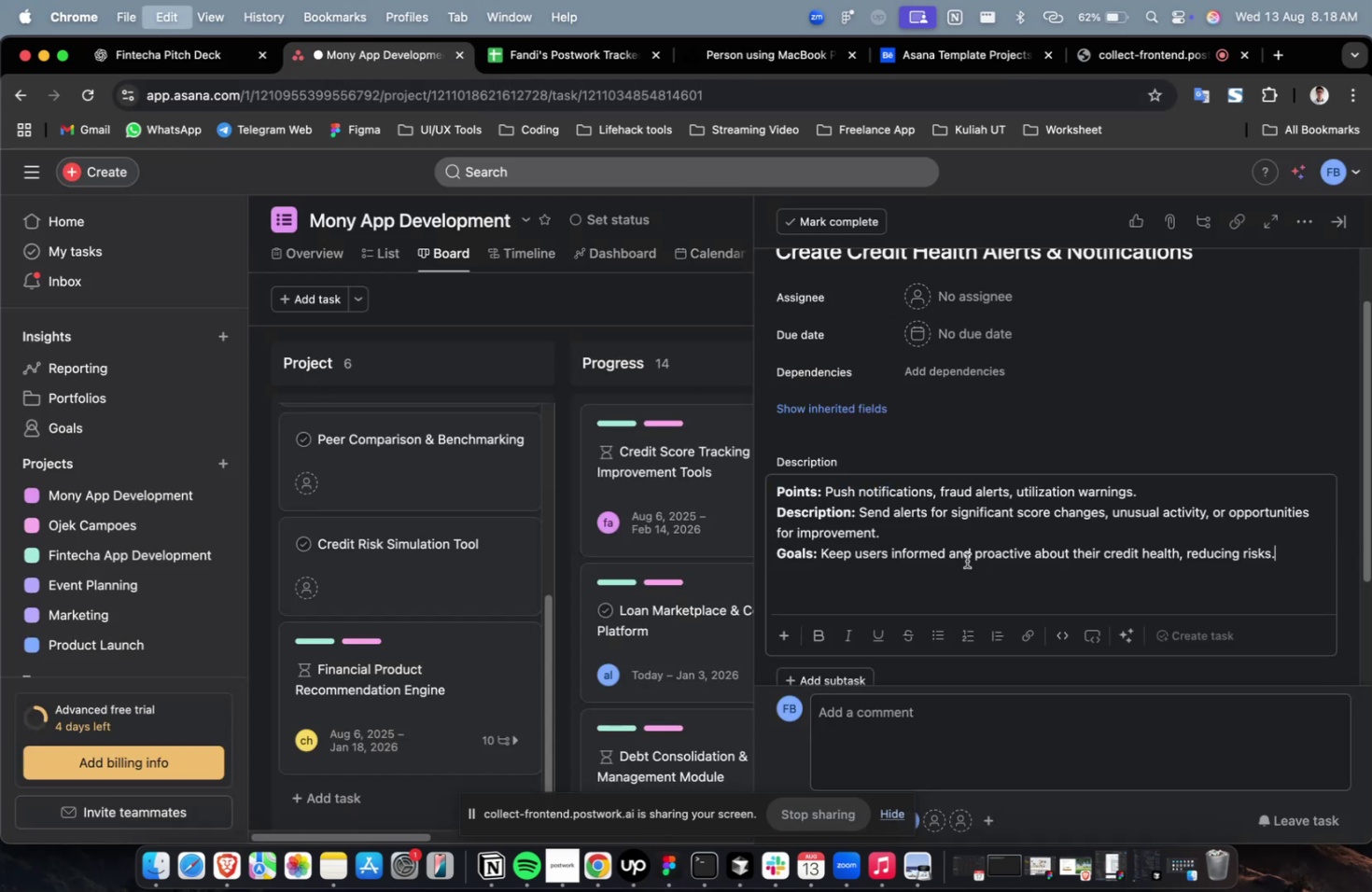 
key(Meta+V)
 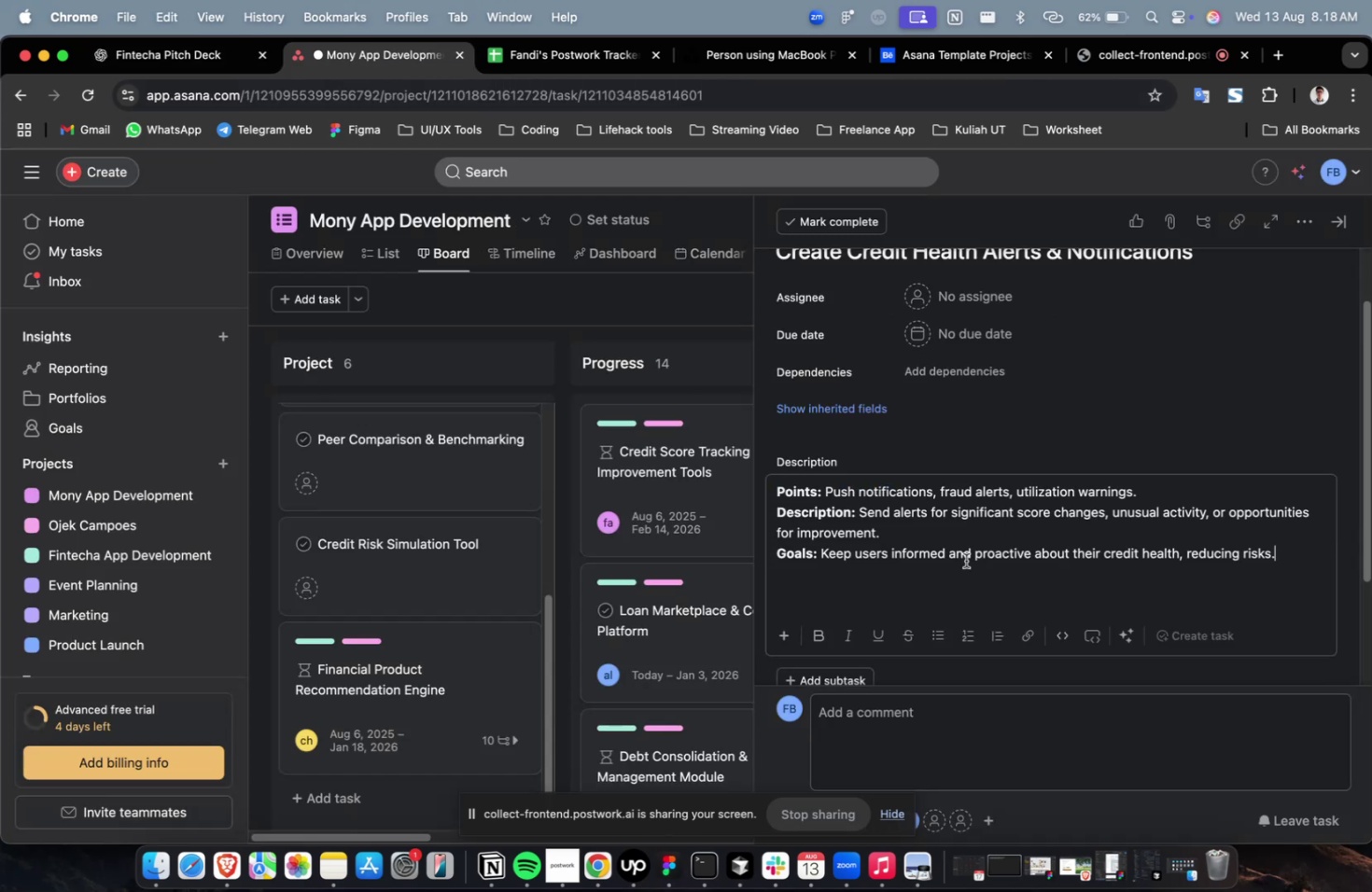 
scroll: coordinate [965, 559], scroll_direction: up, amount: 8.0
 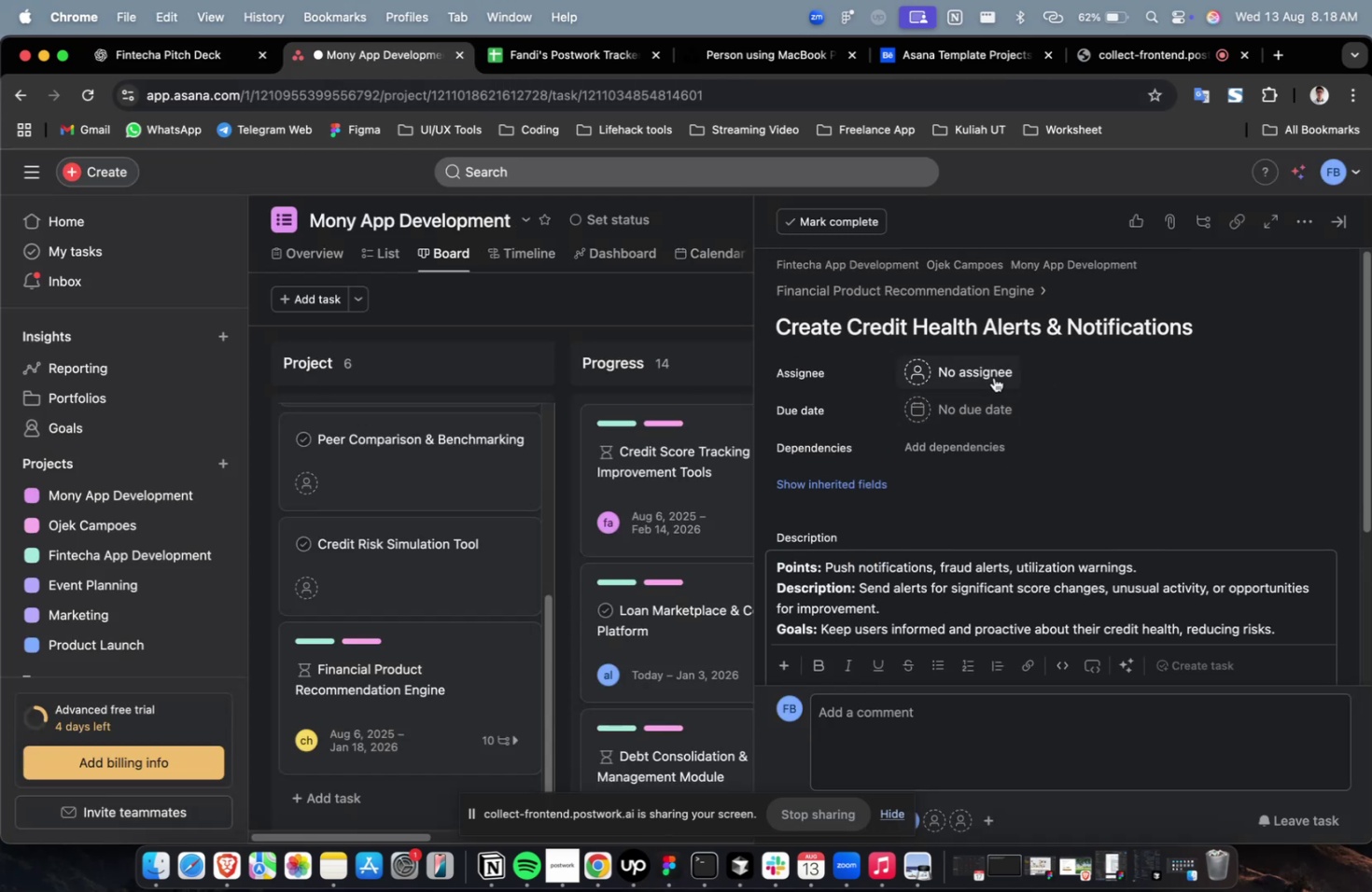 
left_click([993, 377])
 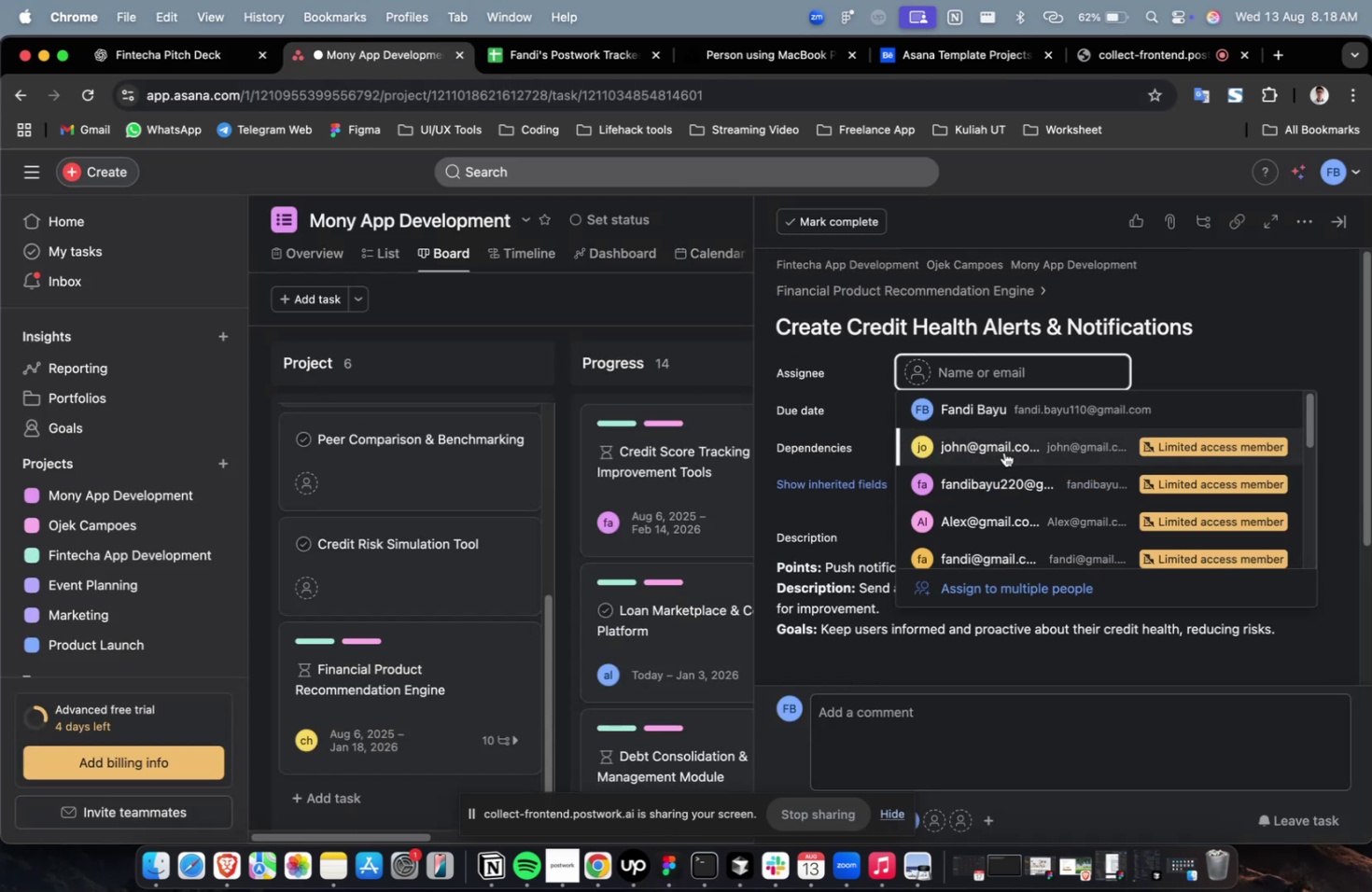 
double_click([1003, 452])
 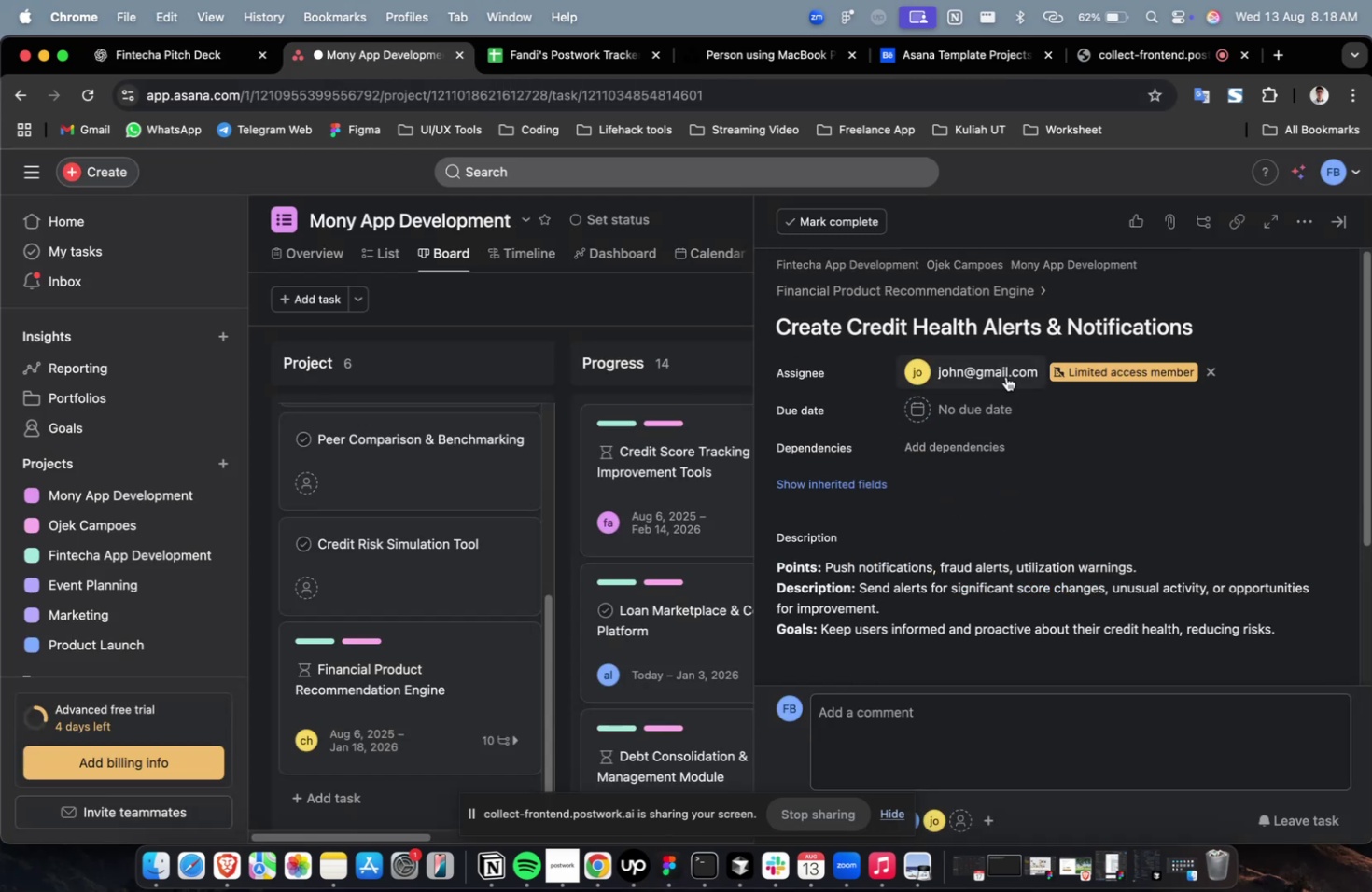 
triple_click([1005, 376])
 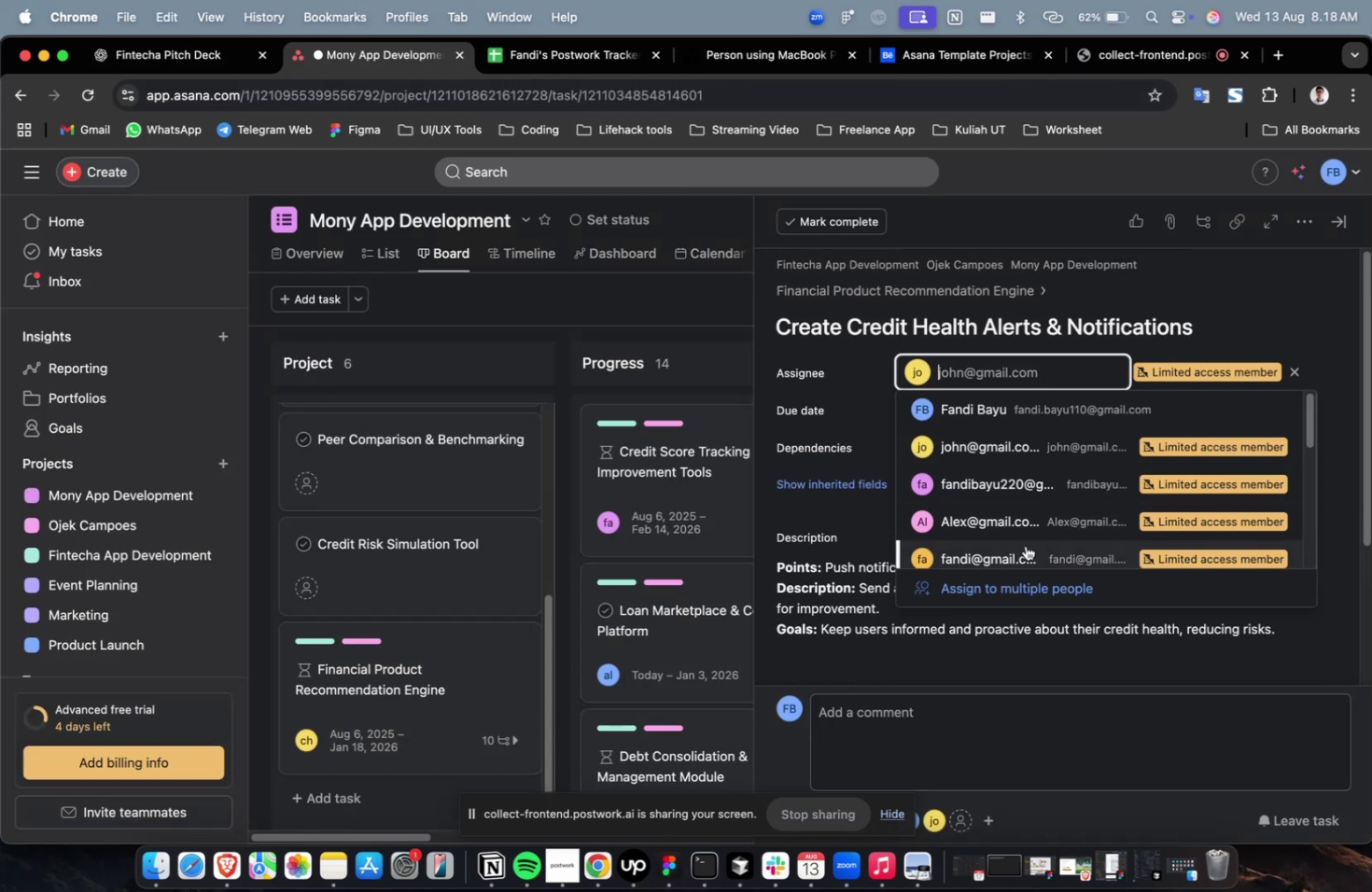 
triple_click([1025, 545])
 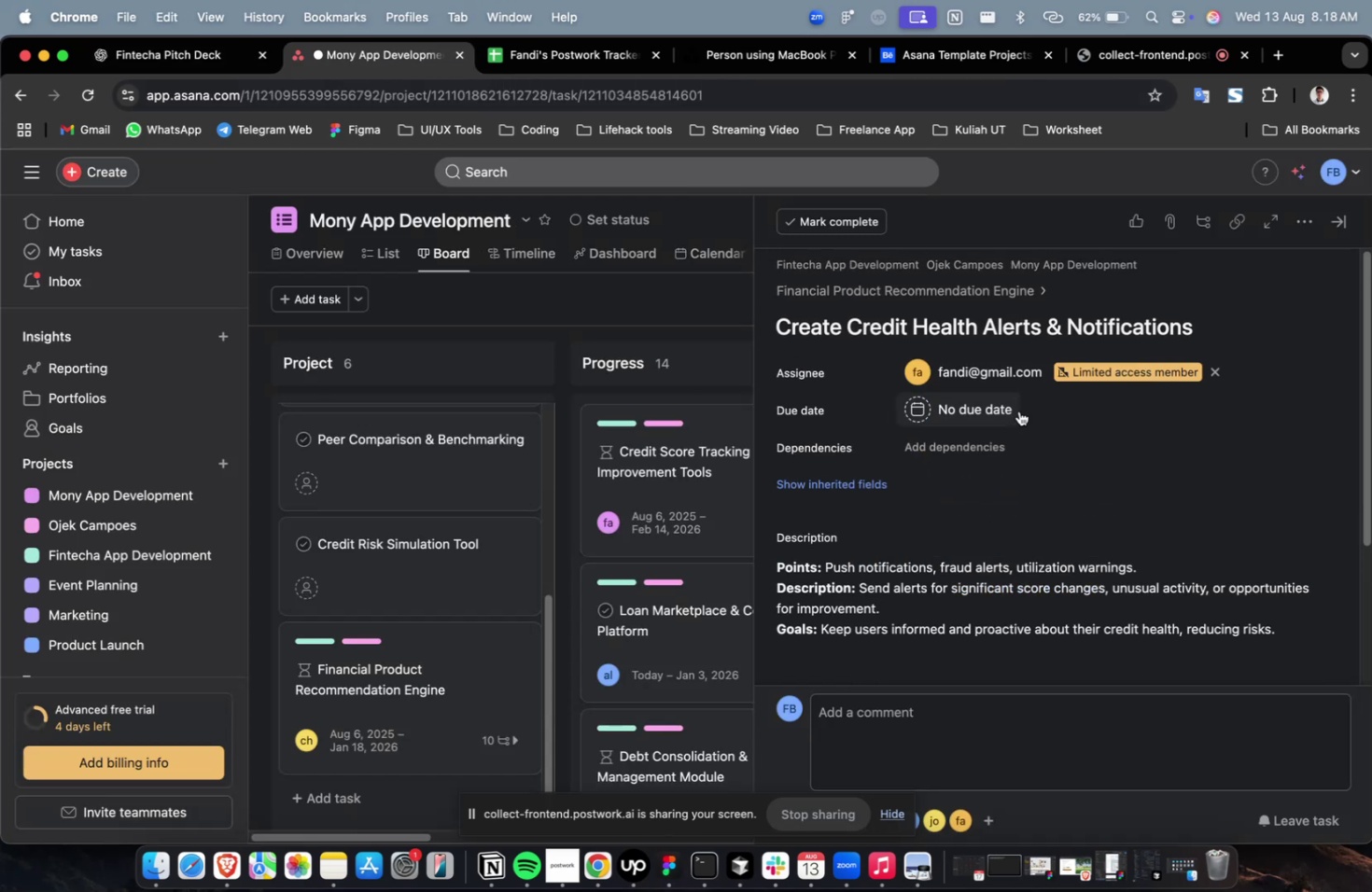 
triple_click([1018, 411])
 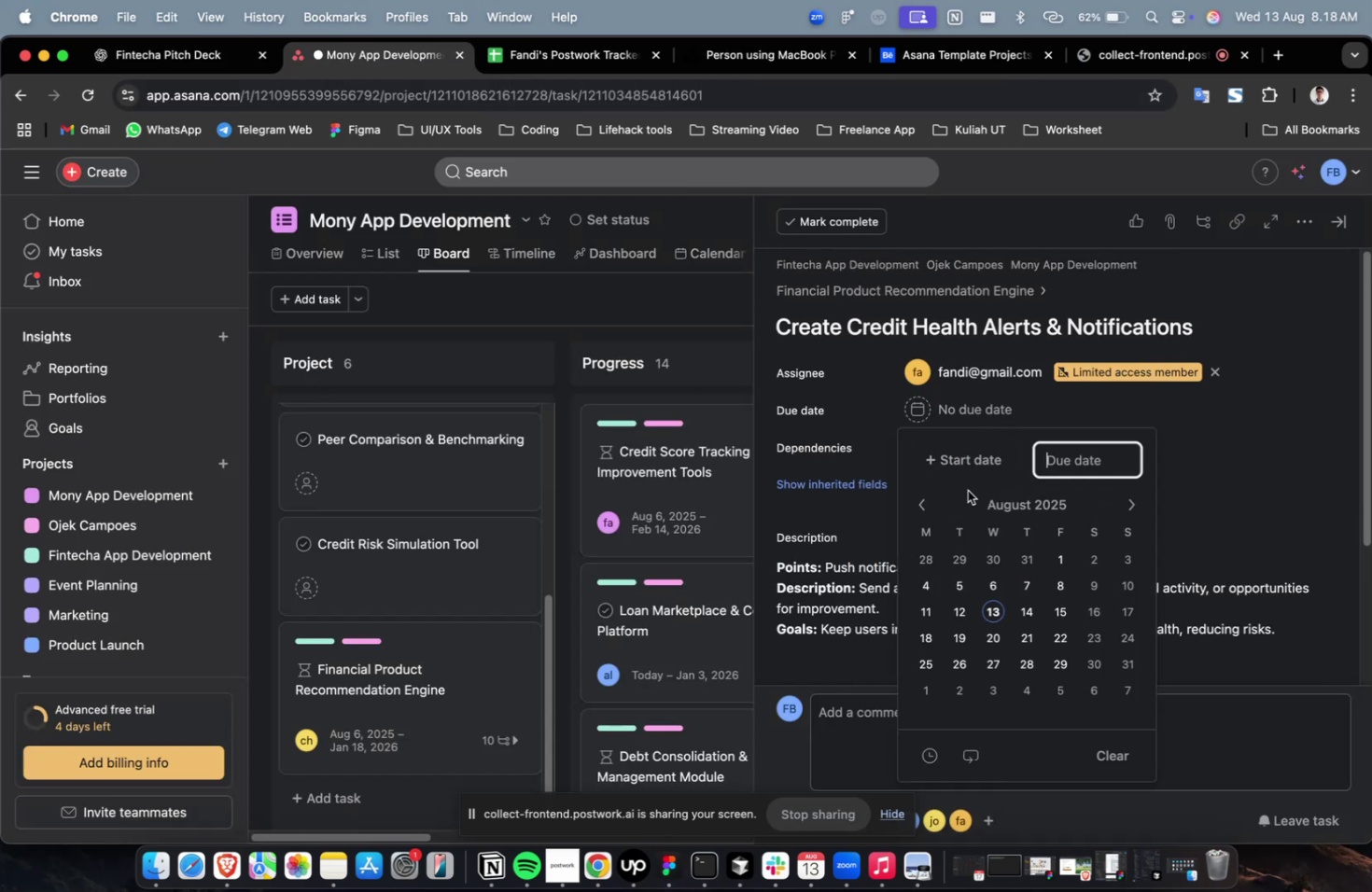 
triple_click([967, 490])
 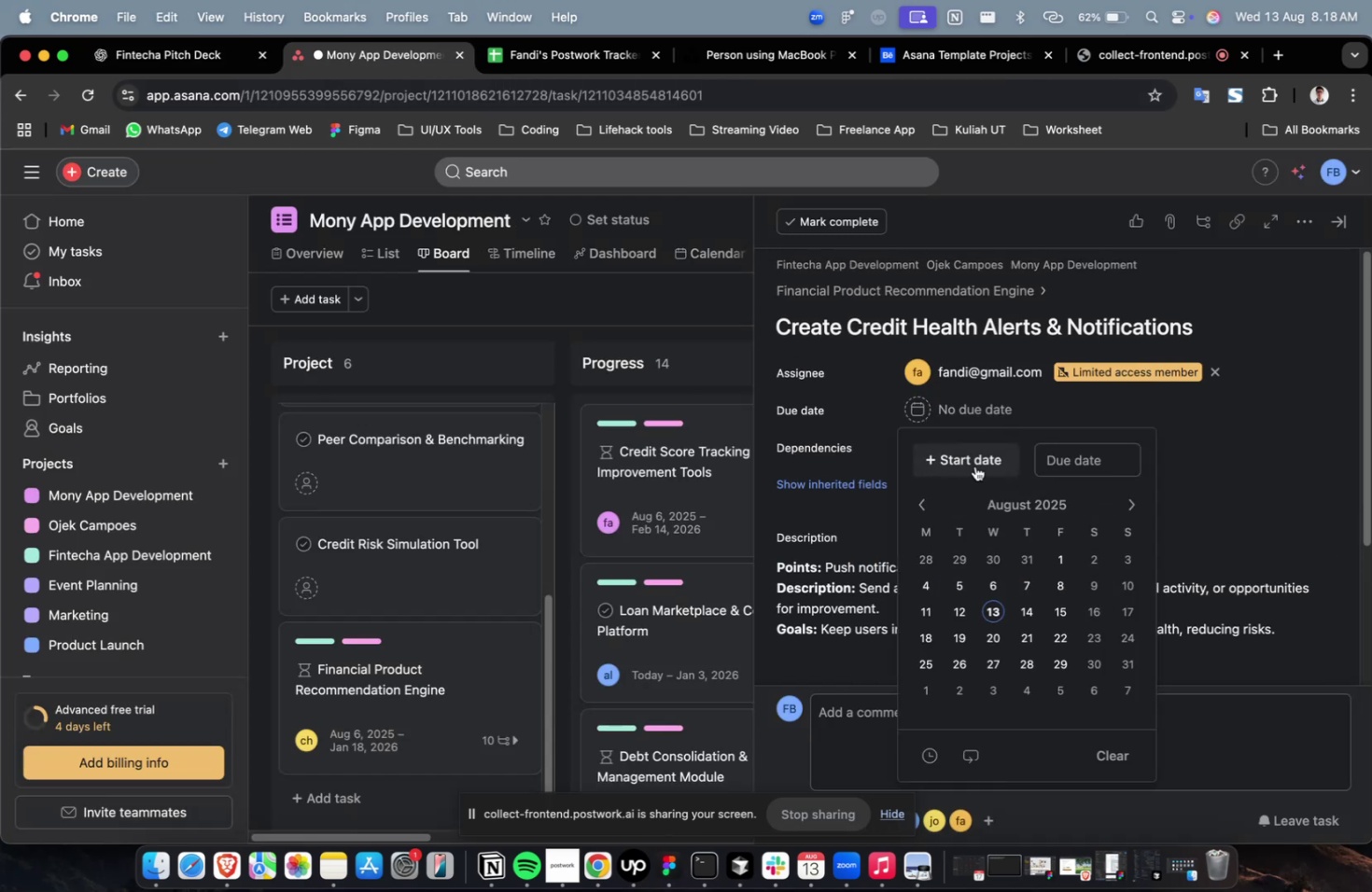 
triple_click([974, 466])
 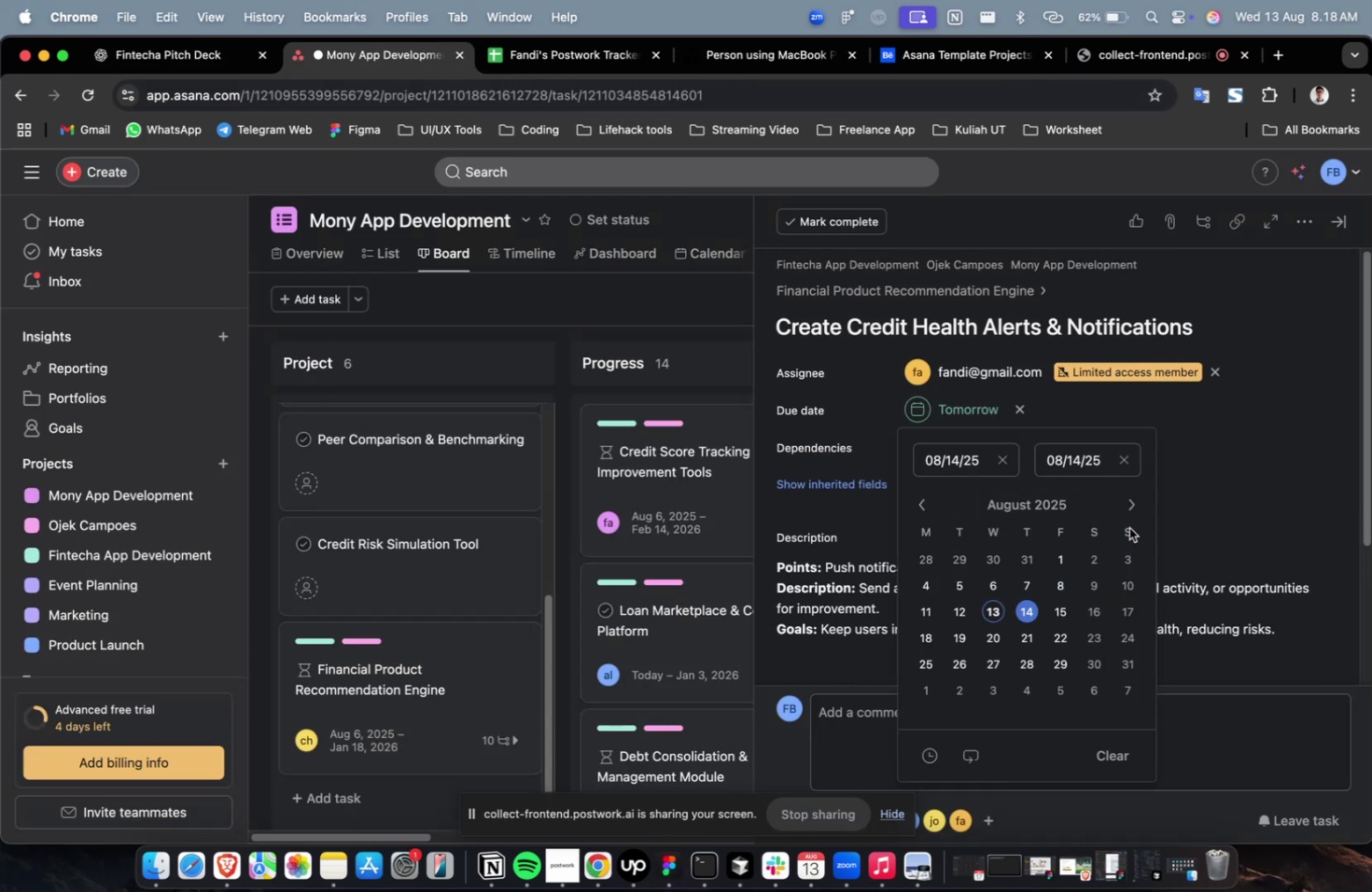 
triple_click([1139, 513])
 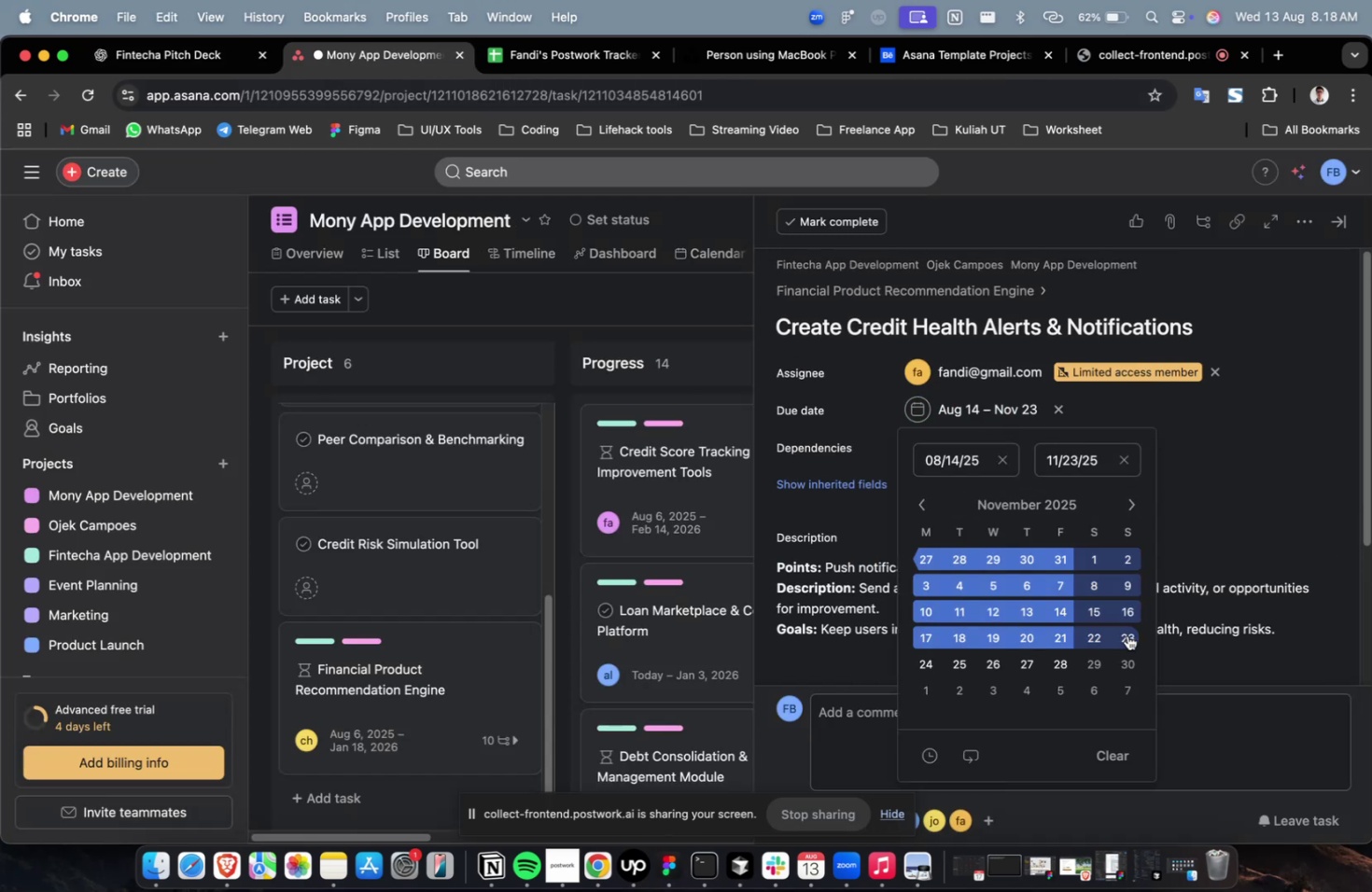 
triple_click([1238, 468])
 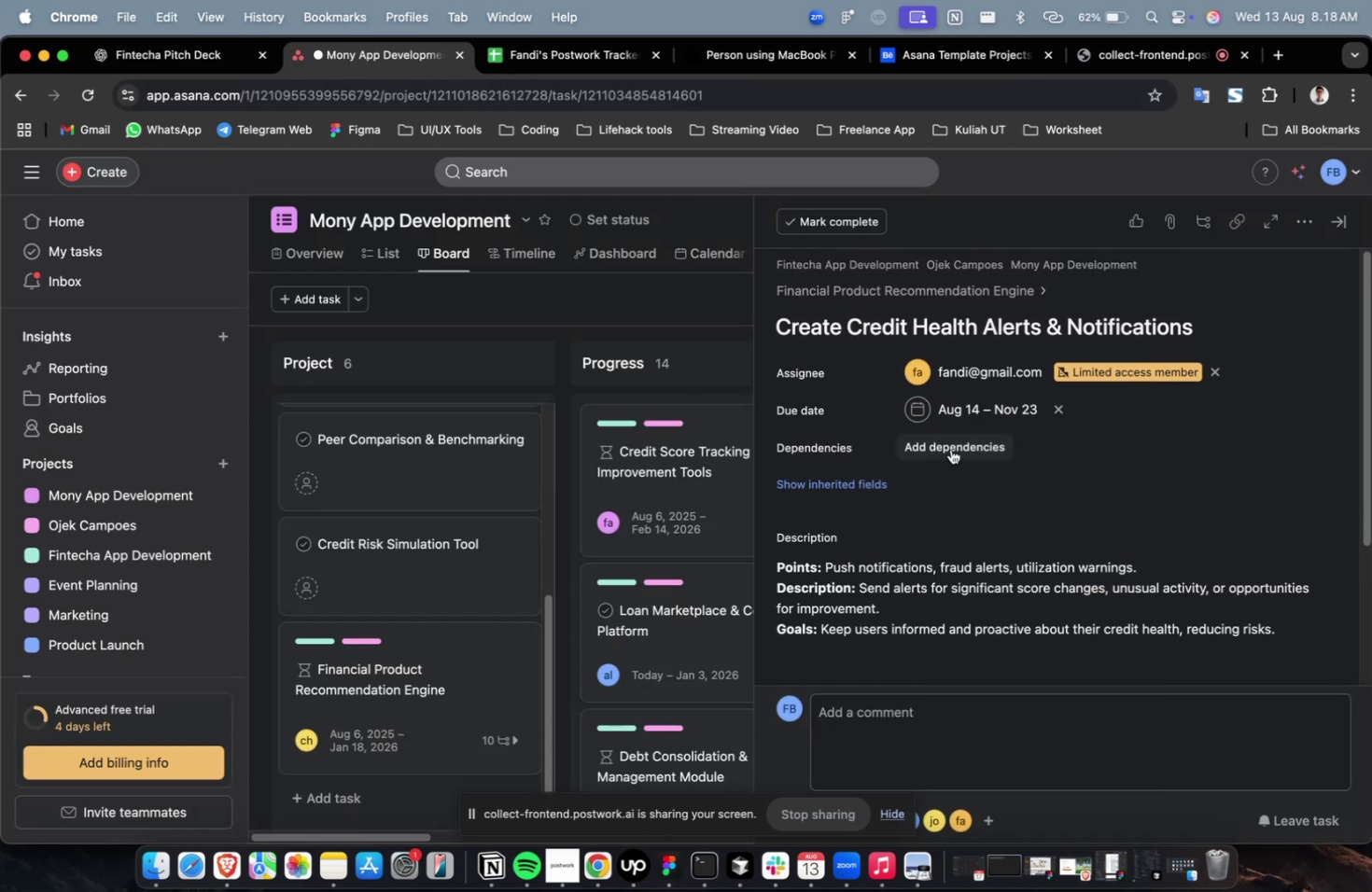 
triple_click([950, 449])
 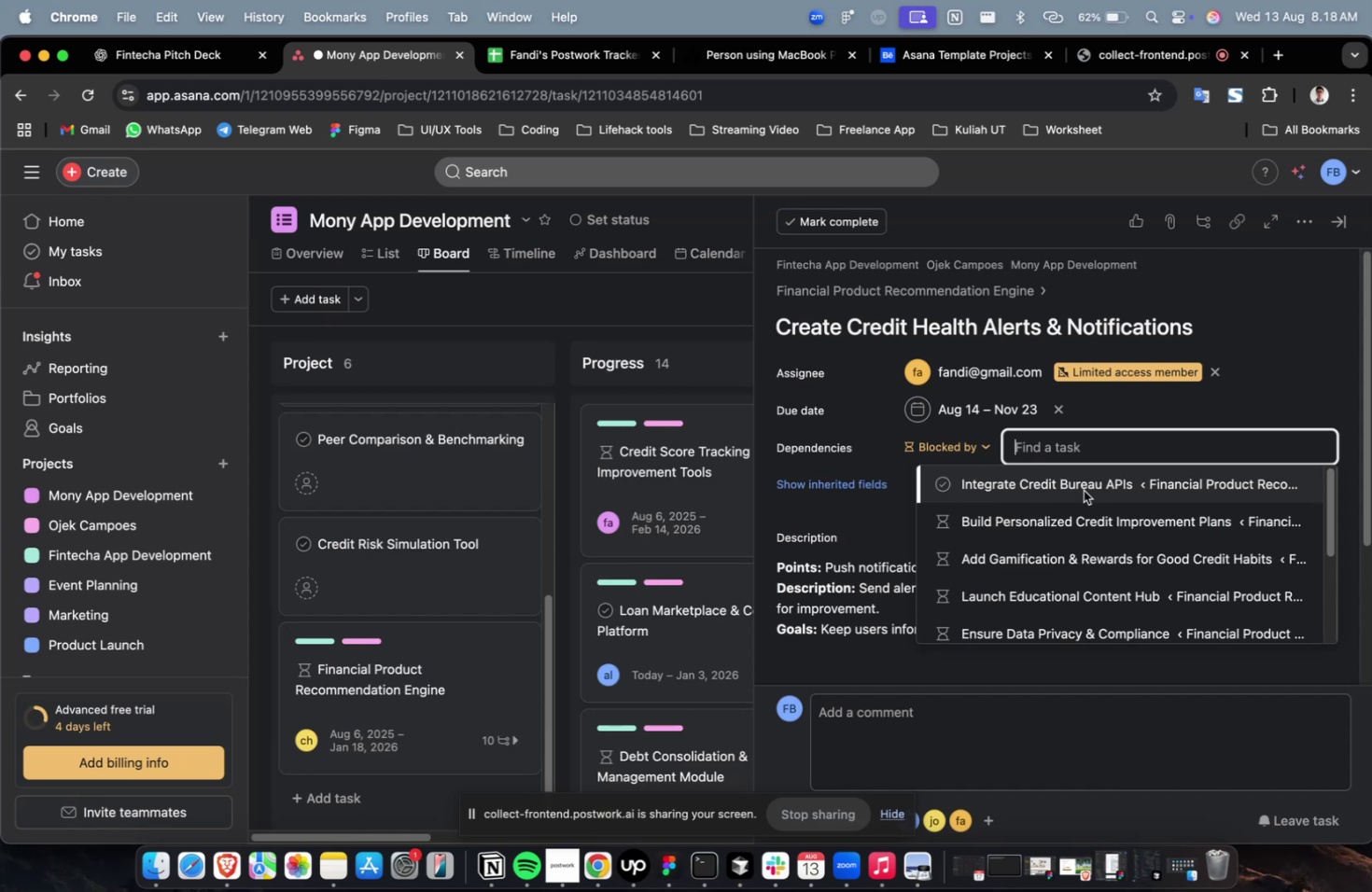 
left_click([1083, 490])
 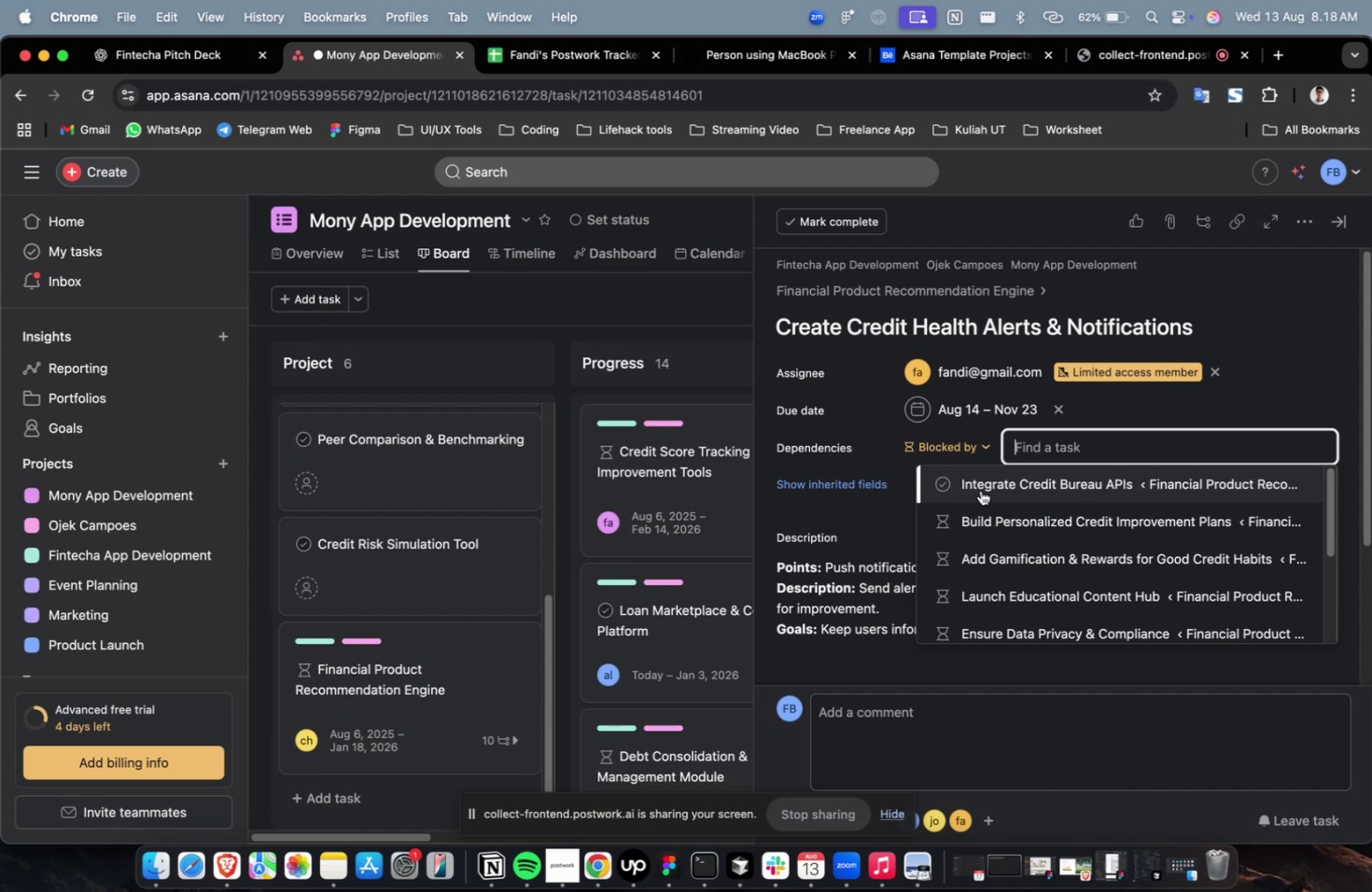 
left_click([980, 490])
 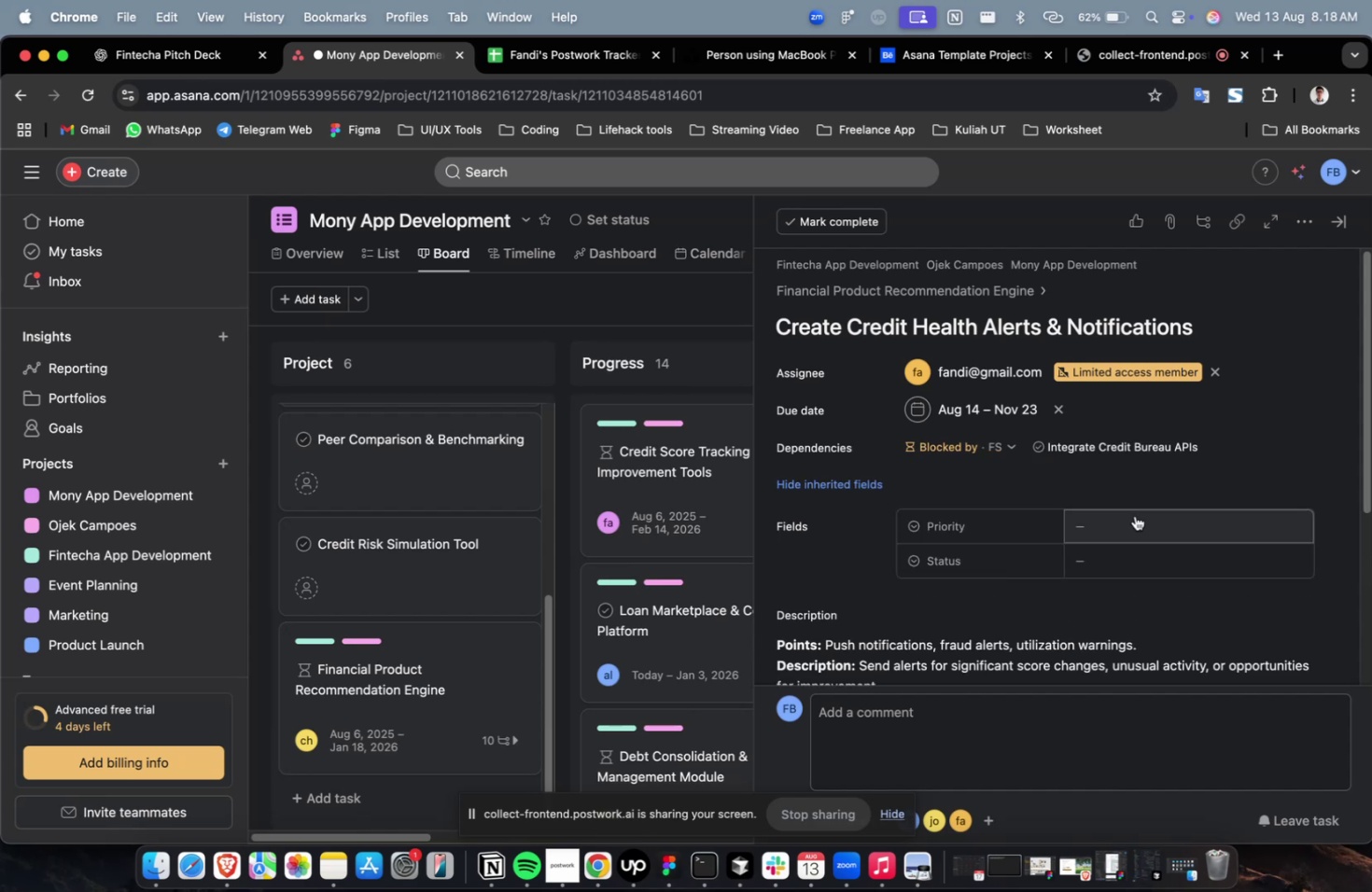 
triple_click([1134, 516])
 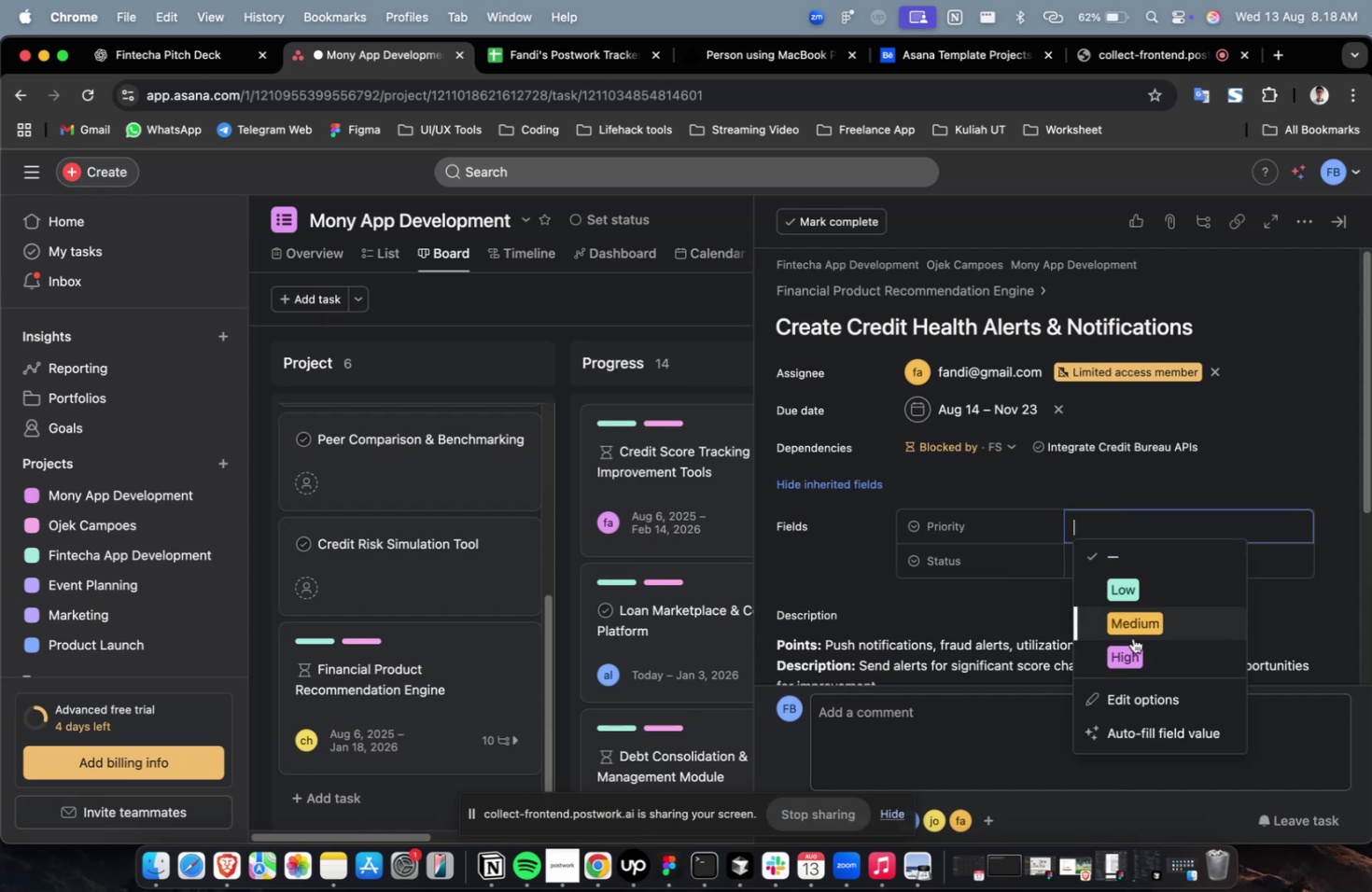 
triple_click([1132, 637])
 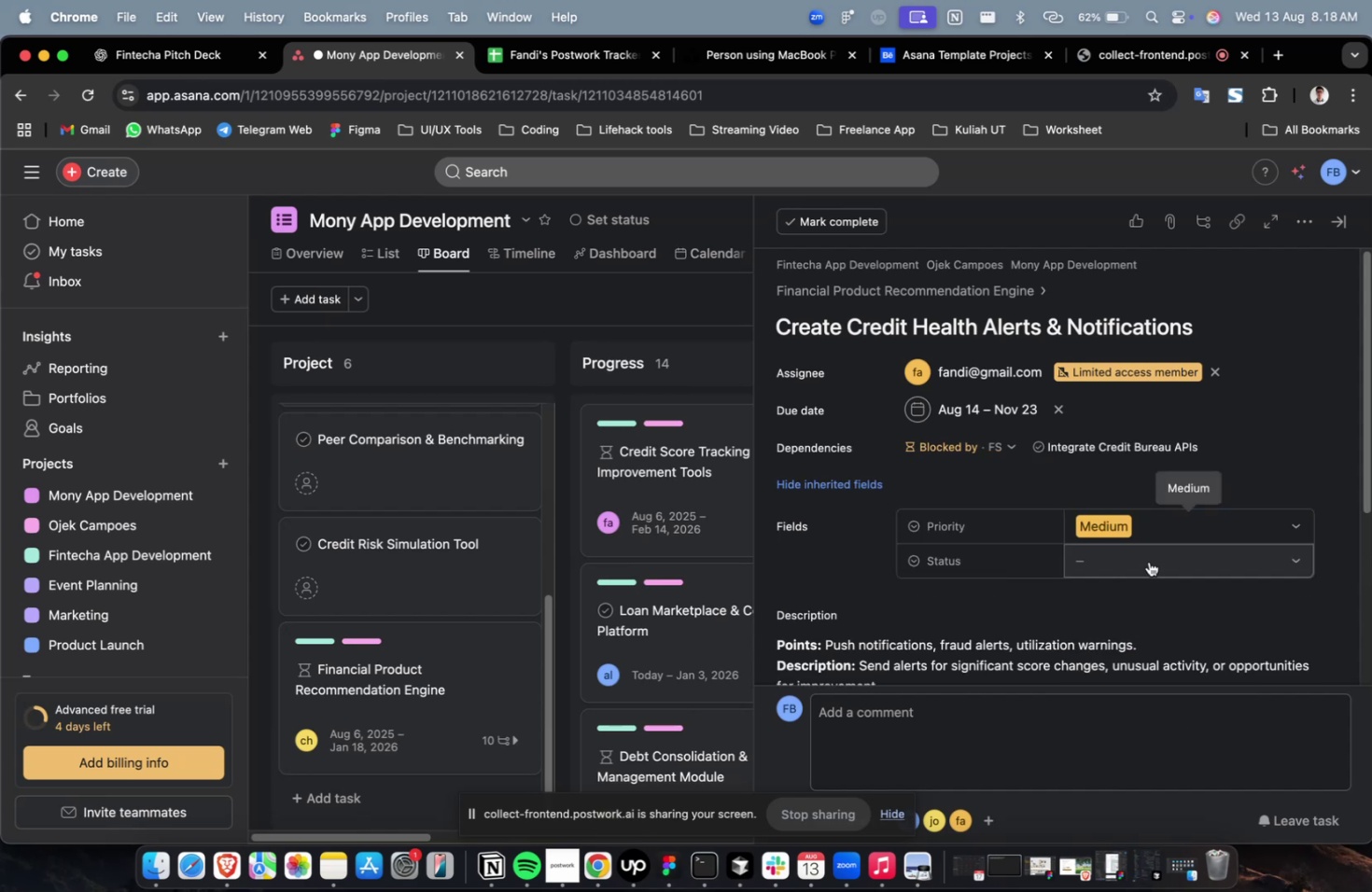 
triple_click([1148, 561])
 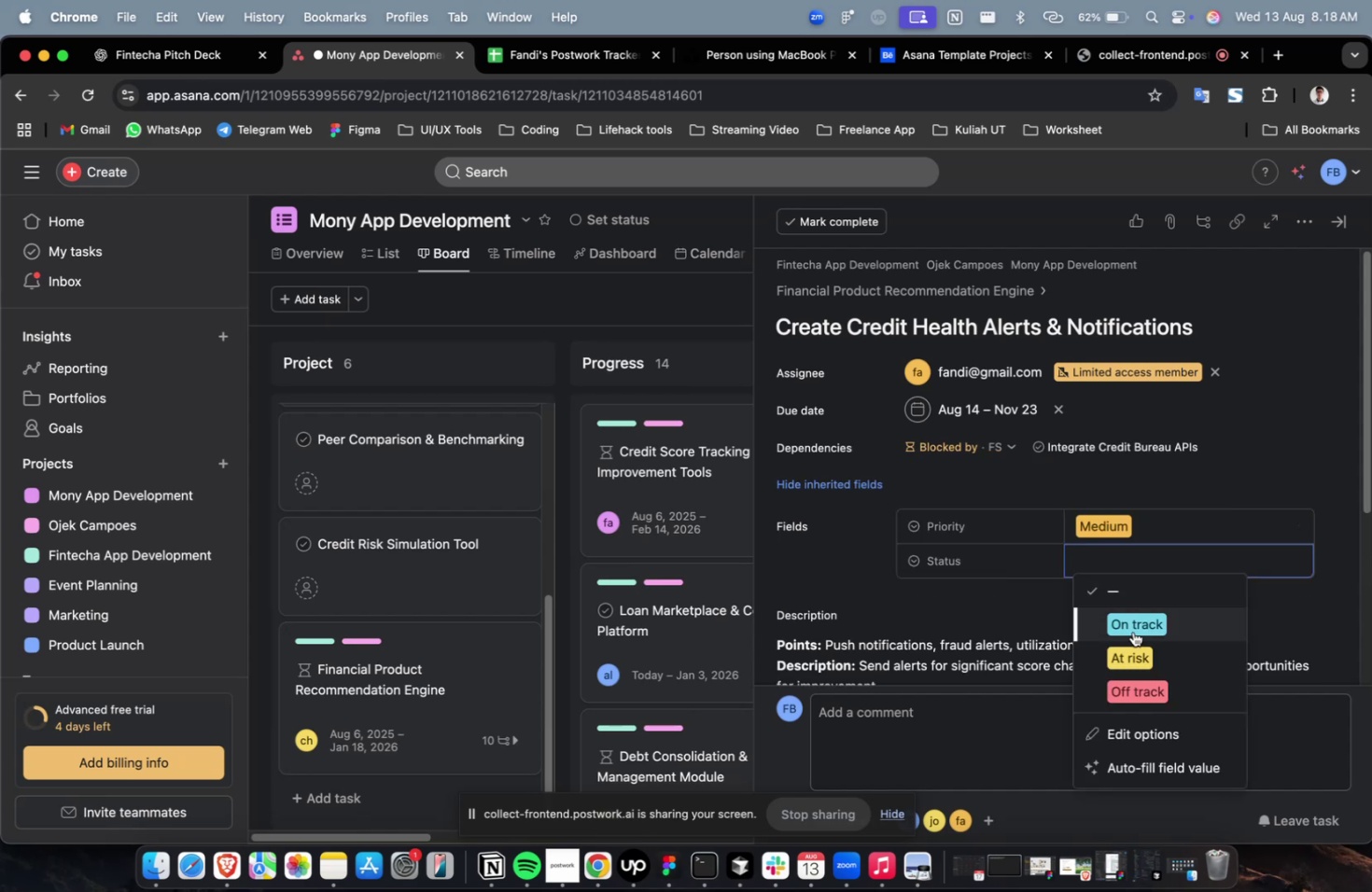 
triple_click([1132, 631])
 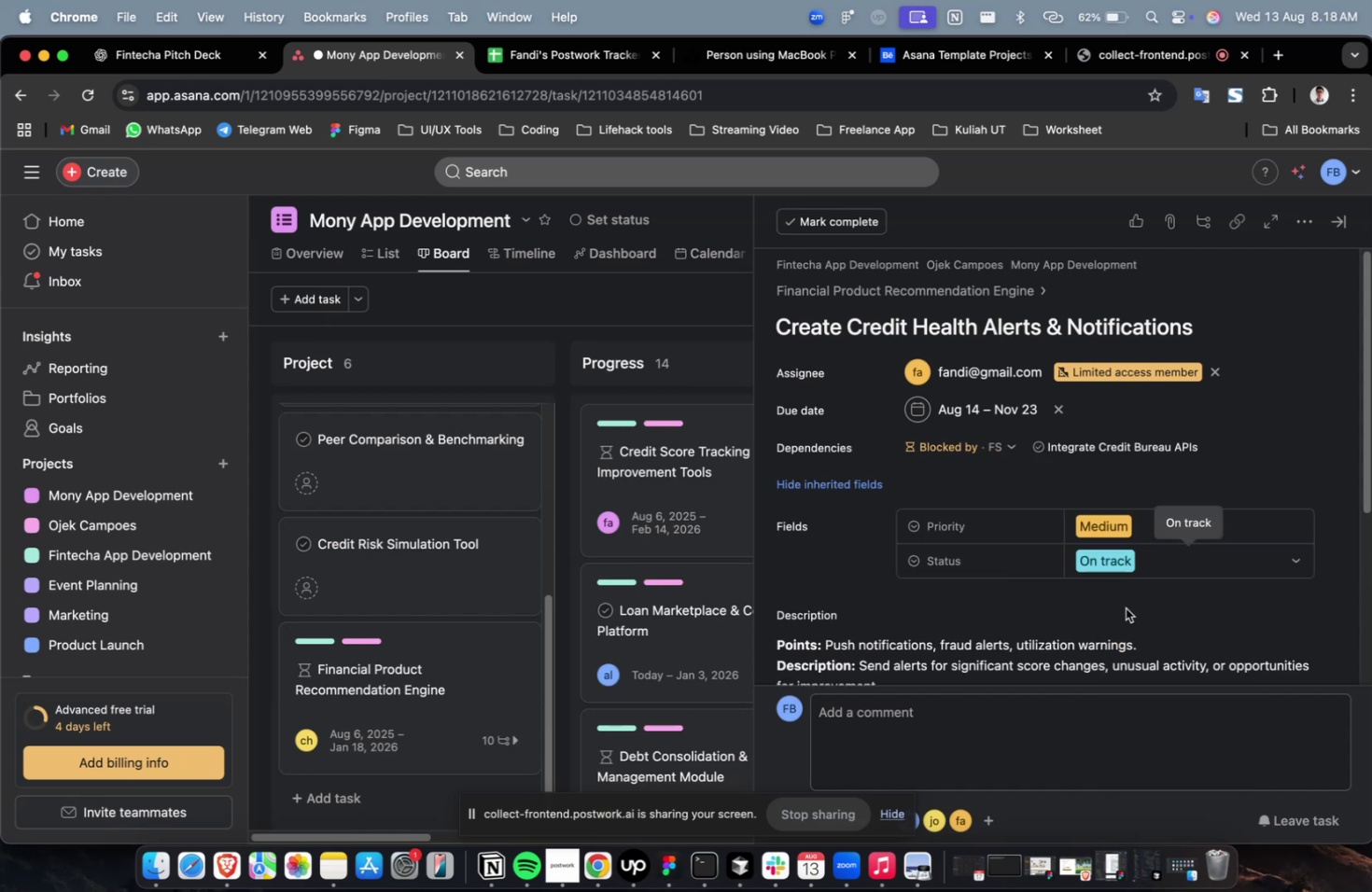 
scroll: coordinate [1125, 606], scroll_direction: down, amount: 44.0
 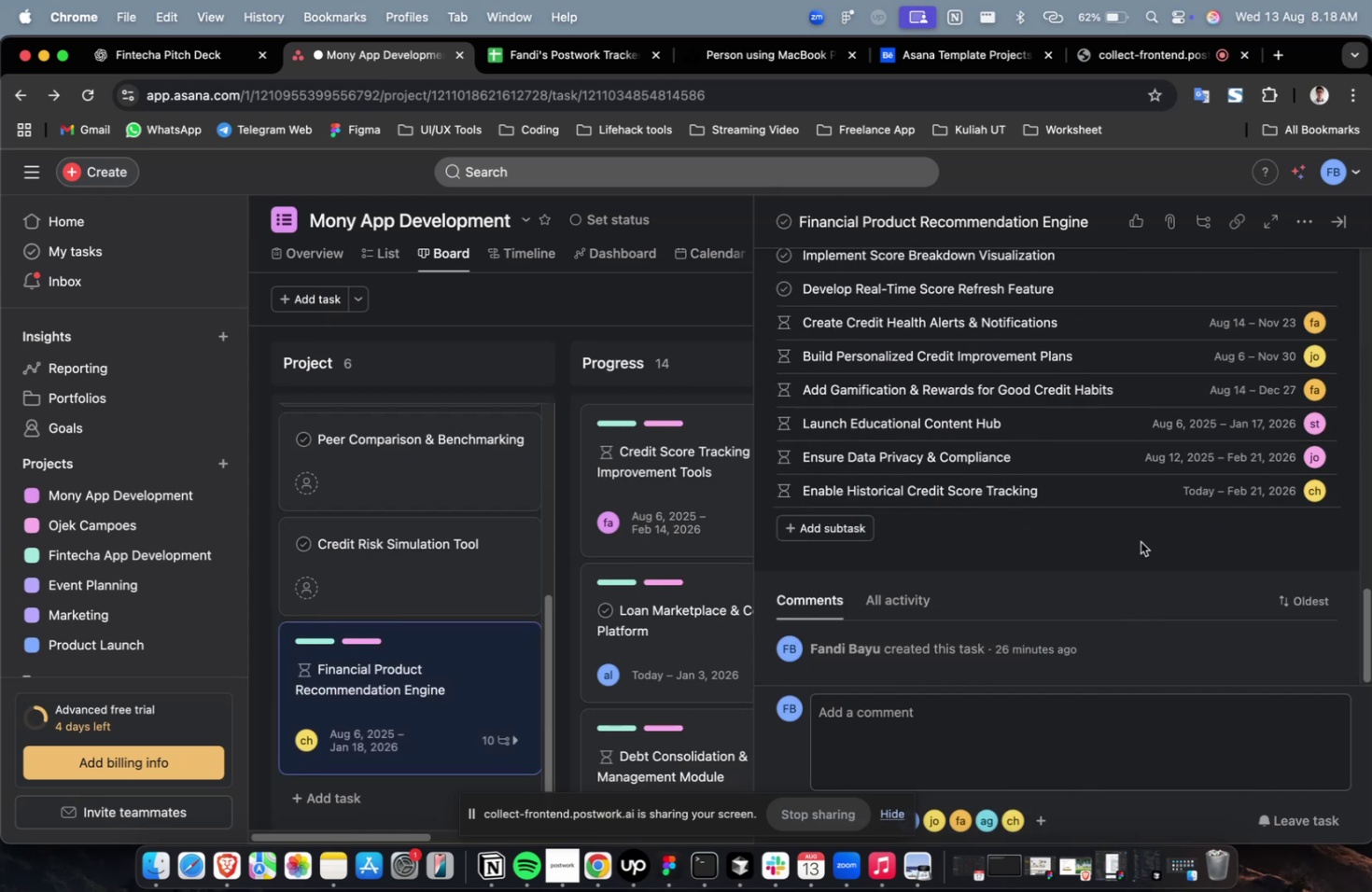 
scroll: coordinate [1140, 512], scroll_direction: up, amount: 4.0
 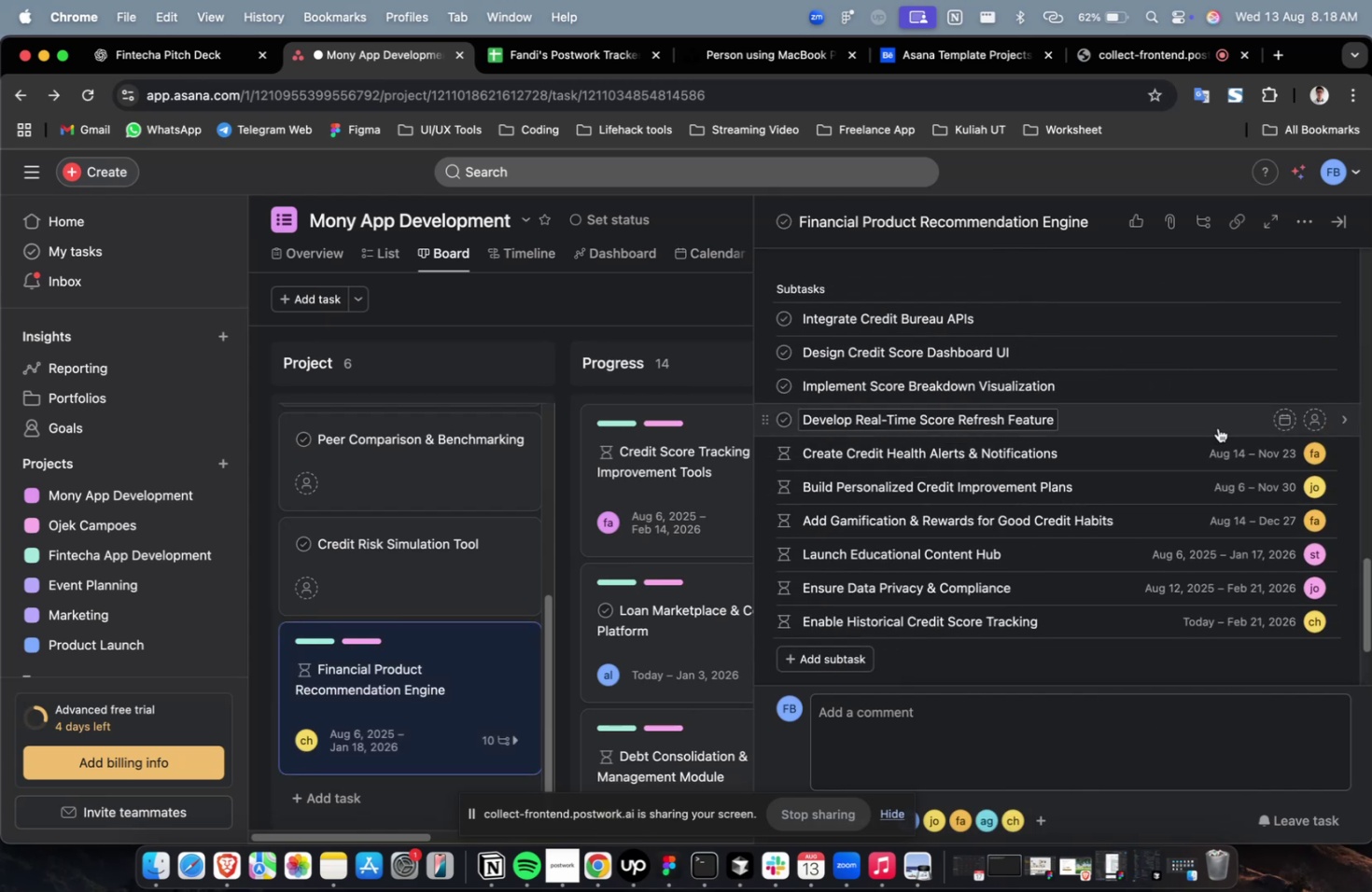 
left_click([1217, 425])
 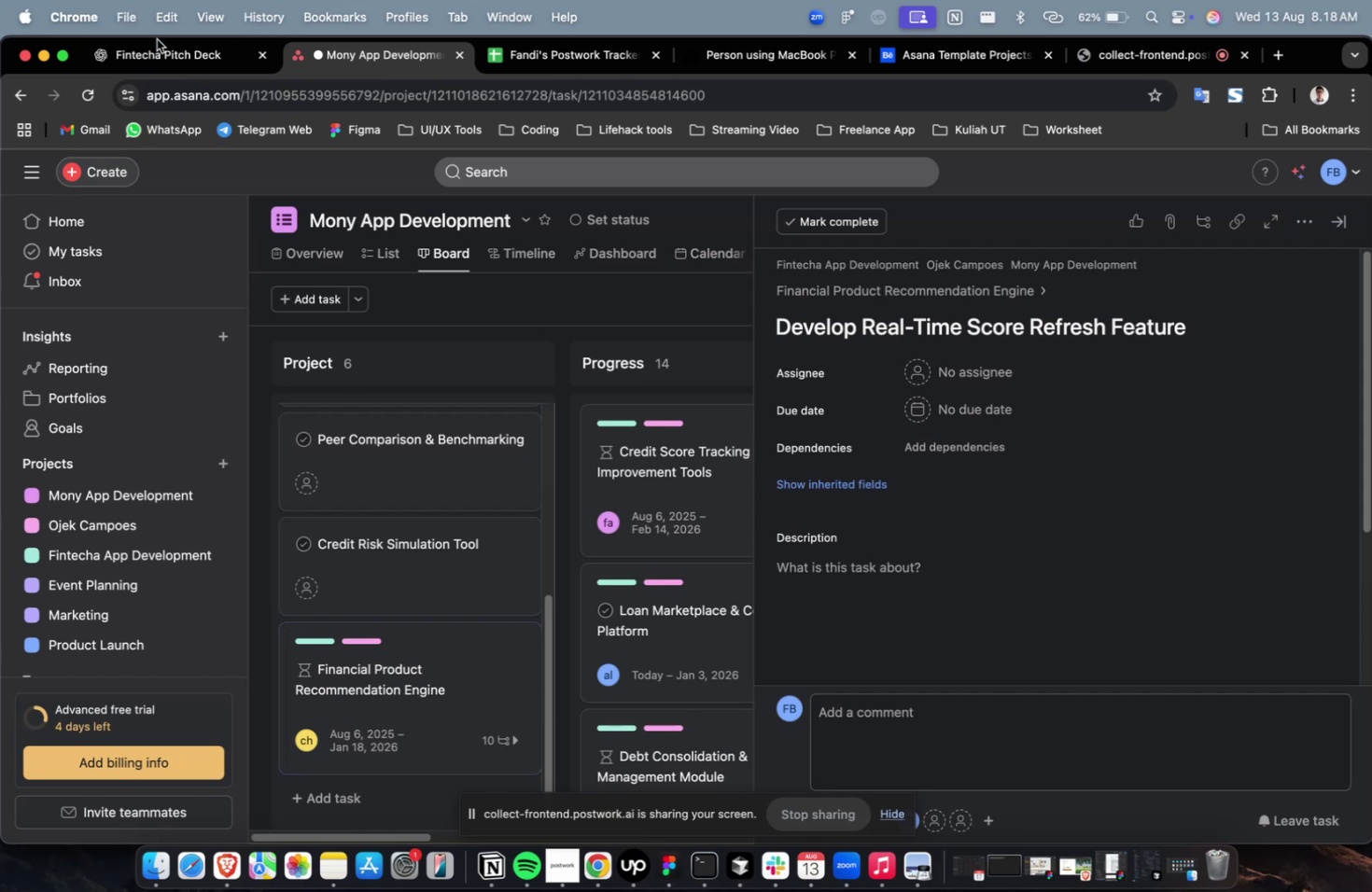 
left_click([158, 40])
 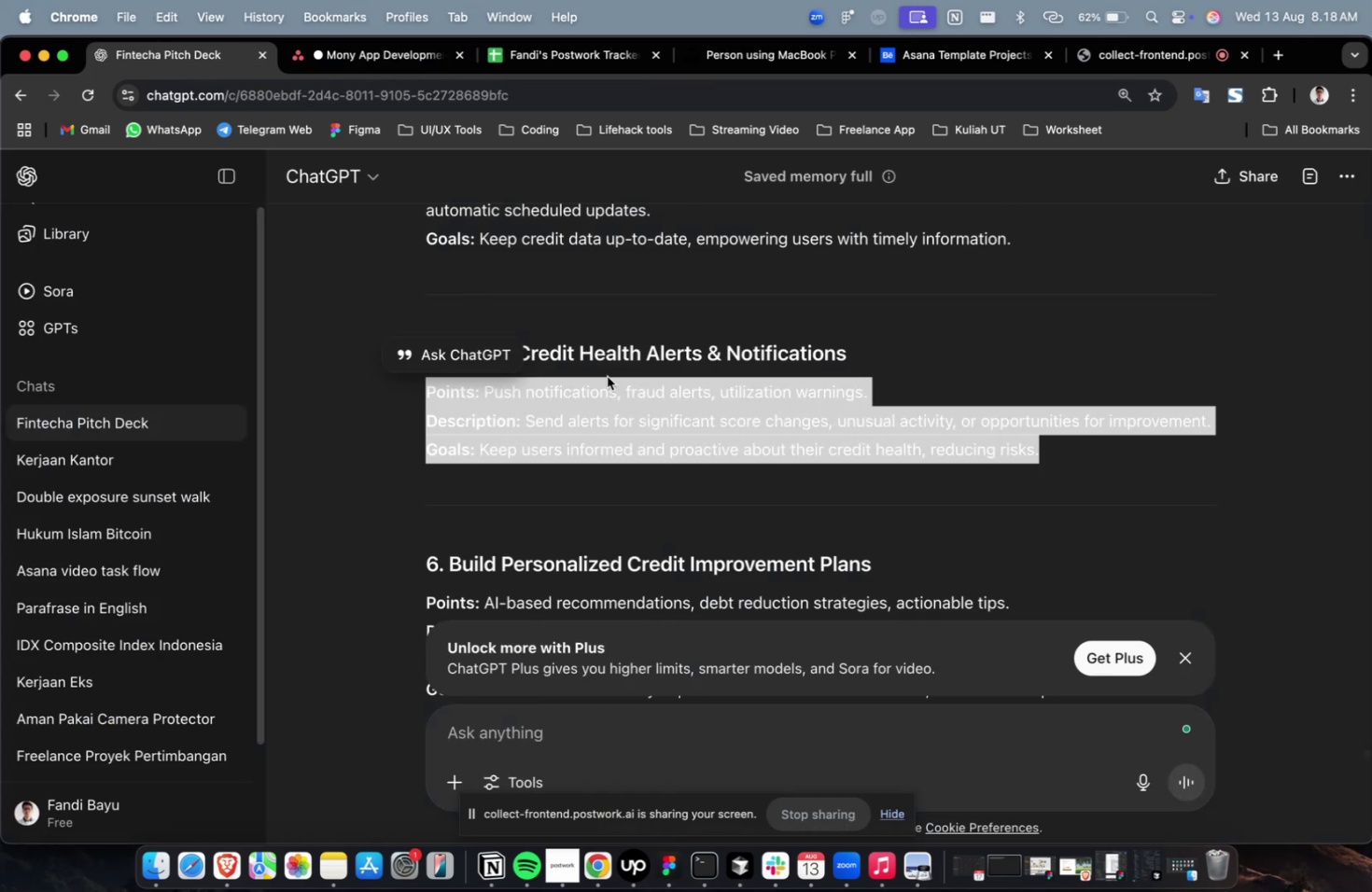 
scroll: coordinate [798, 465], scroll_direction: up, amount: 8.0
 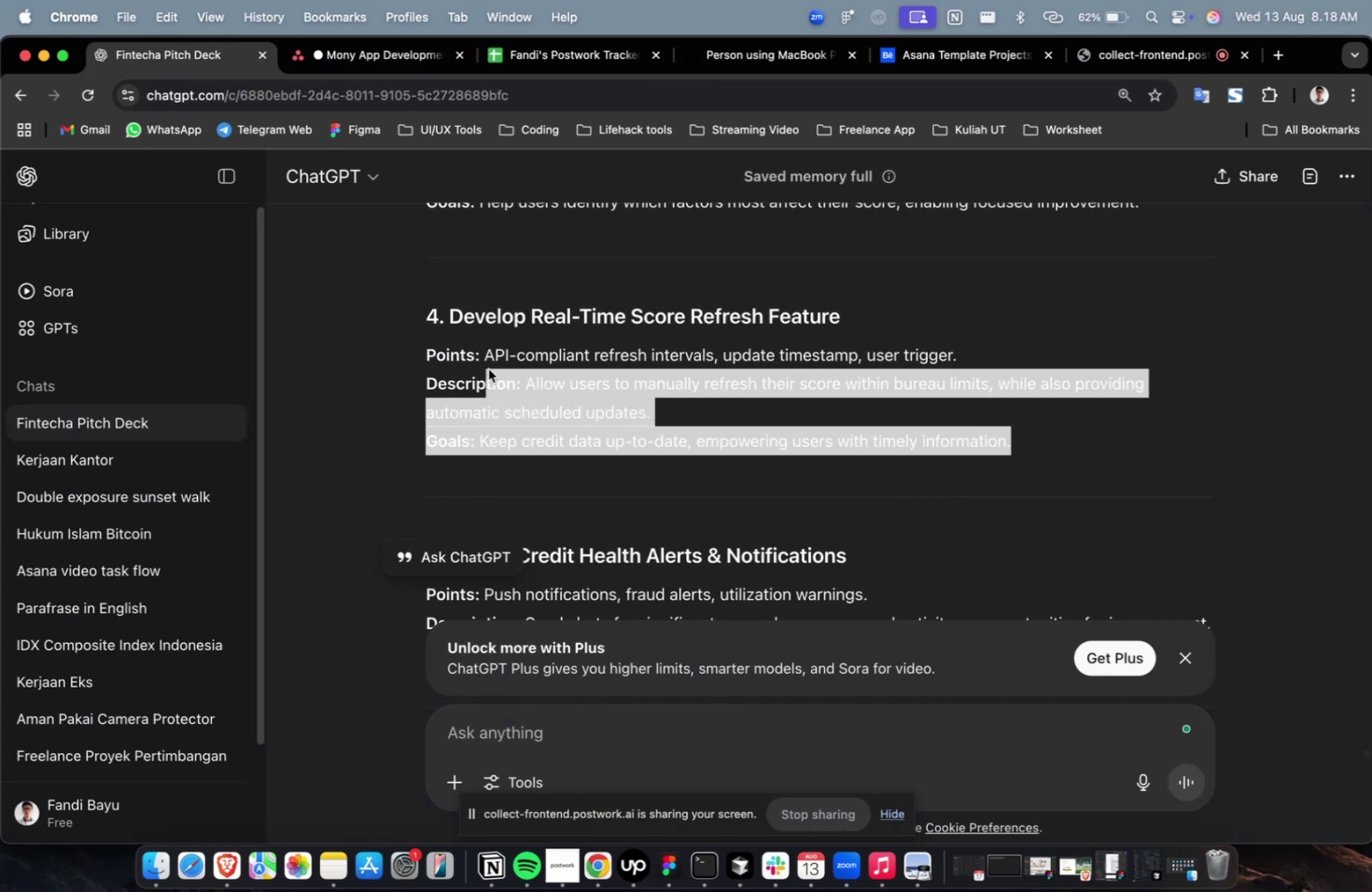 
key(Meta+C)
 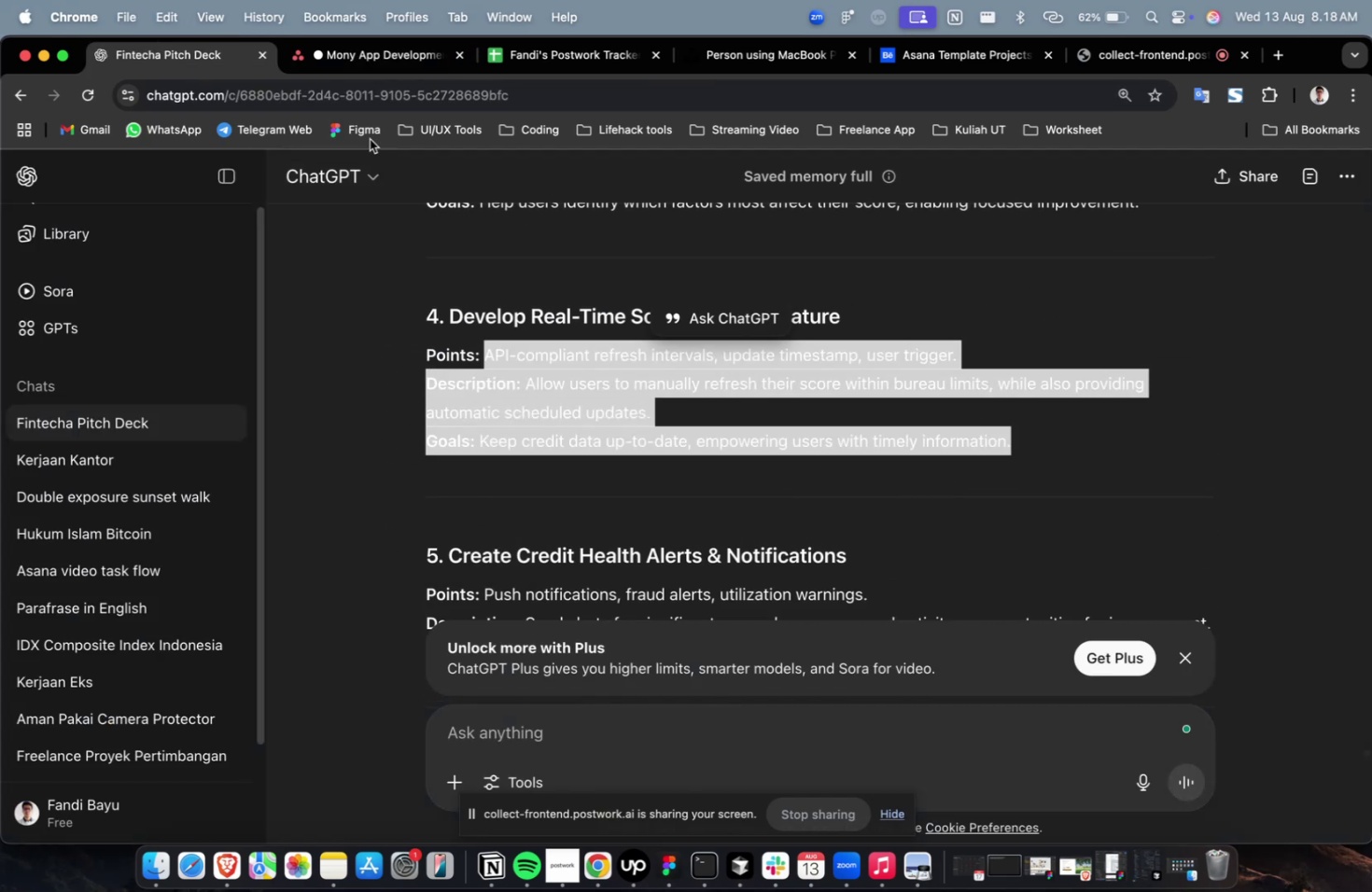 
key(Meta+C)
 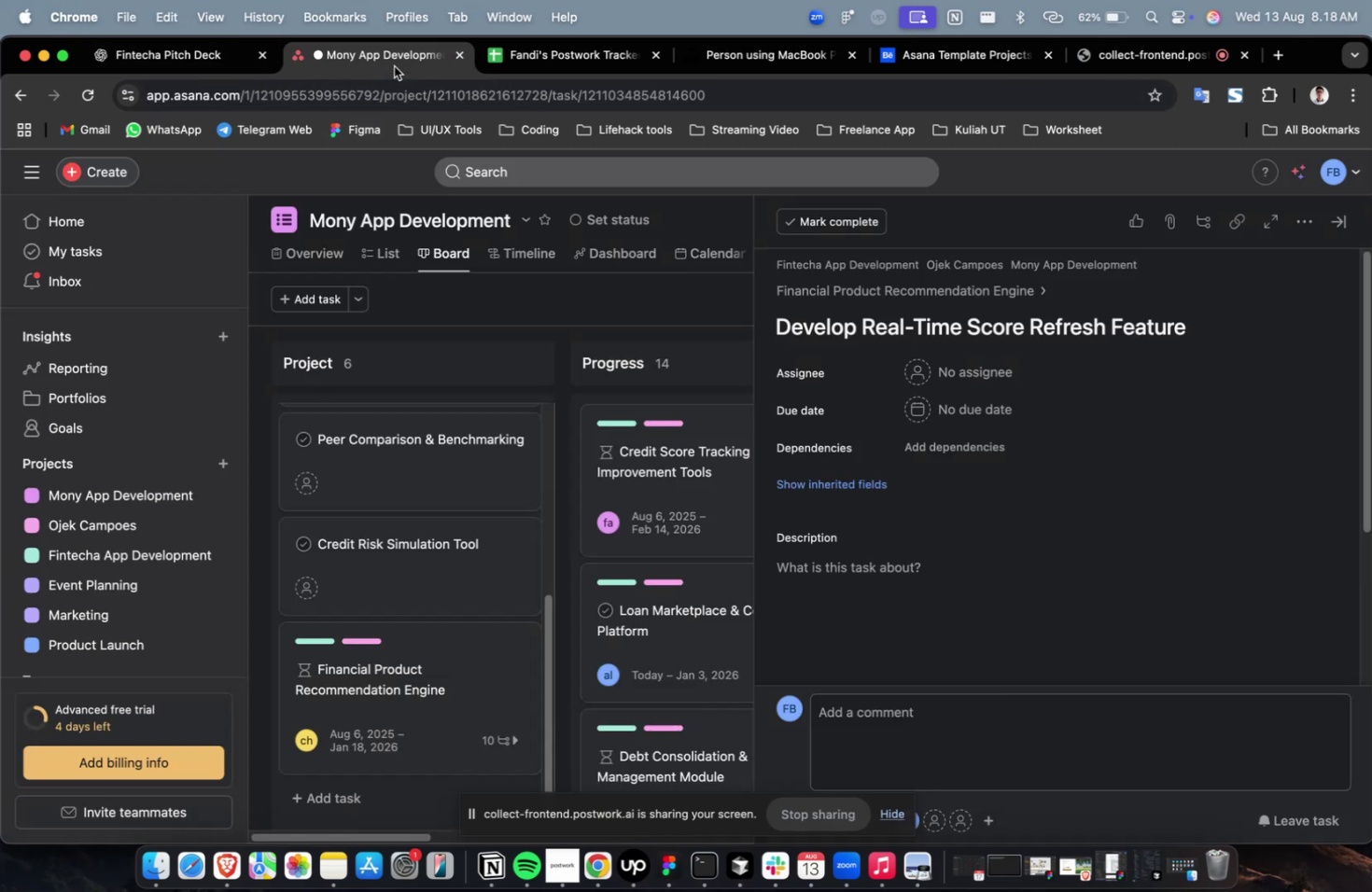 
left_click([394, 66])
 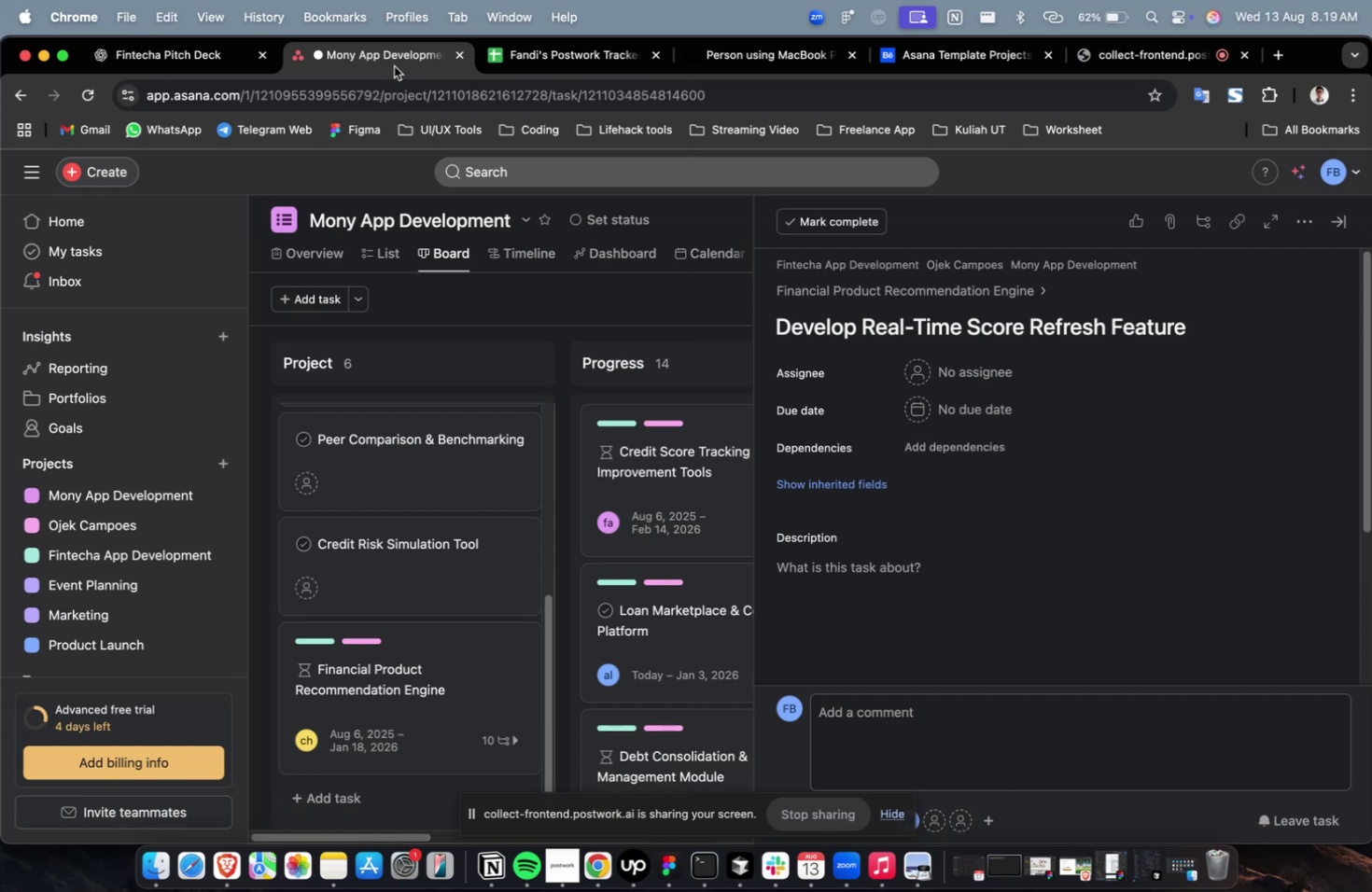 
wait(16.3)
 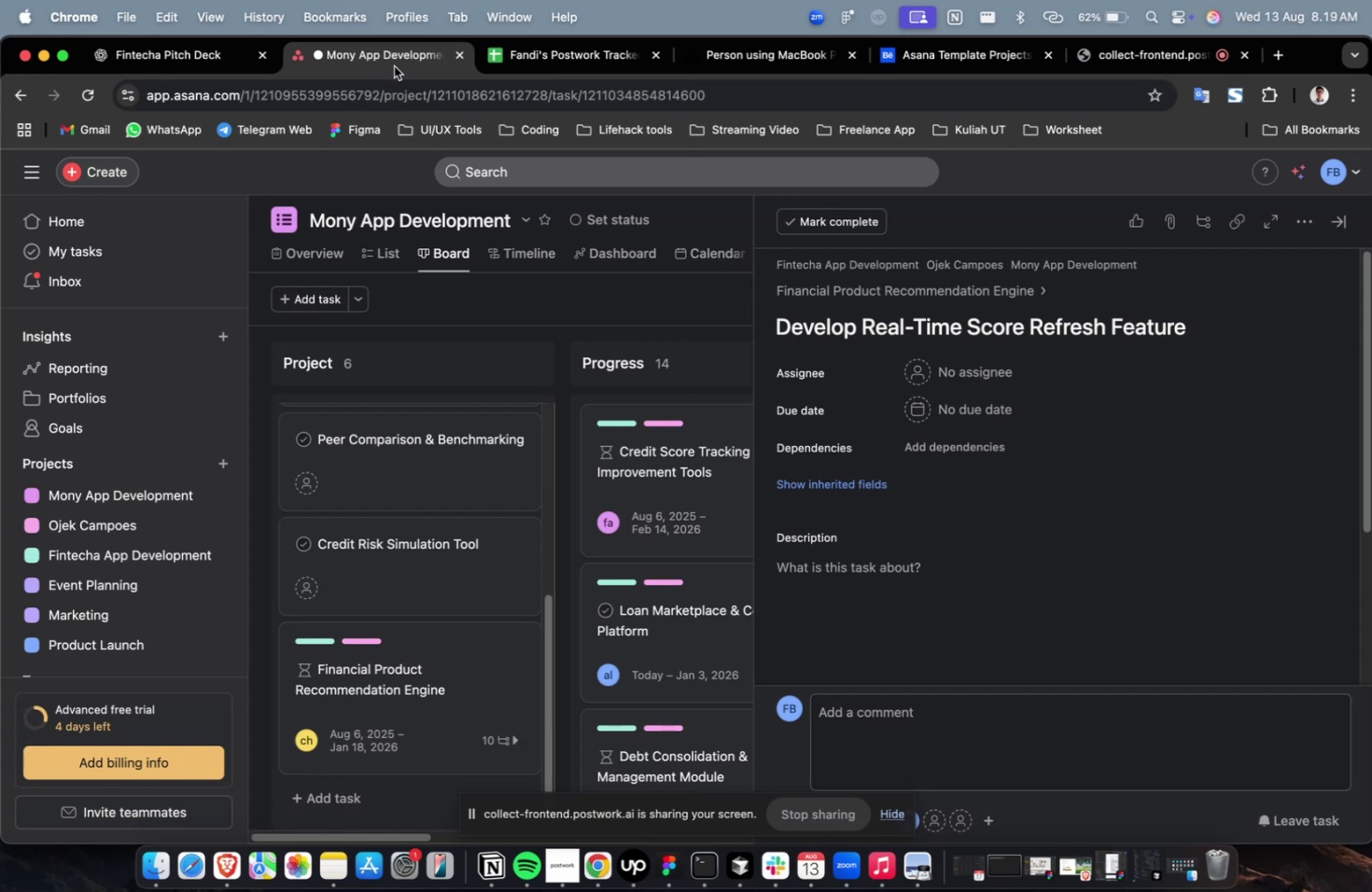 
left_click([177, 50])
 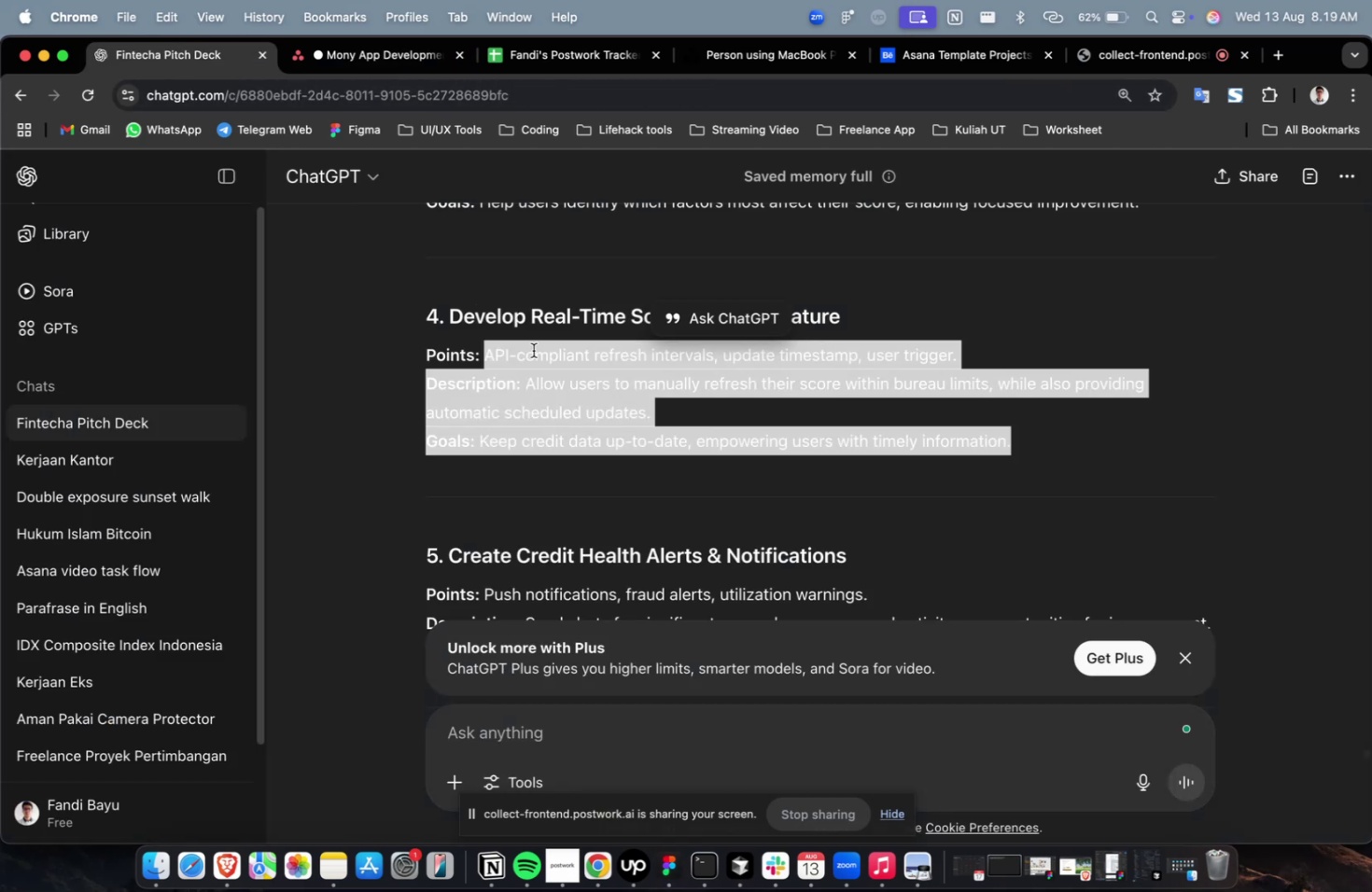 
scroll: coordinate [533, 350], scroll_direction: up, amount: 3.0
 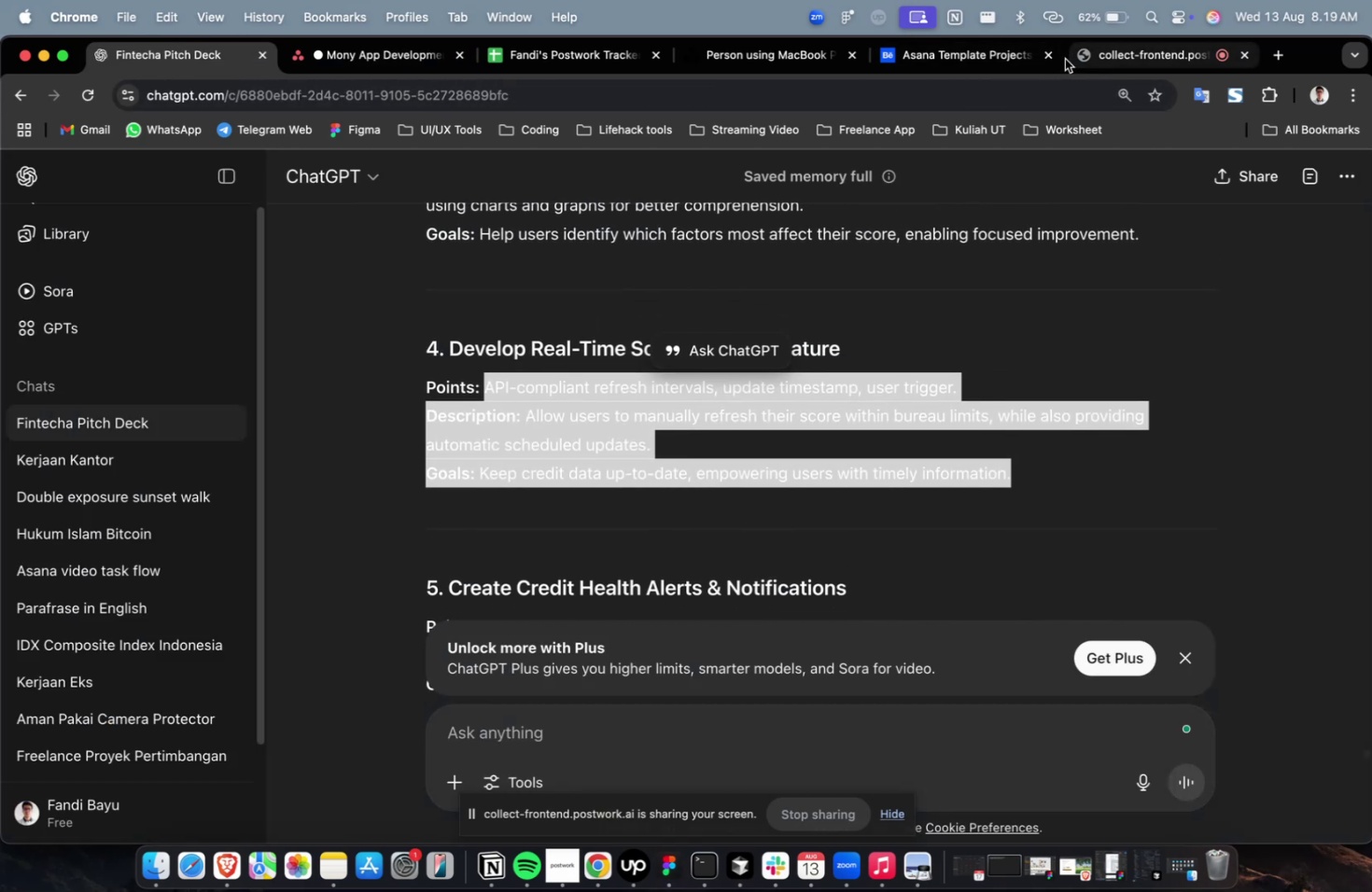 
left_click([1054, 30])
 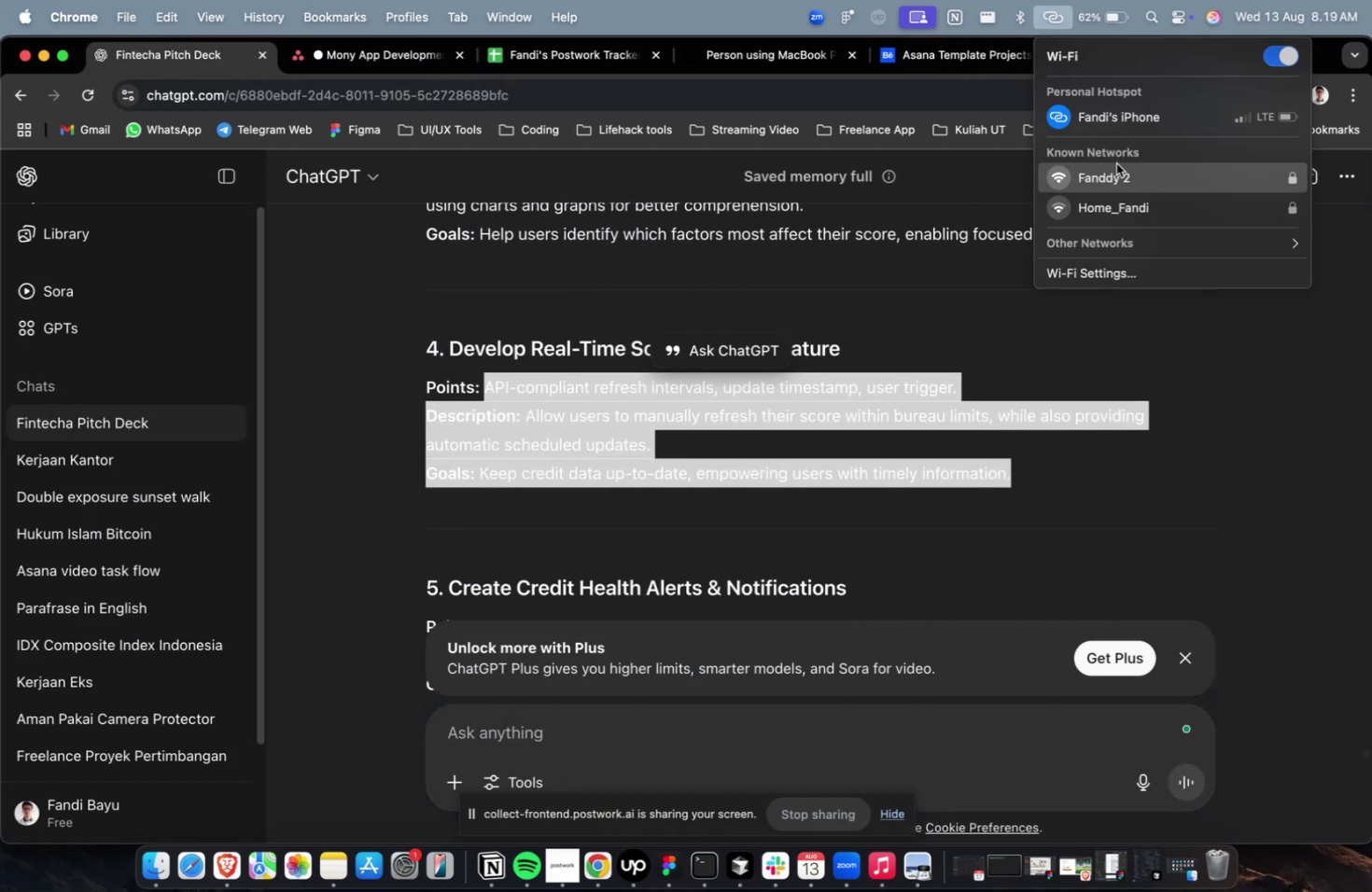 
left_click([1115, 163])
 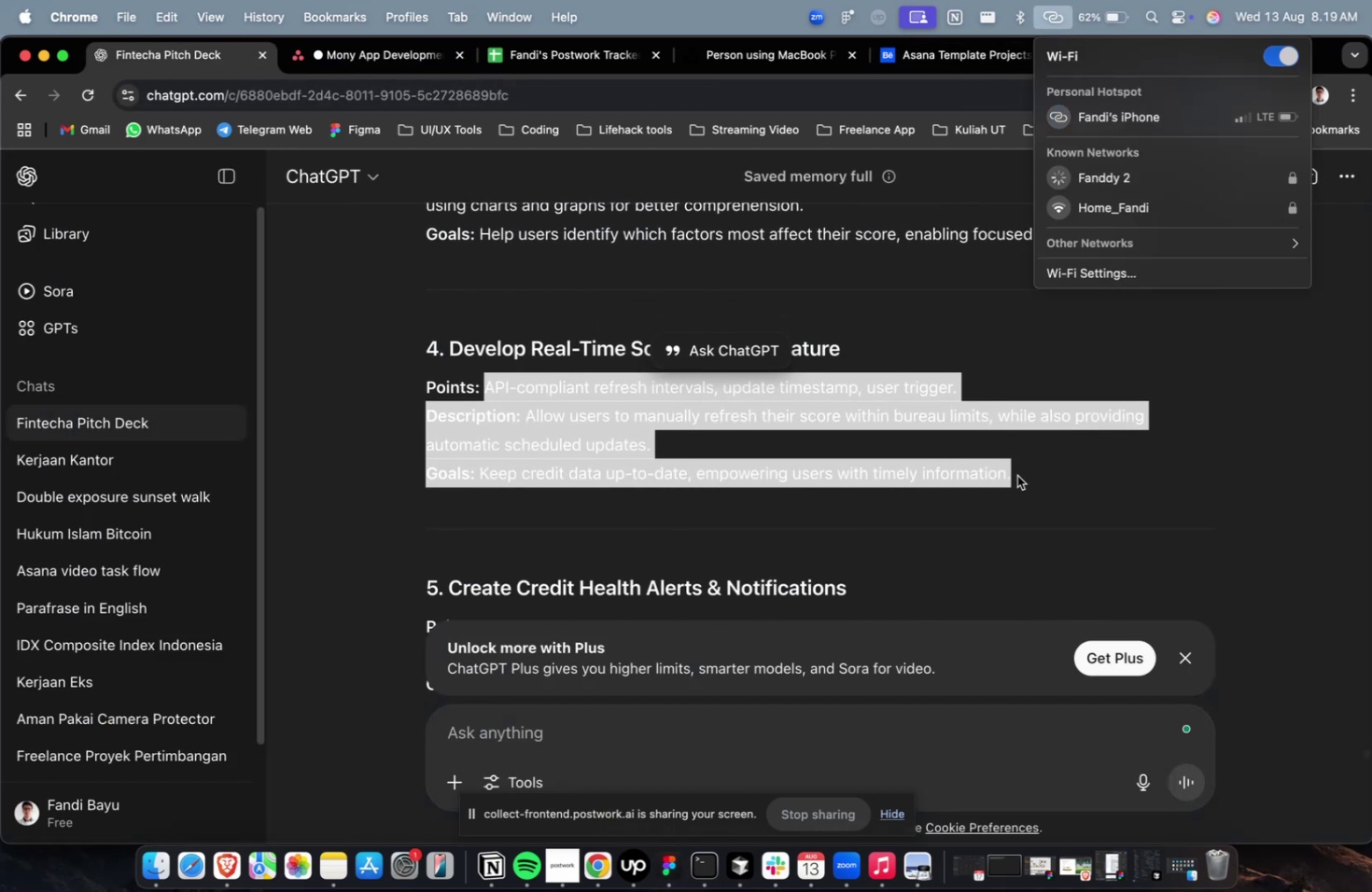 
left_click([1016, 475])
 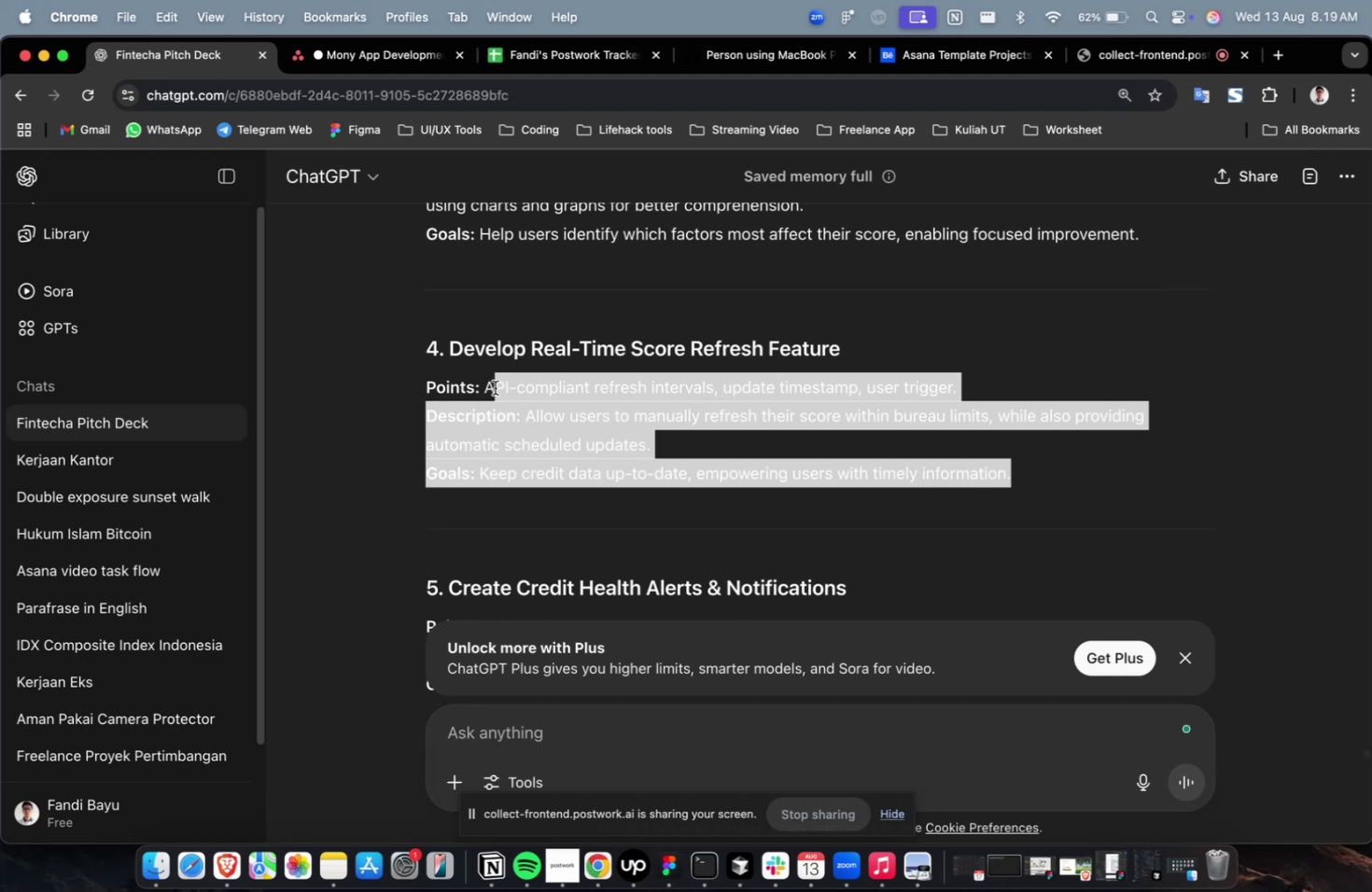 
key(Meta+C)
 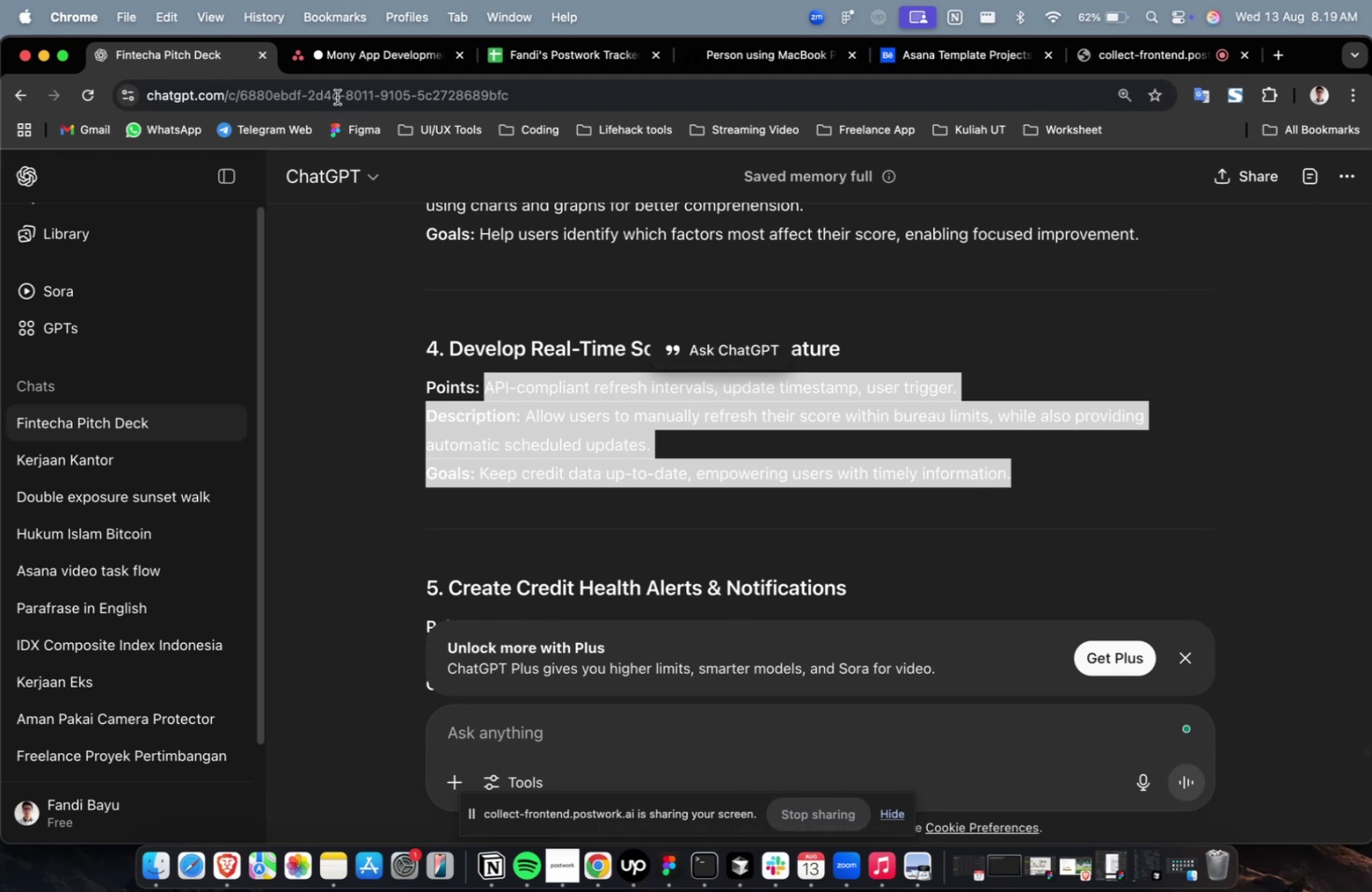 
key(Meta+C)
 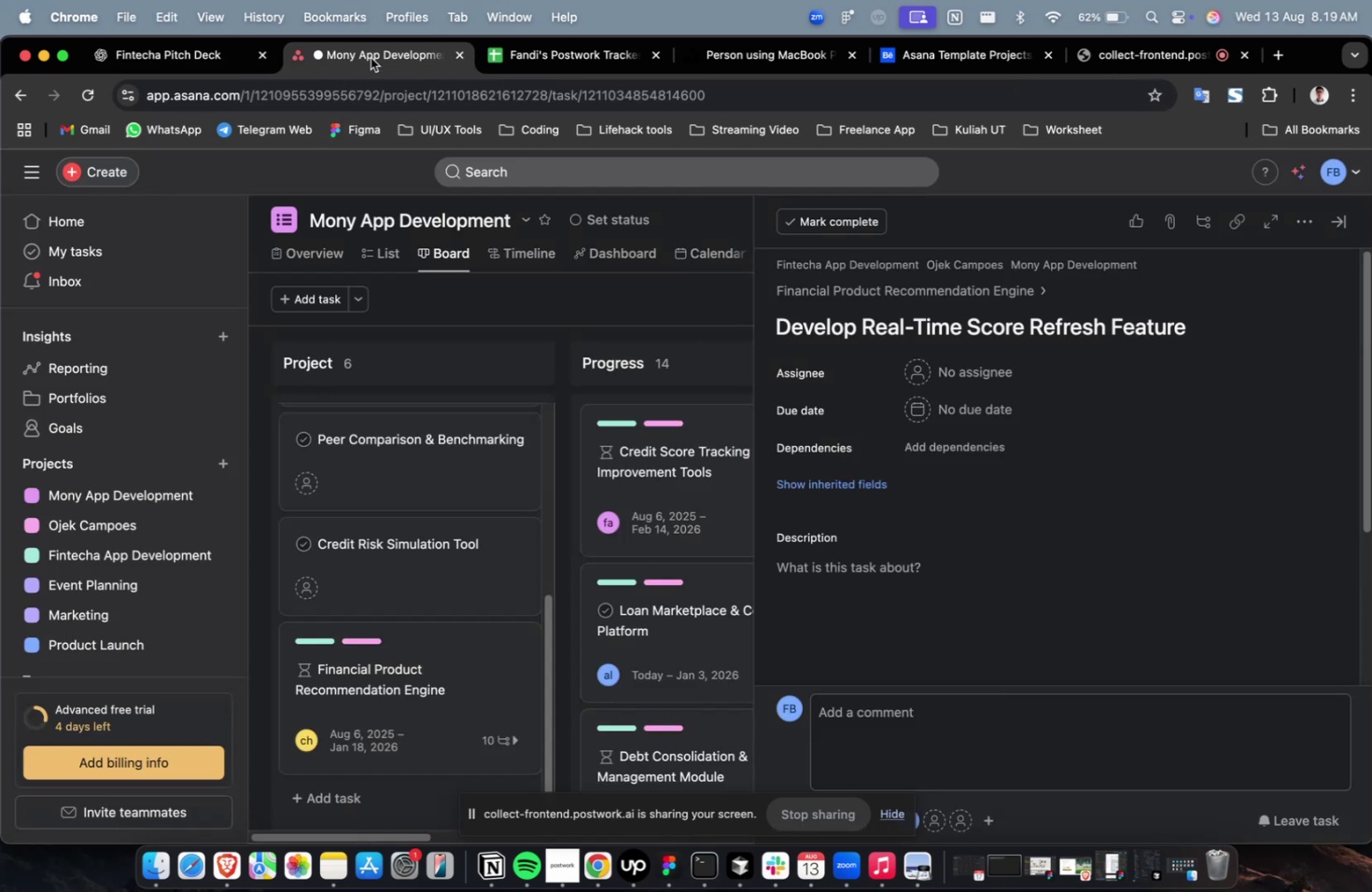 
left_click([371, 58])
 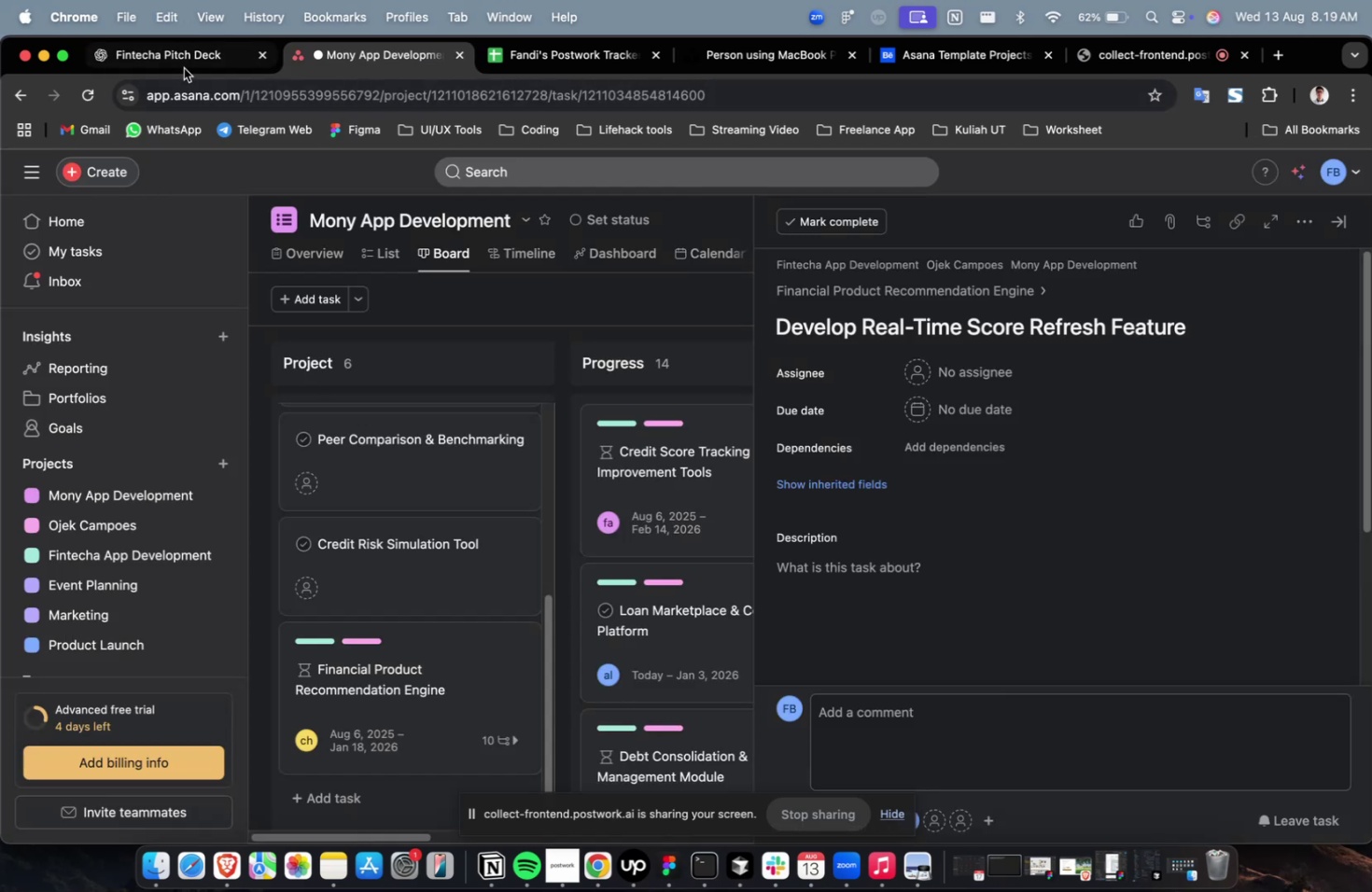 
left_click([180, 63])
 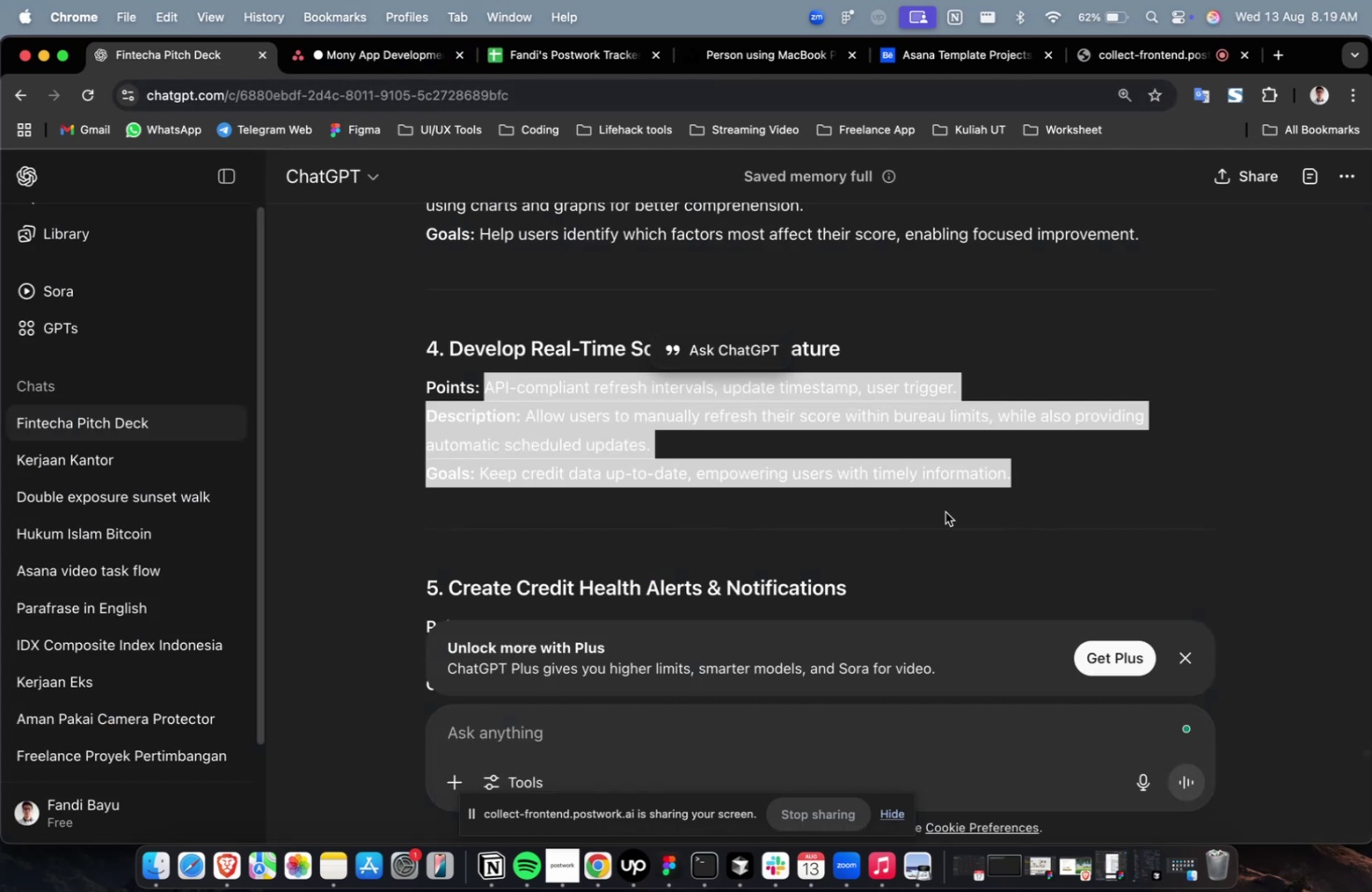 
double_click([945, 511])
 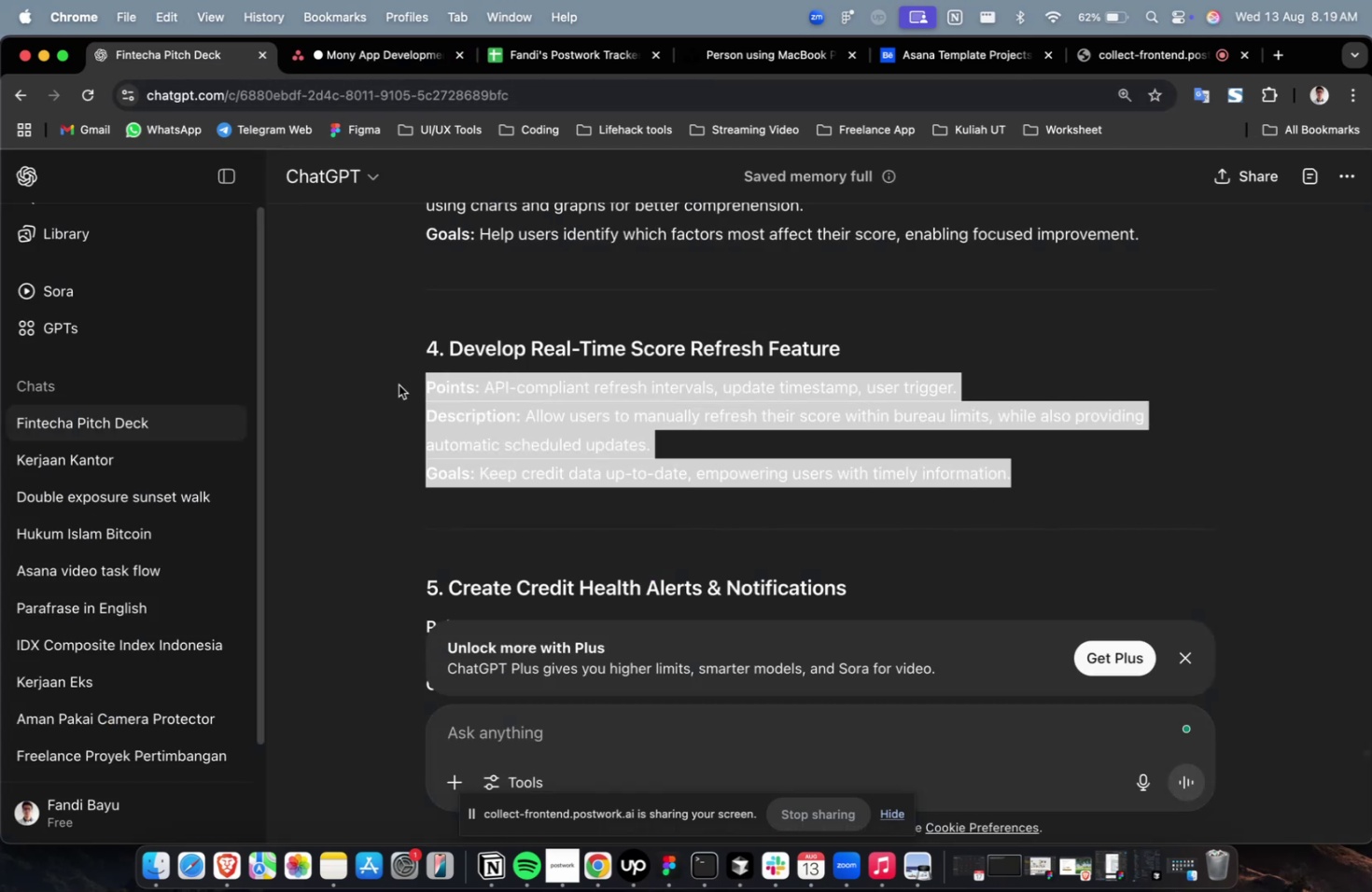 
key(Meta+CommandLeft)
 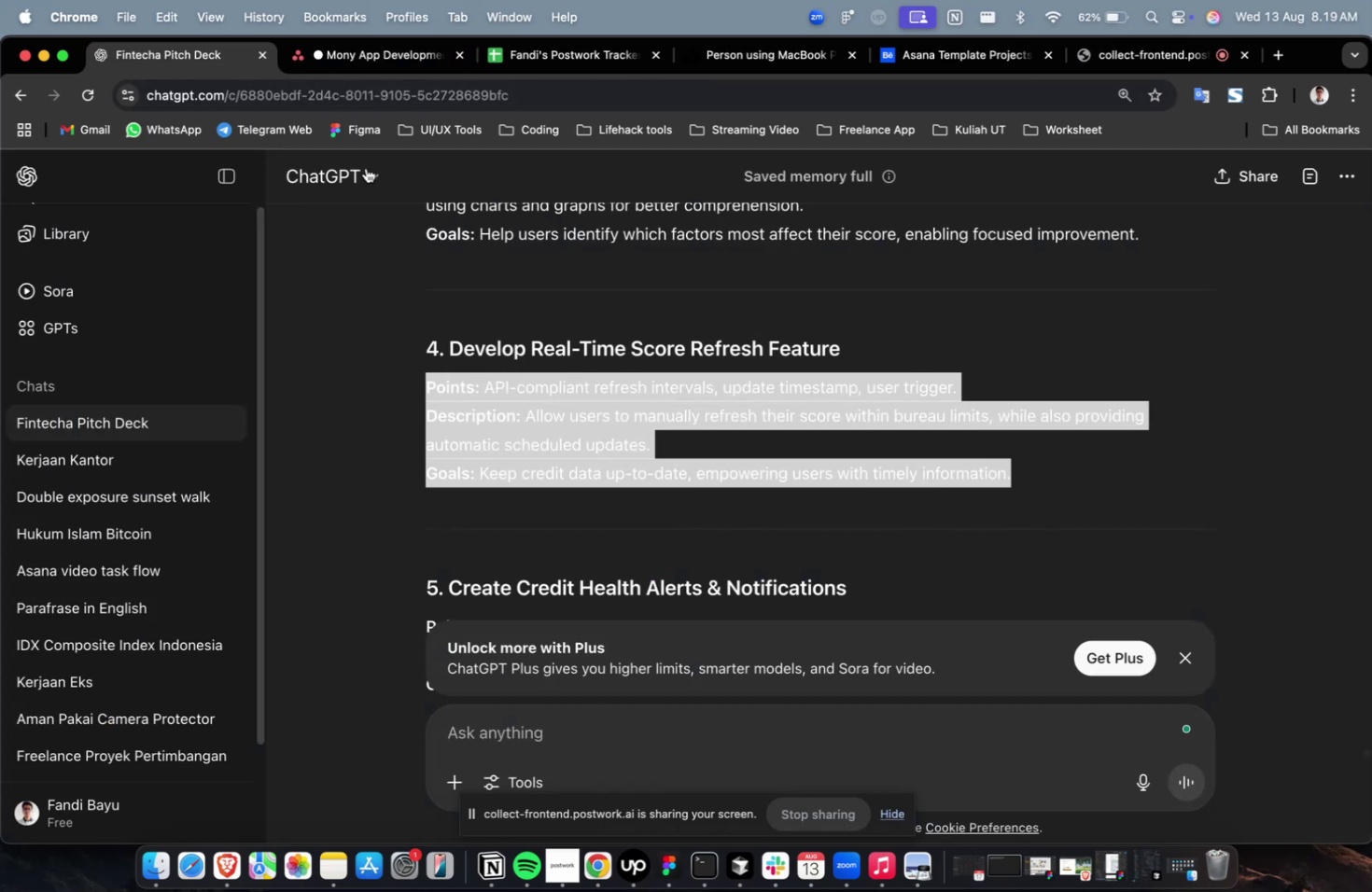 
key(Meta+C)
 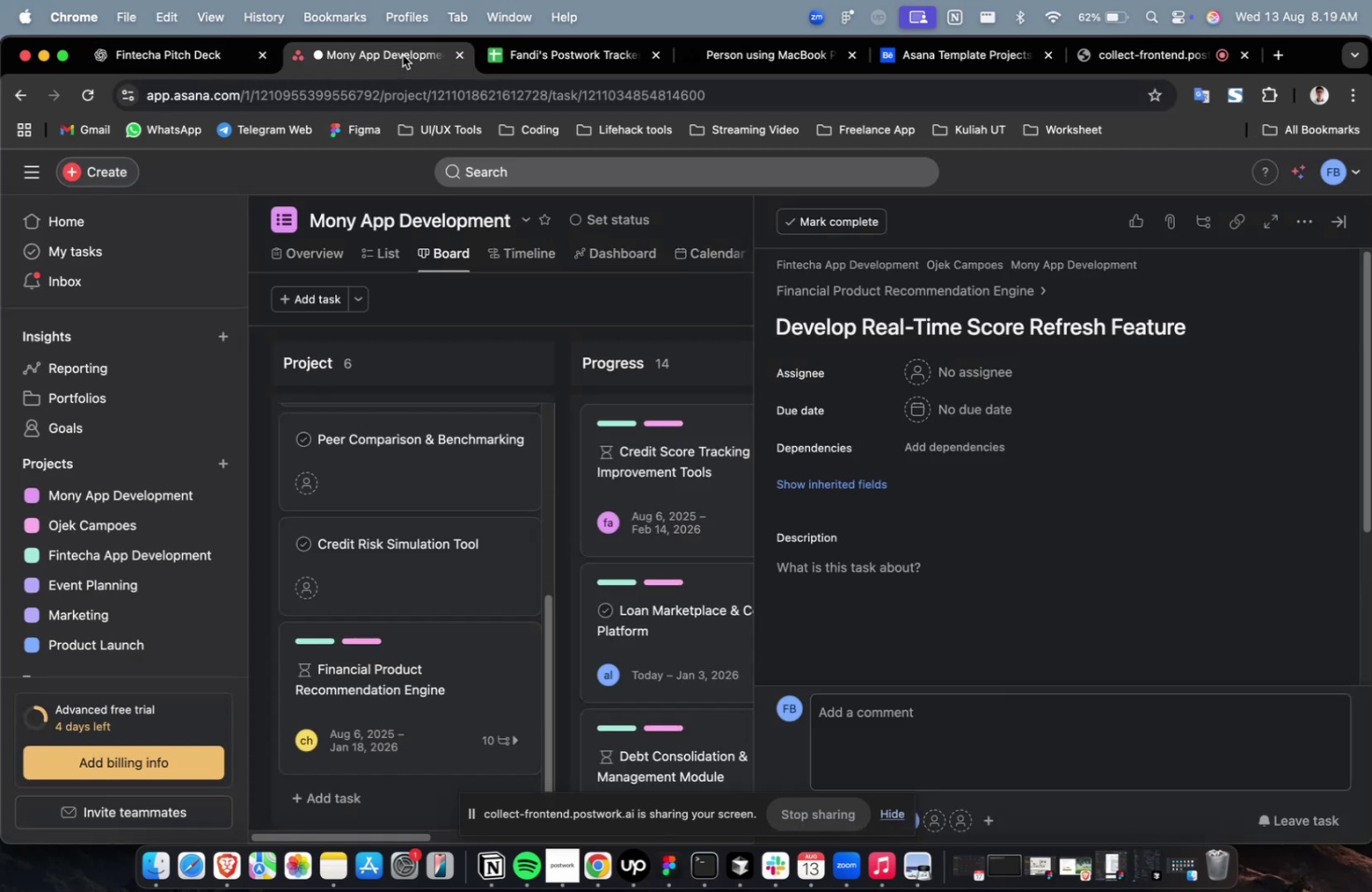 
left_click([402, 55])
 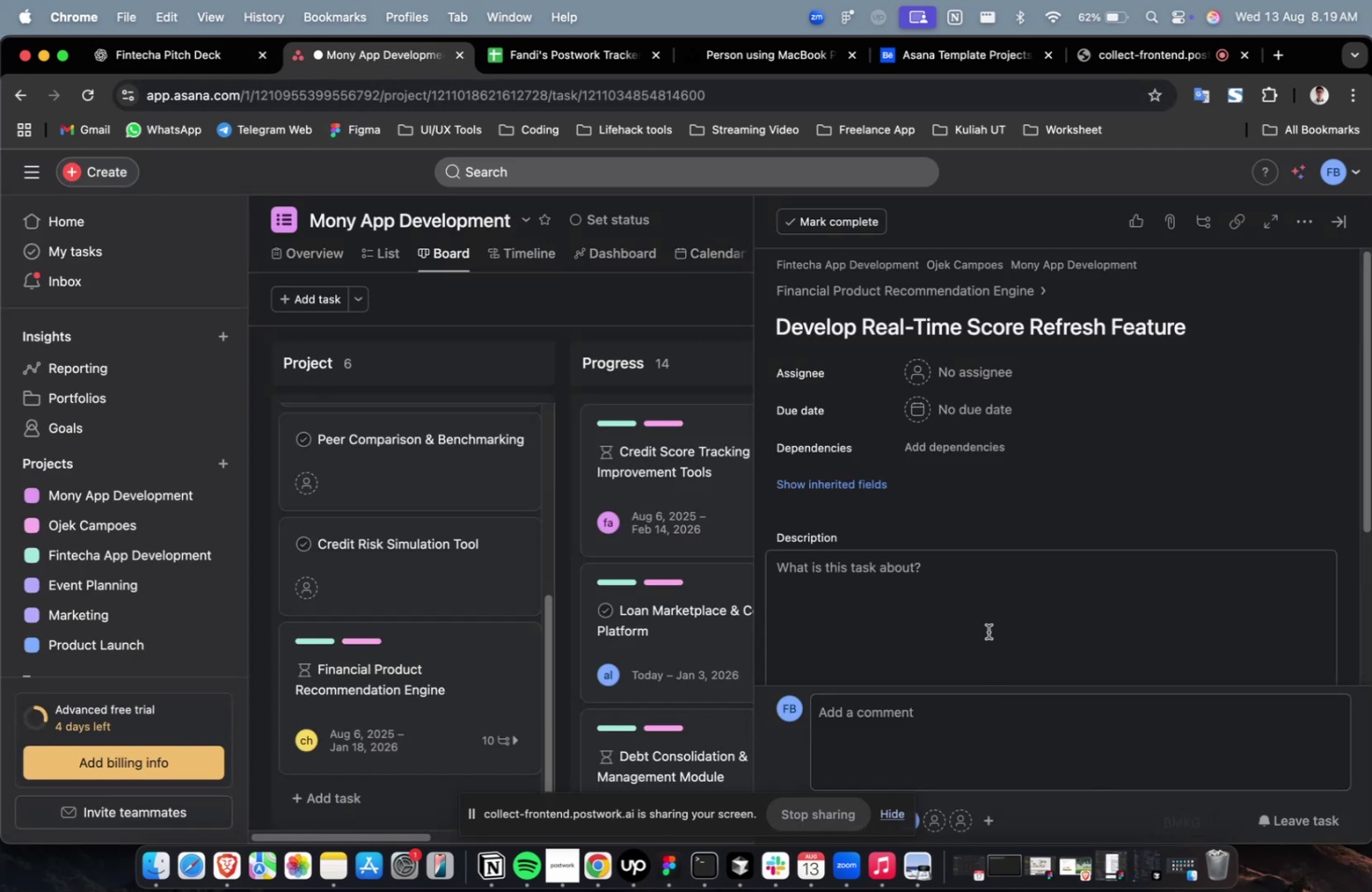 
key(Meta+V)
 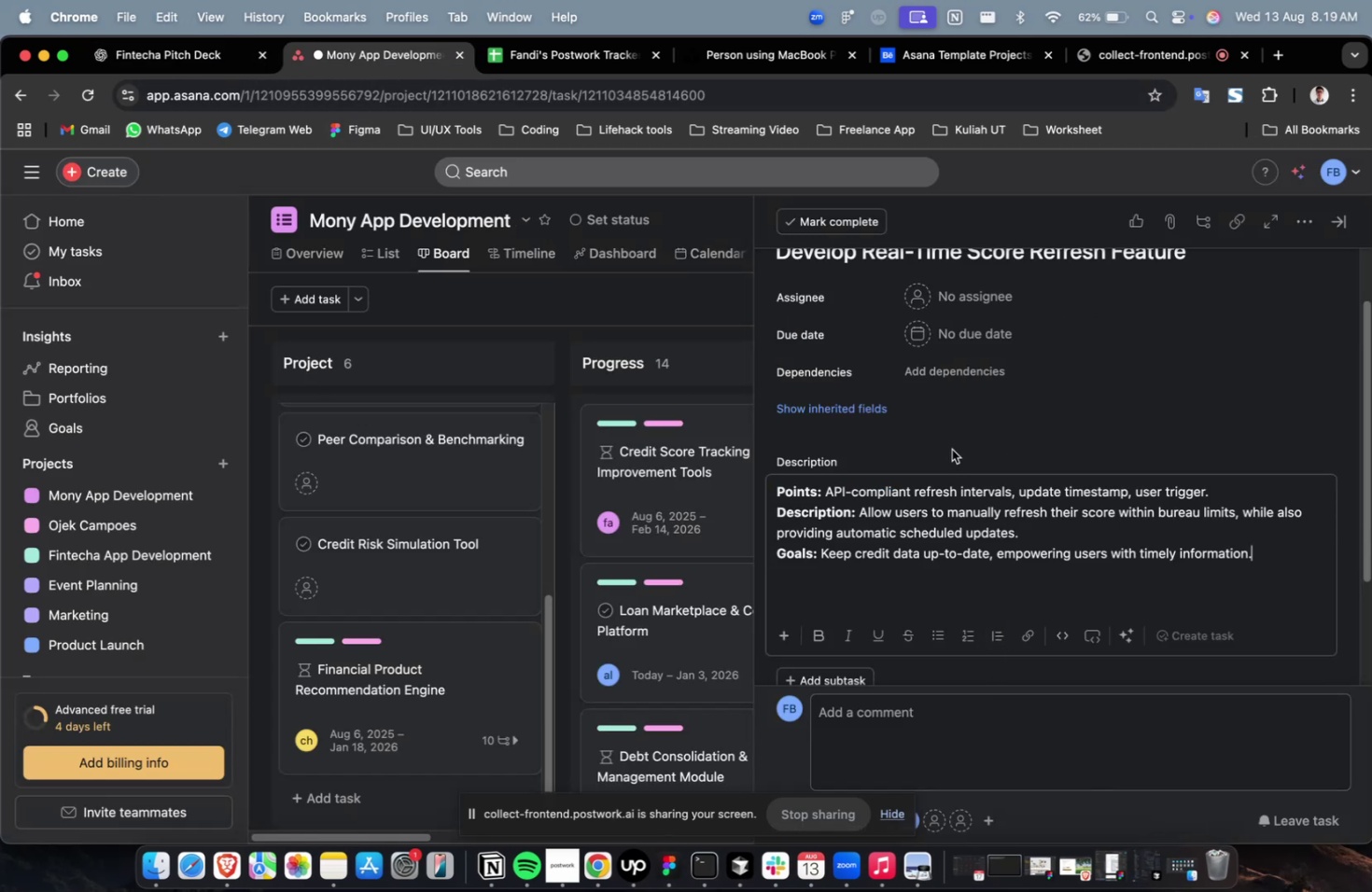 
scroll: coordinate [948, 451], scroll_direction: up, amount: 4.0
 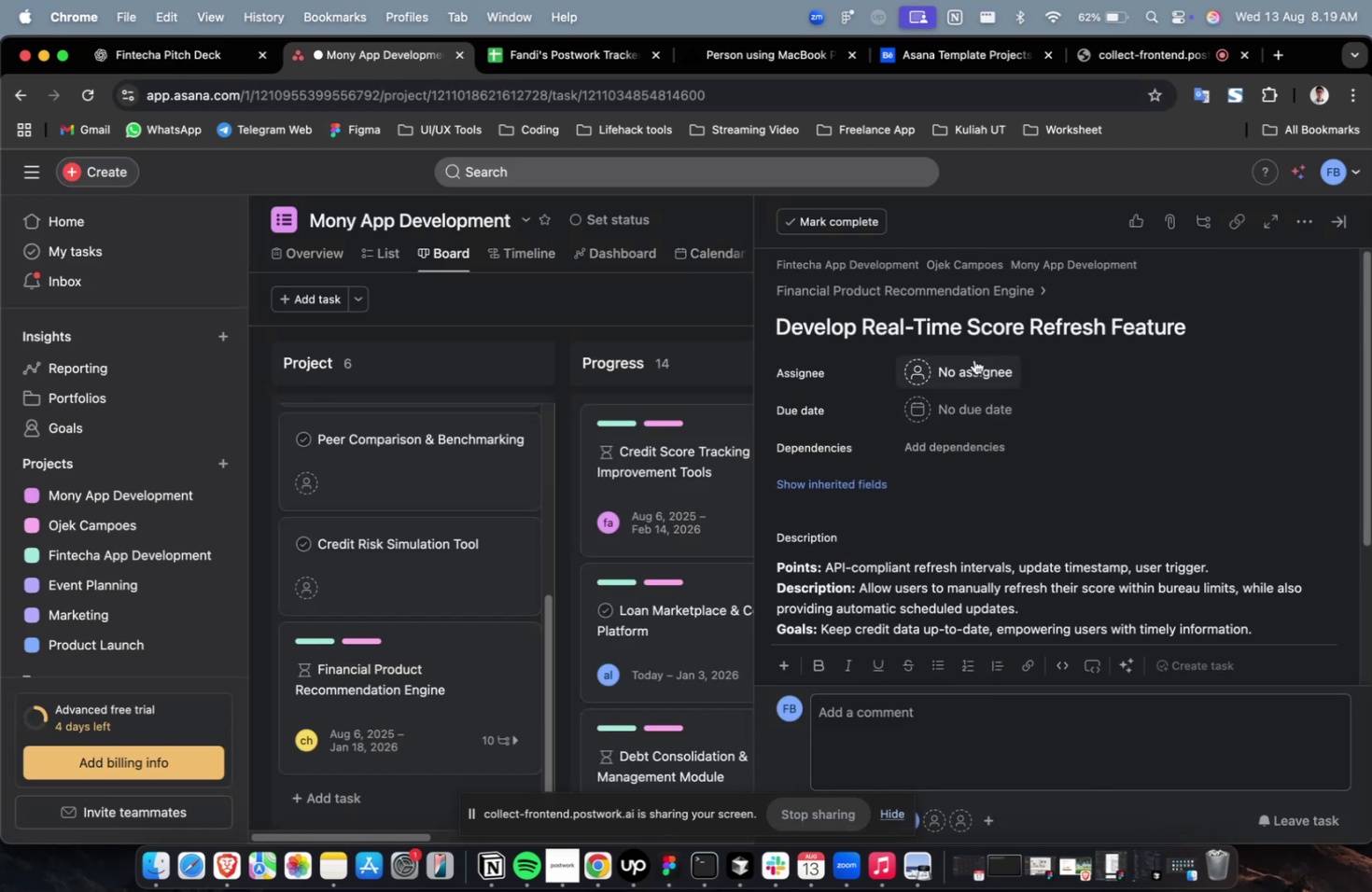 
left_click([973, 359])
 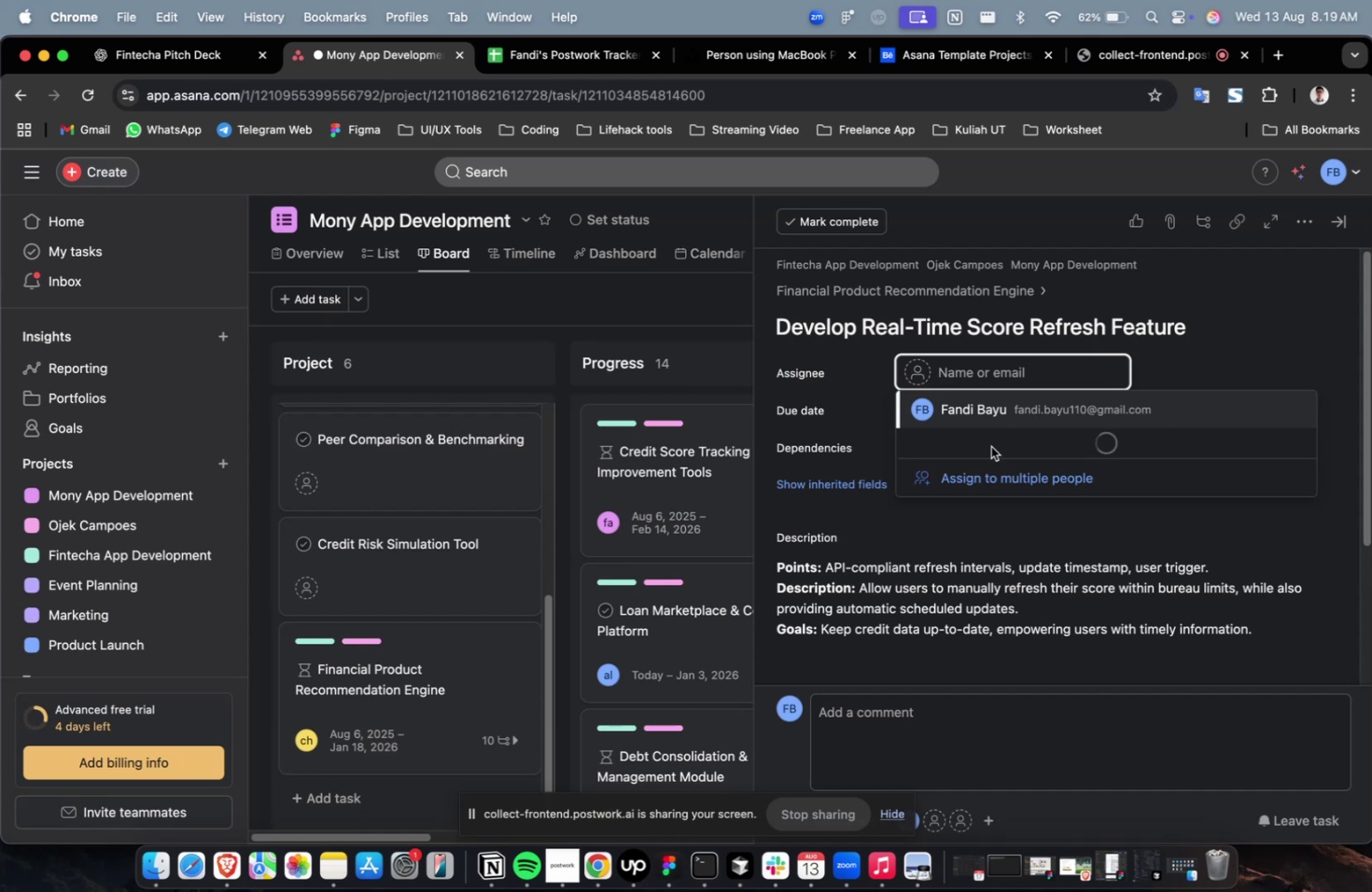 
wait(5.08)
 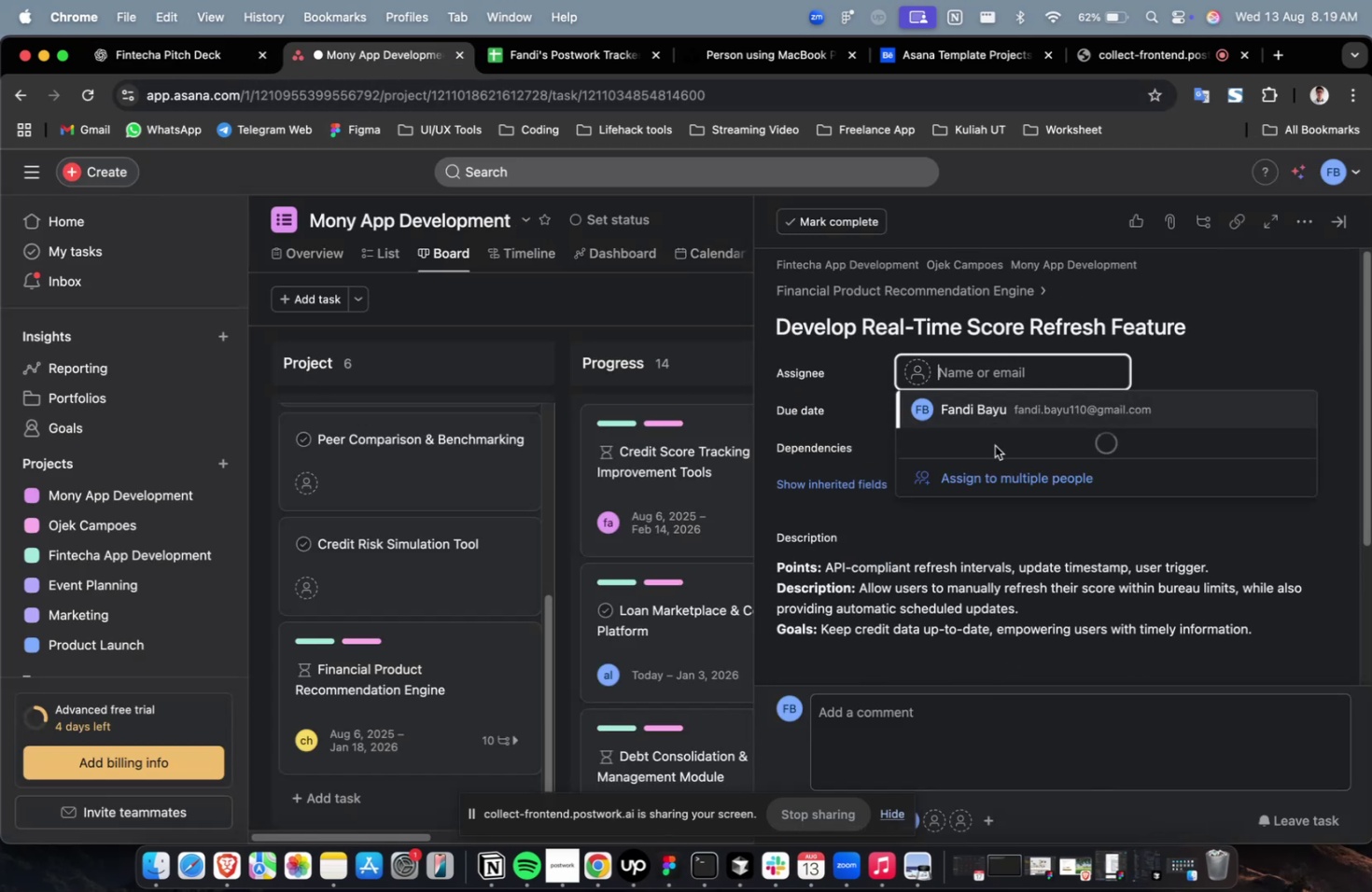 
left_click([1043, 29])
 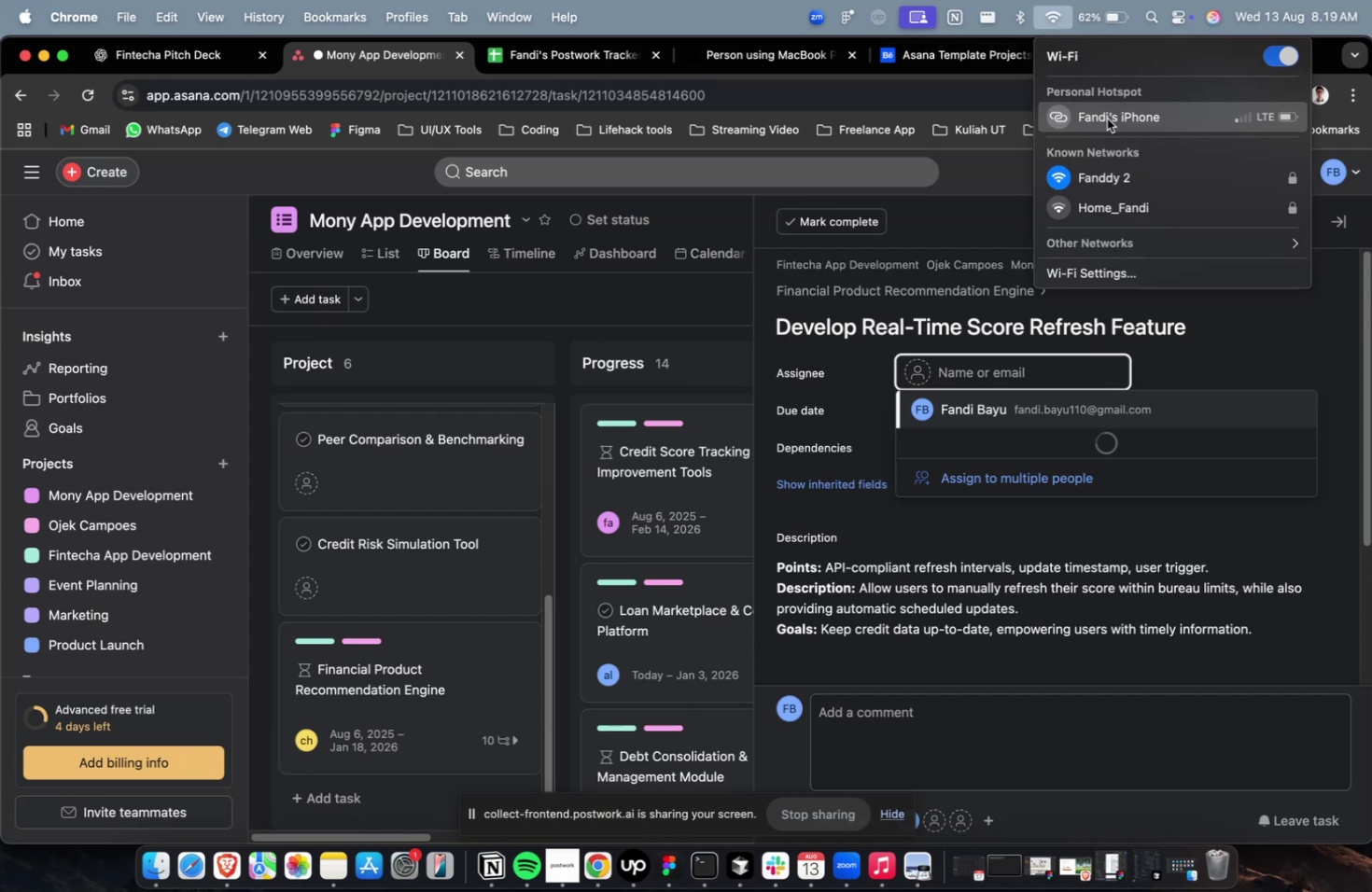 
left_click([1107, 117])
 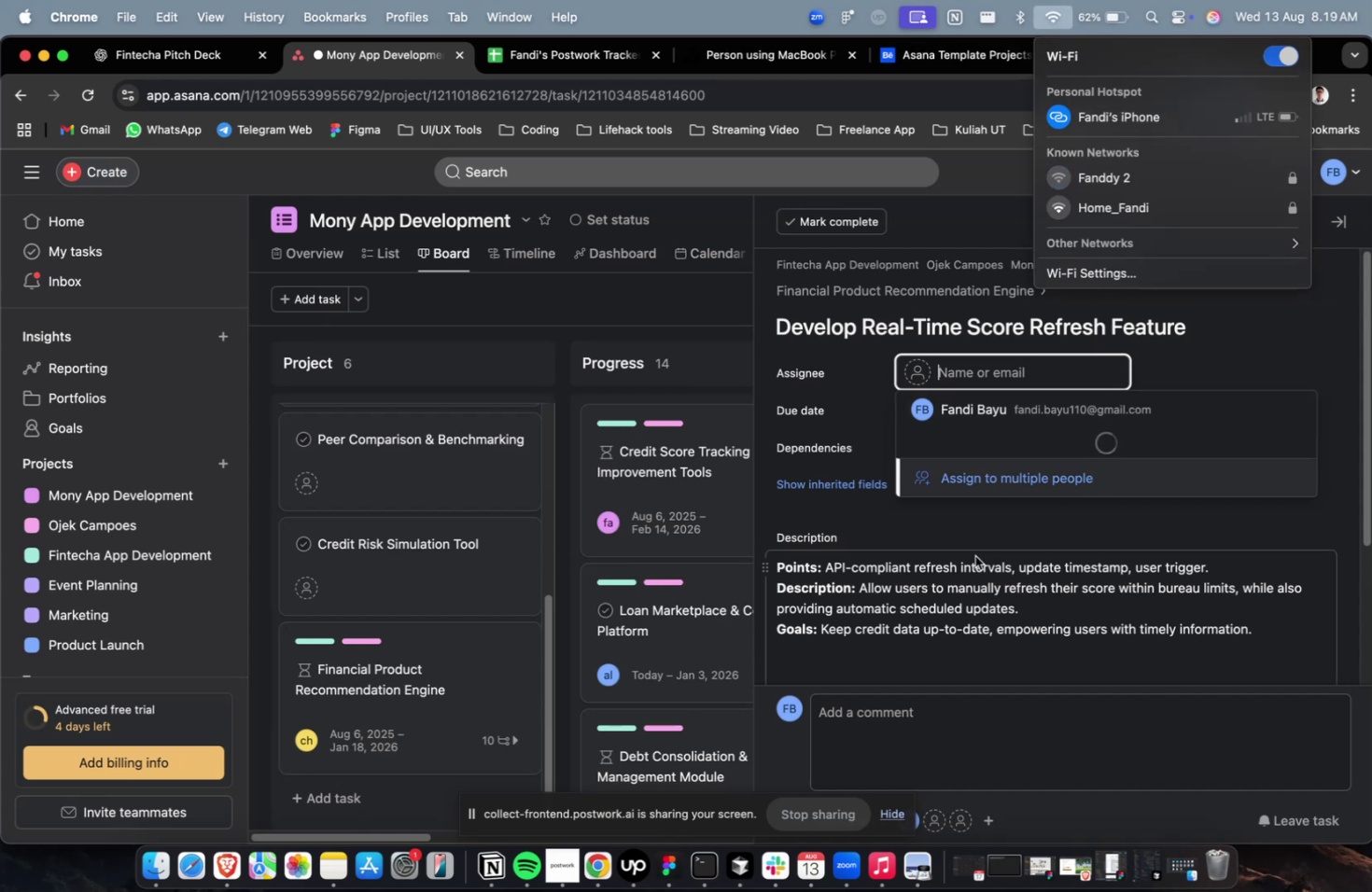 
left_click([974, 555])
 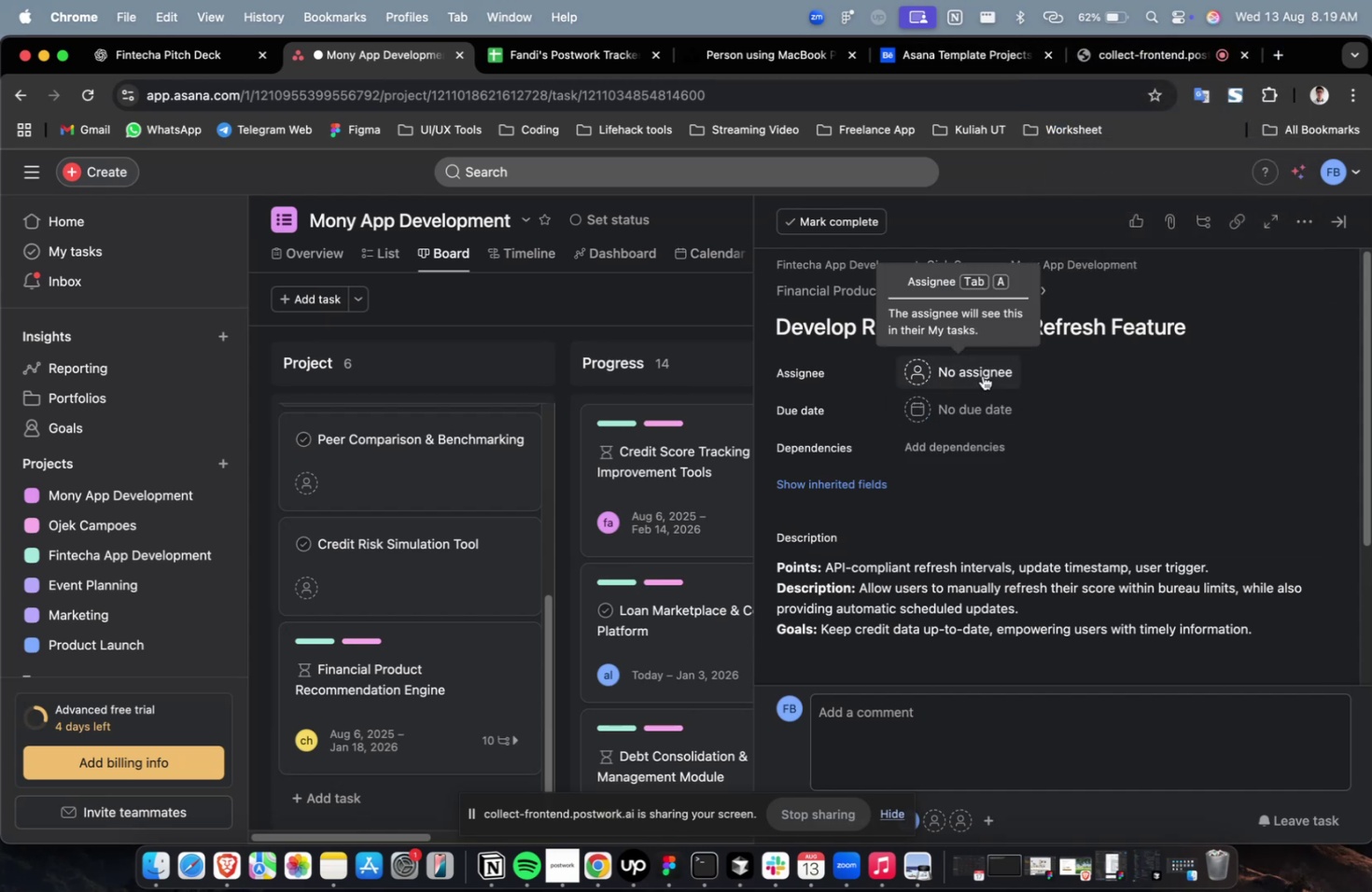 
double_click([982, 375])
 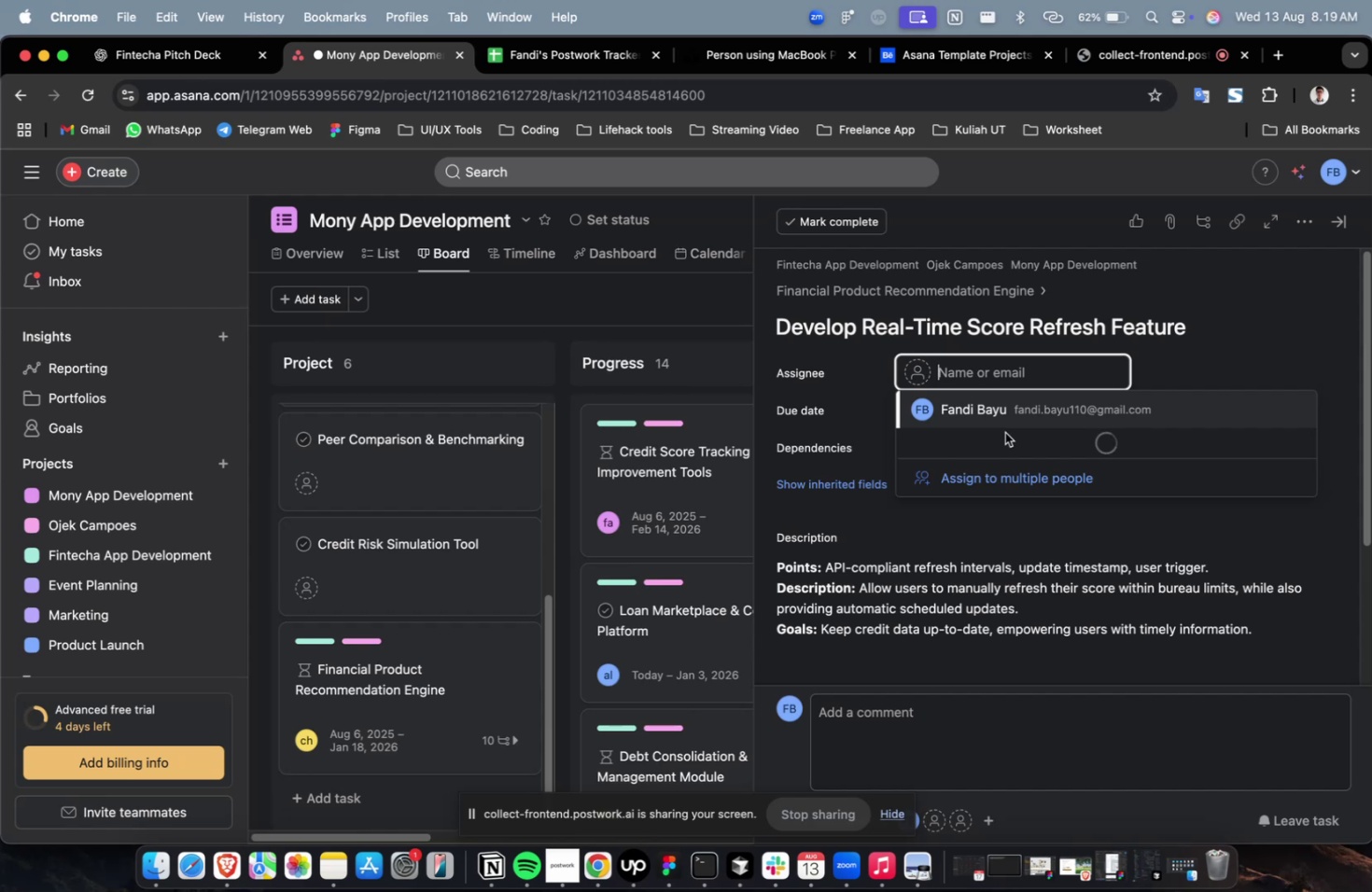 
wait(5.41)
 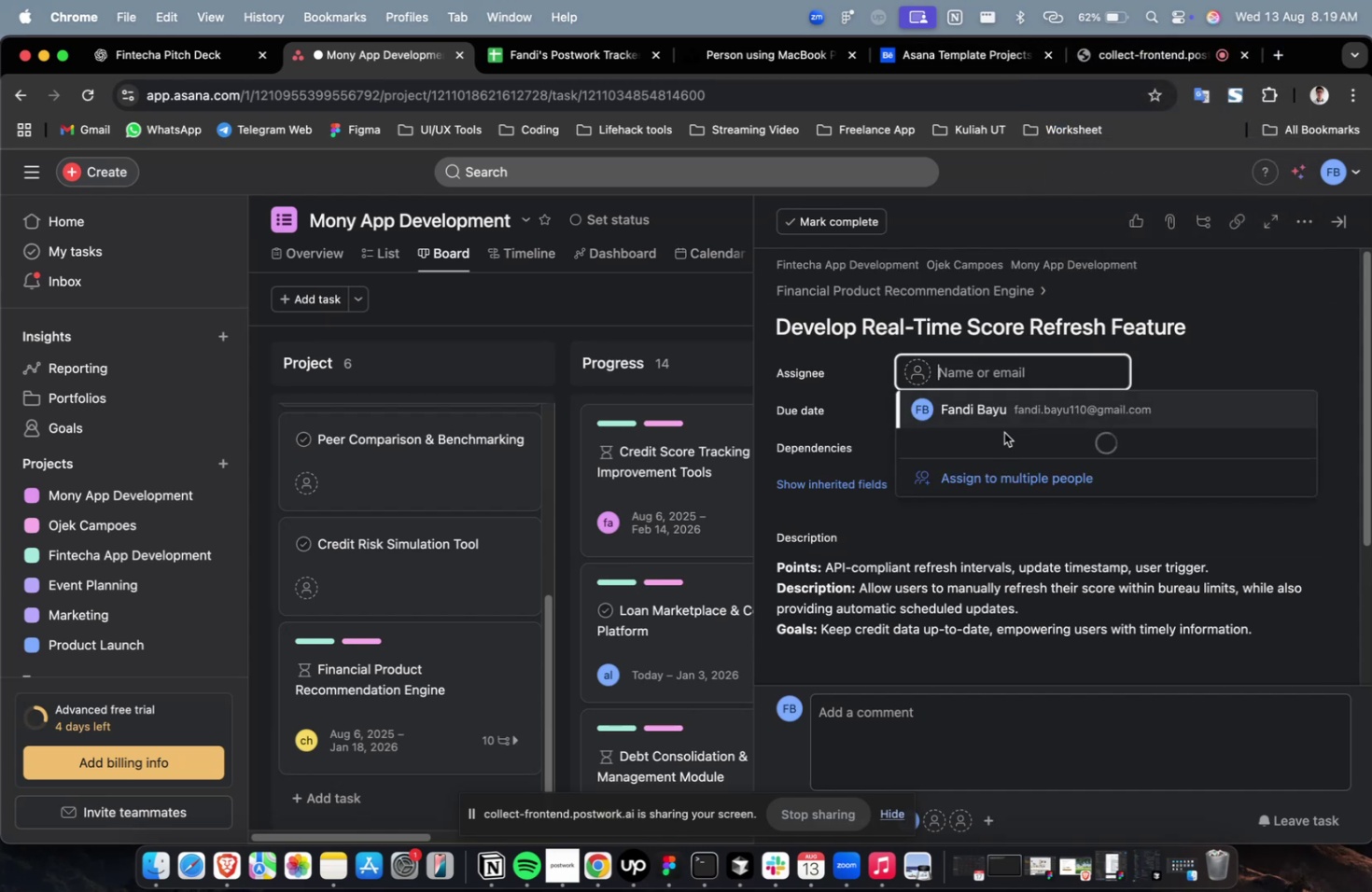 
left_click([1005, 457])
 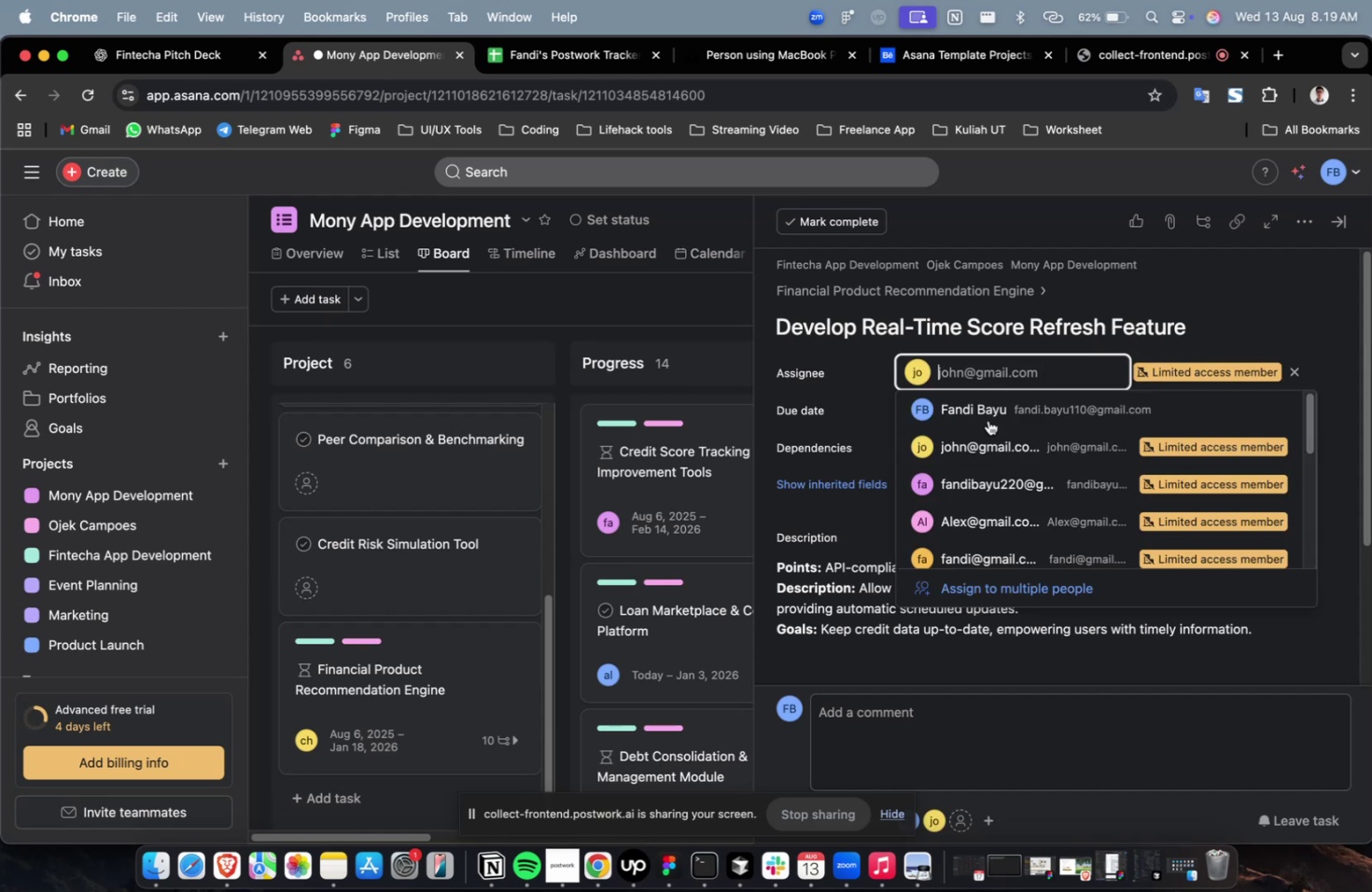 
scroll: coordinate [1005, 458], scroll_direction: down, amount: 3.0
 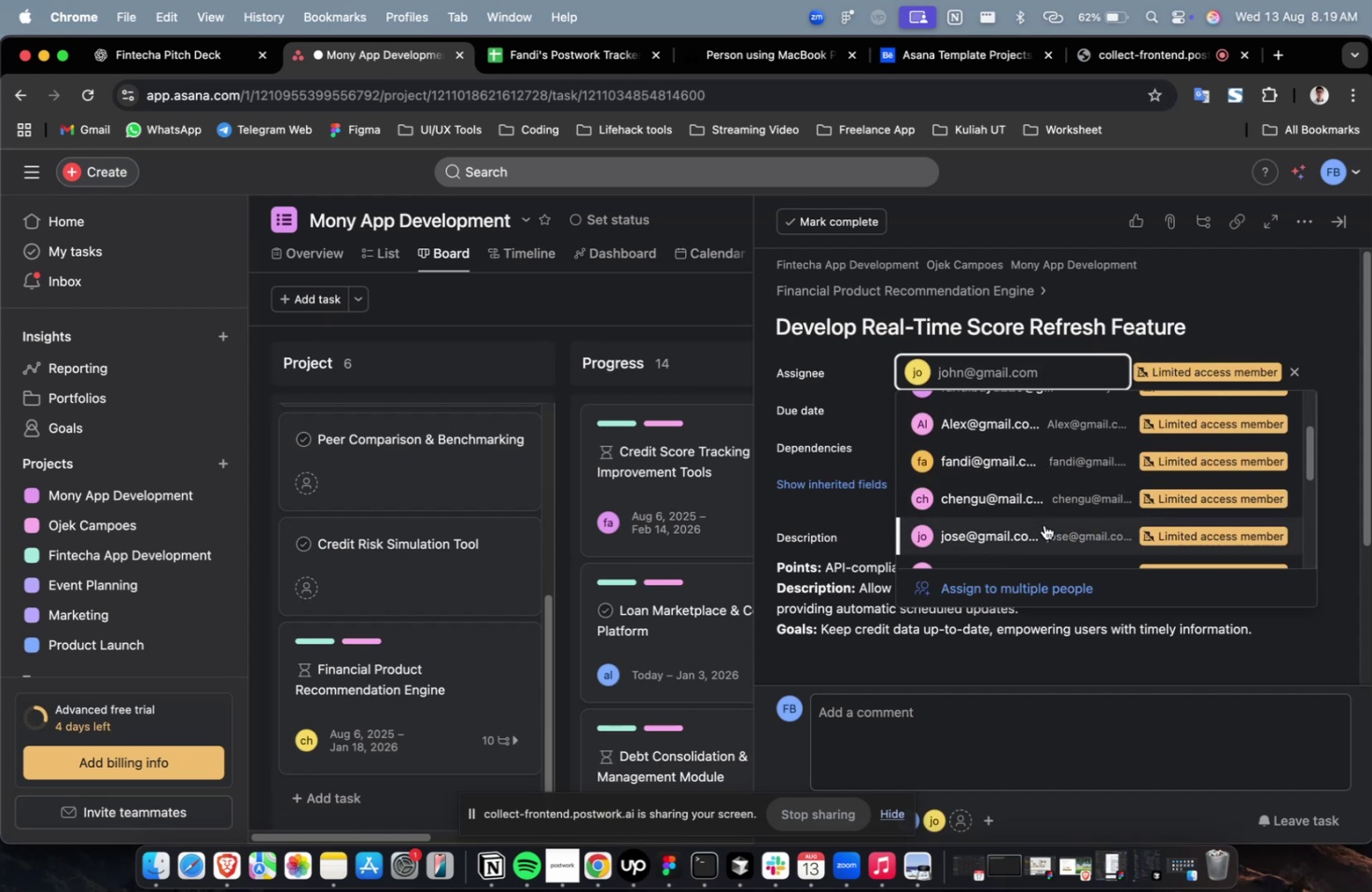 
left_click([1043, 524])
 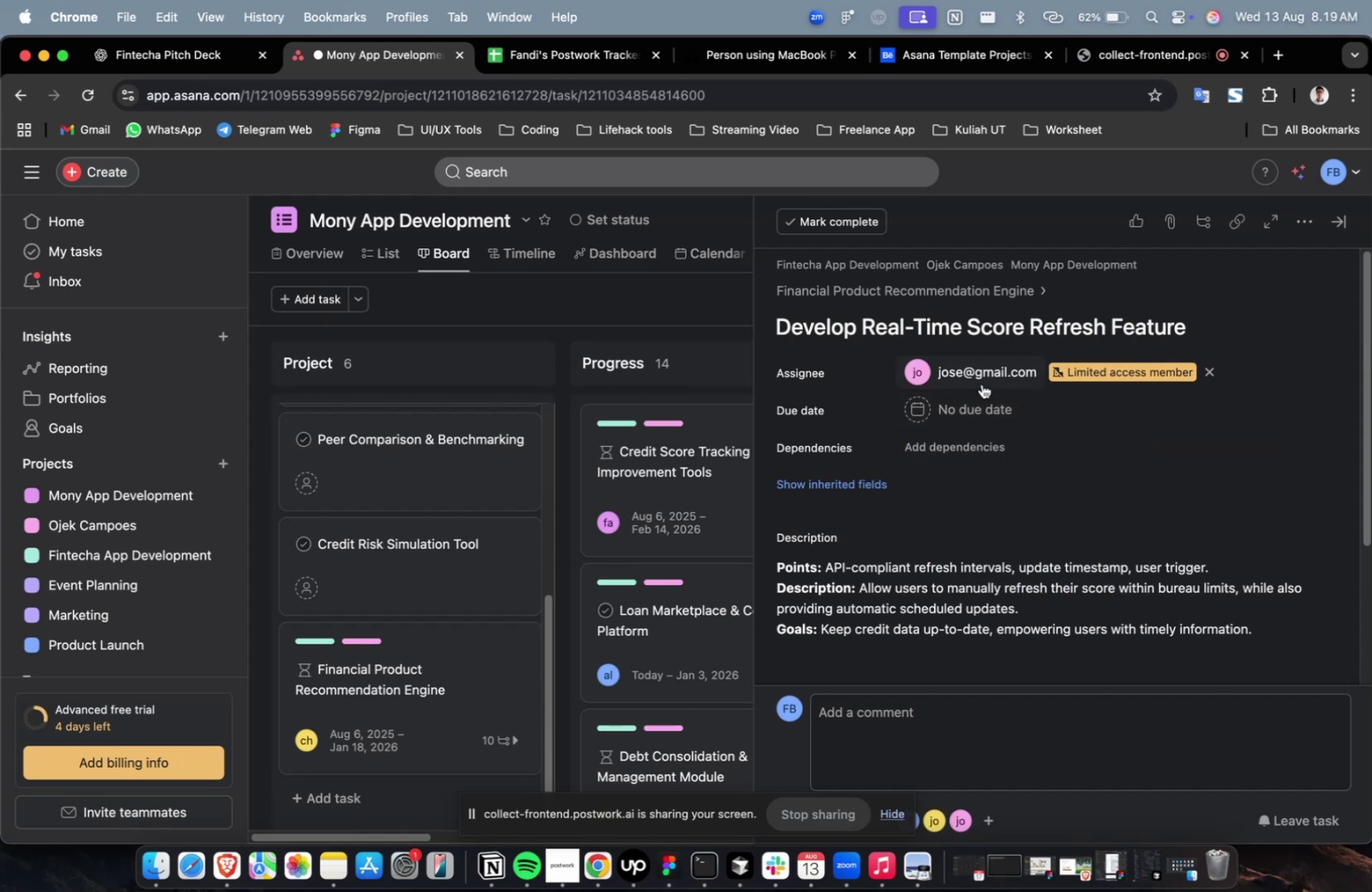 
double_click([981, 383])
 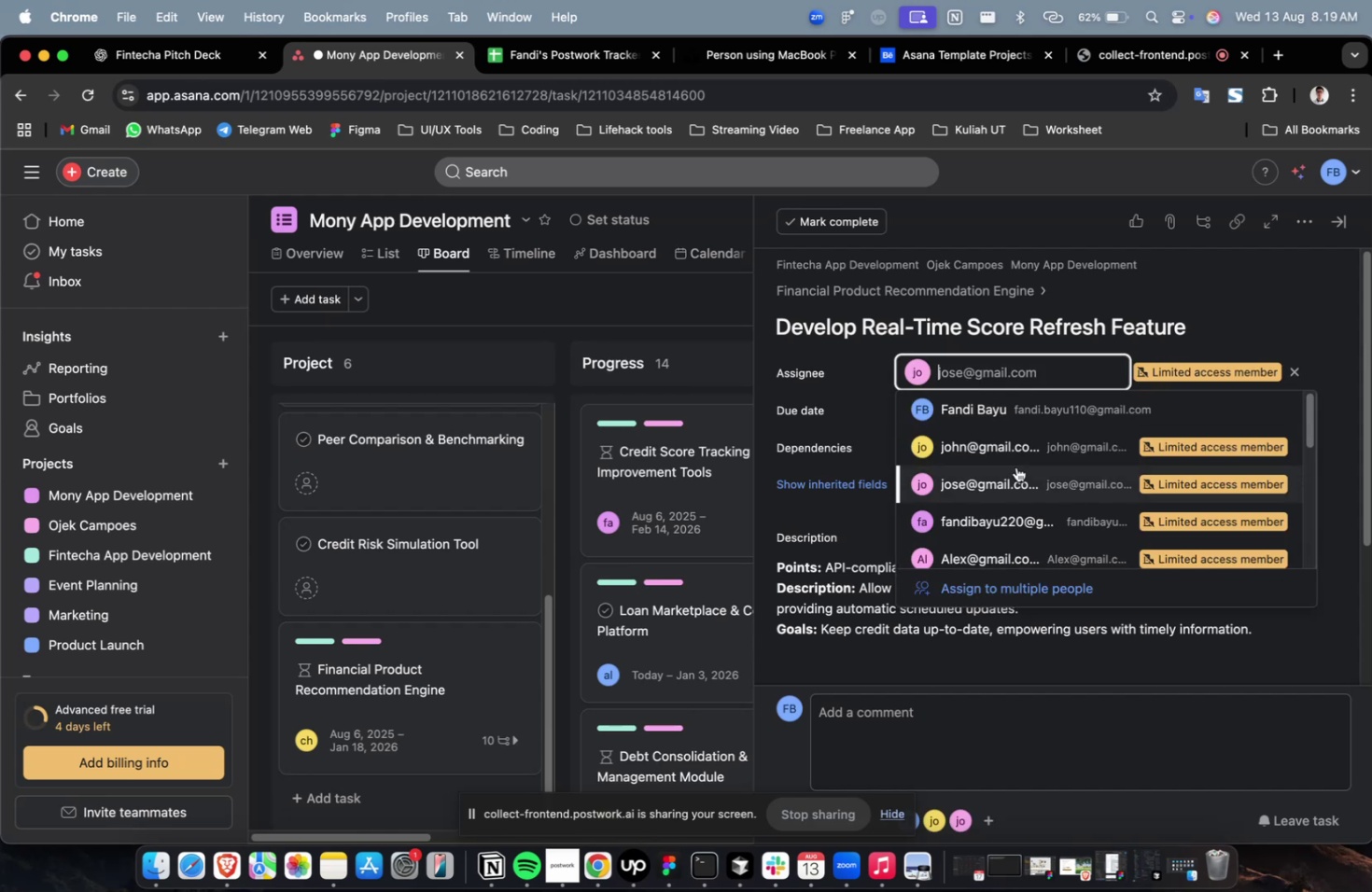 
scroll: coordinate [1015, 467], scroll_direction: down, amount: 7.0
 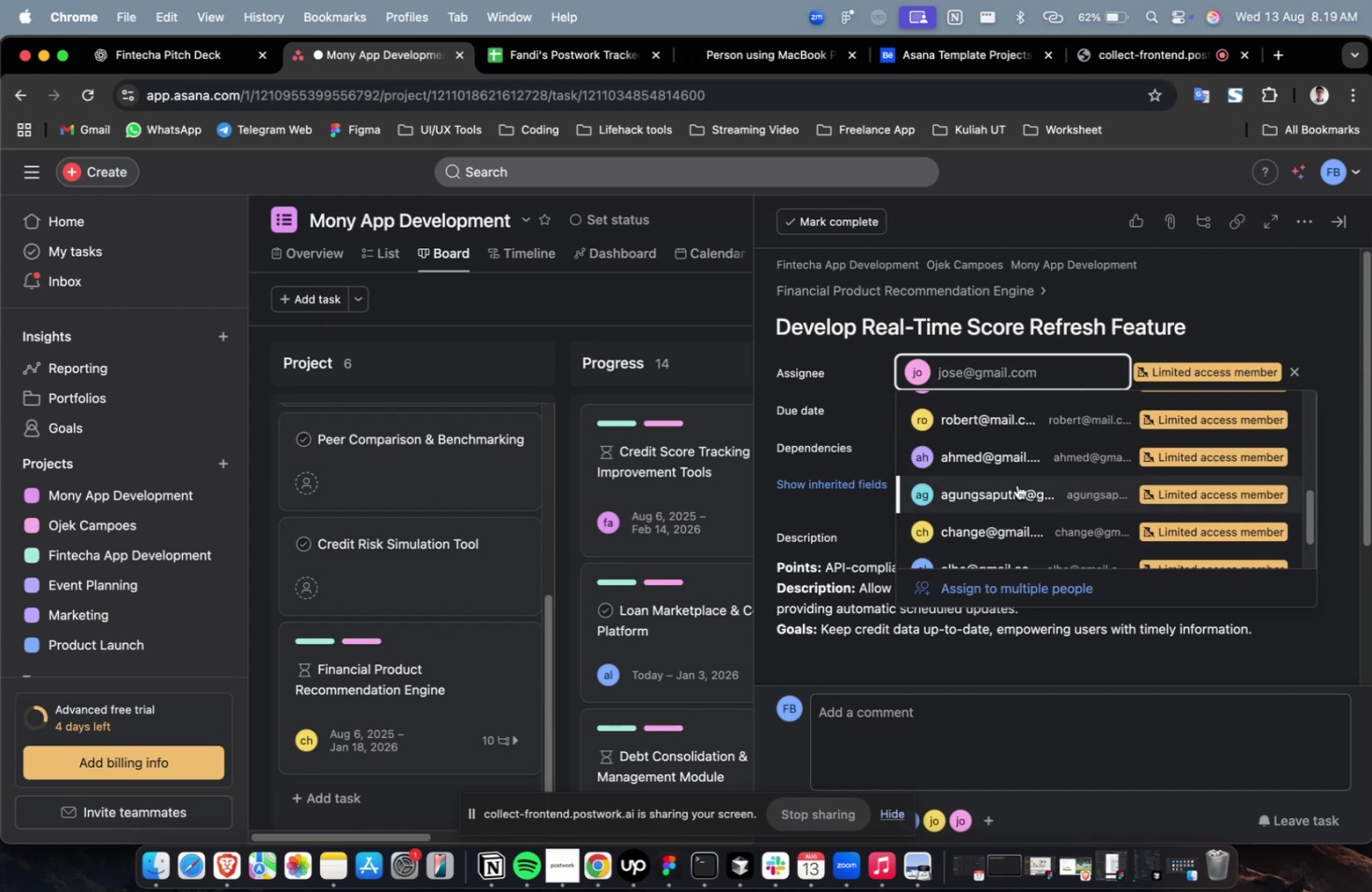 
left_click([1016, 484])
 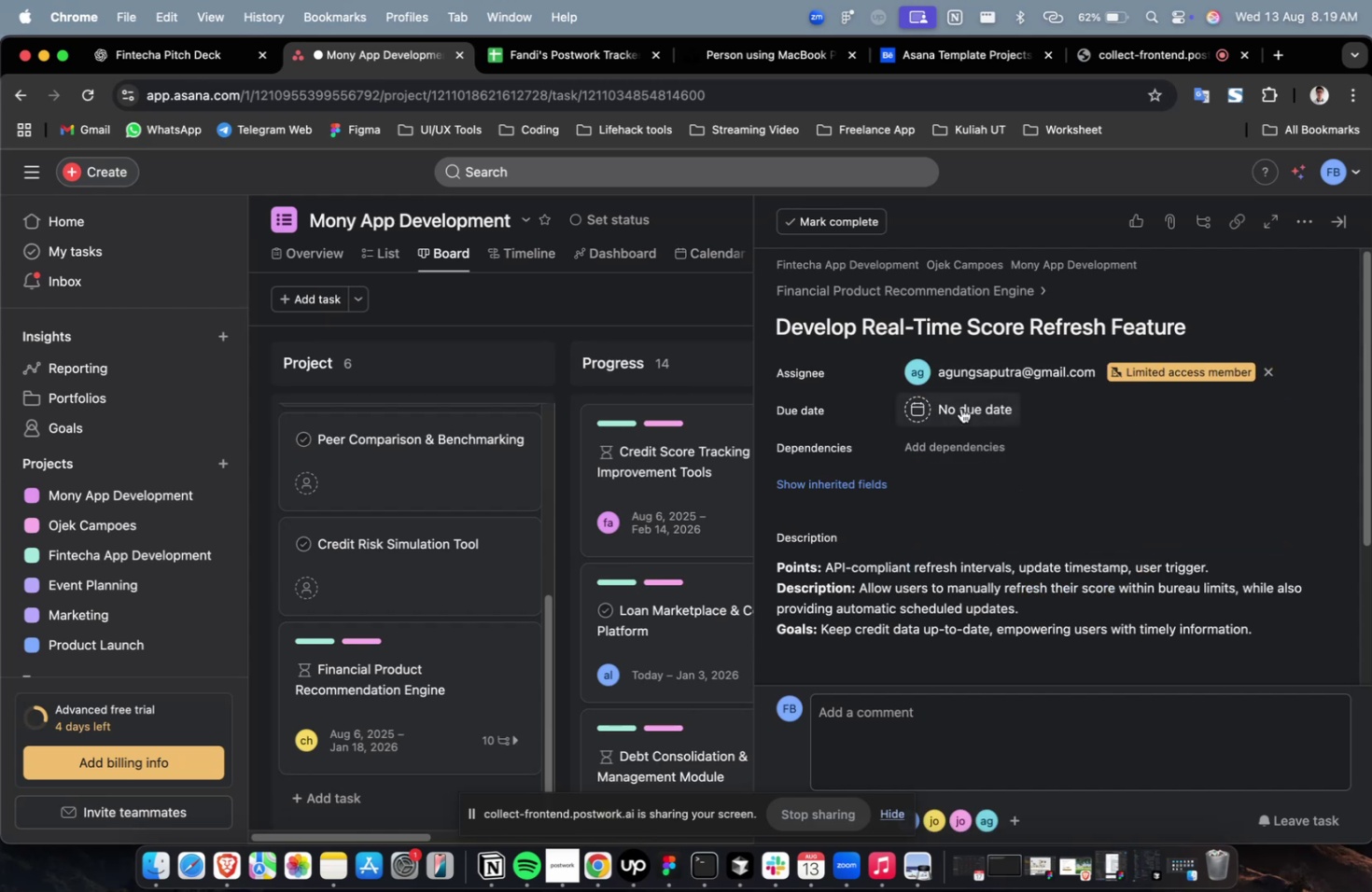 
double_click([960, 408])
 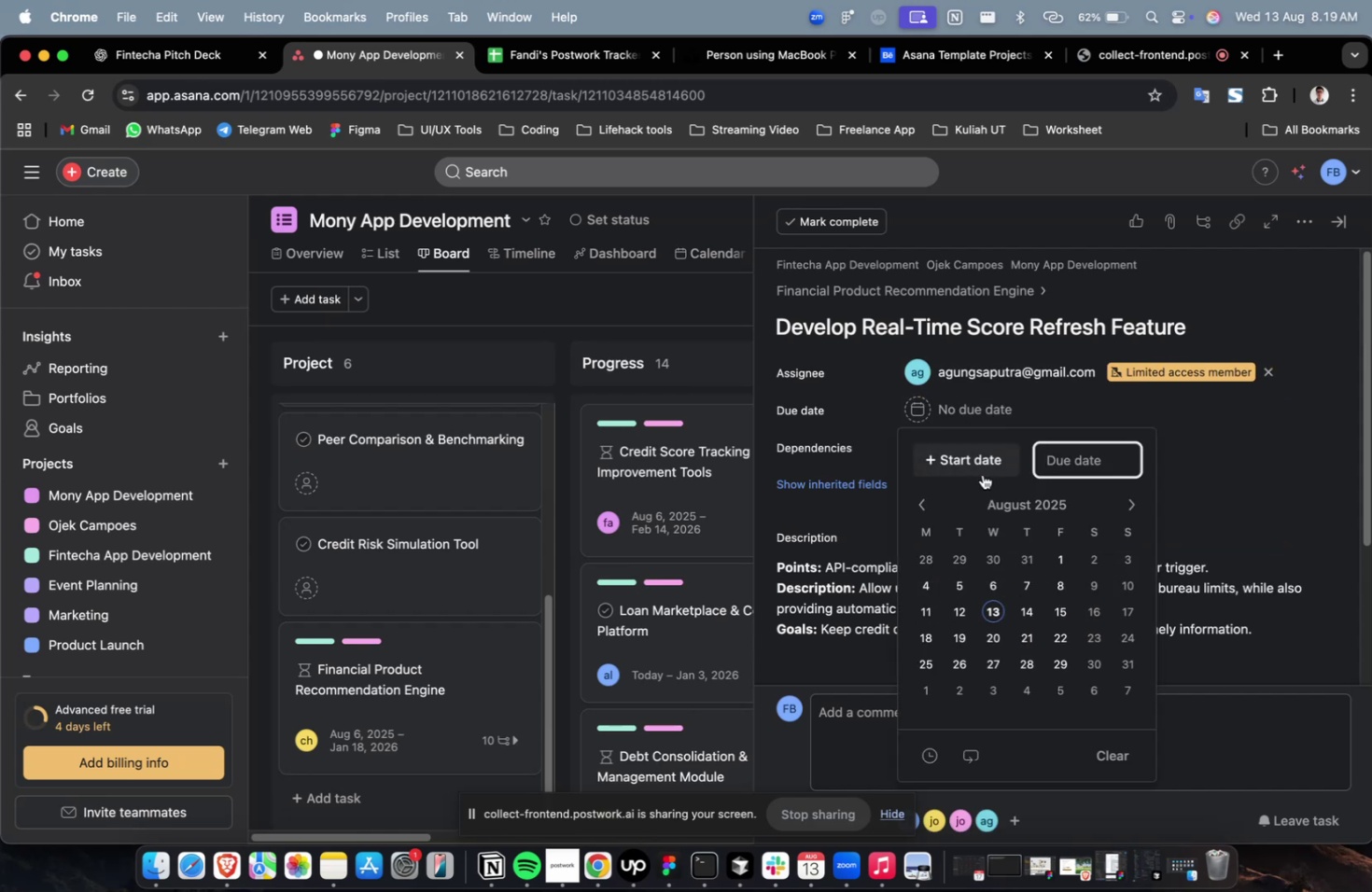 
triple_click([982, 474])
 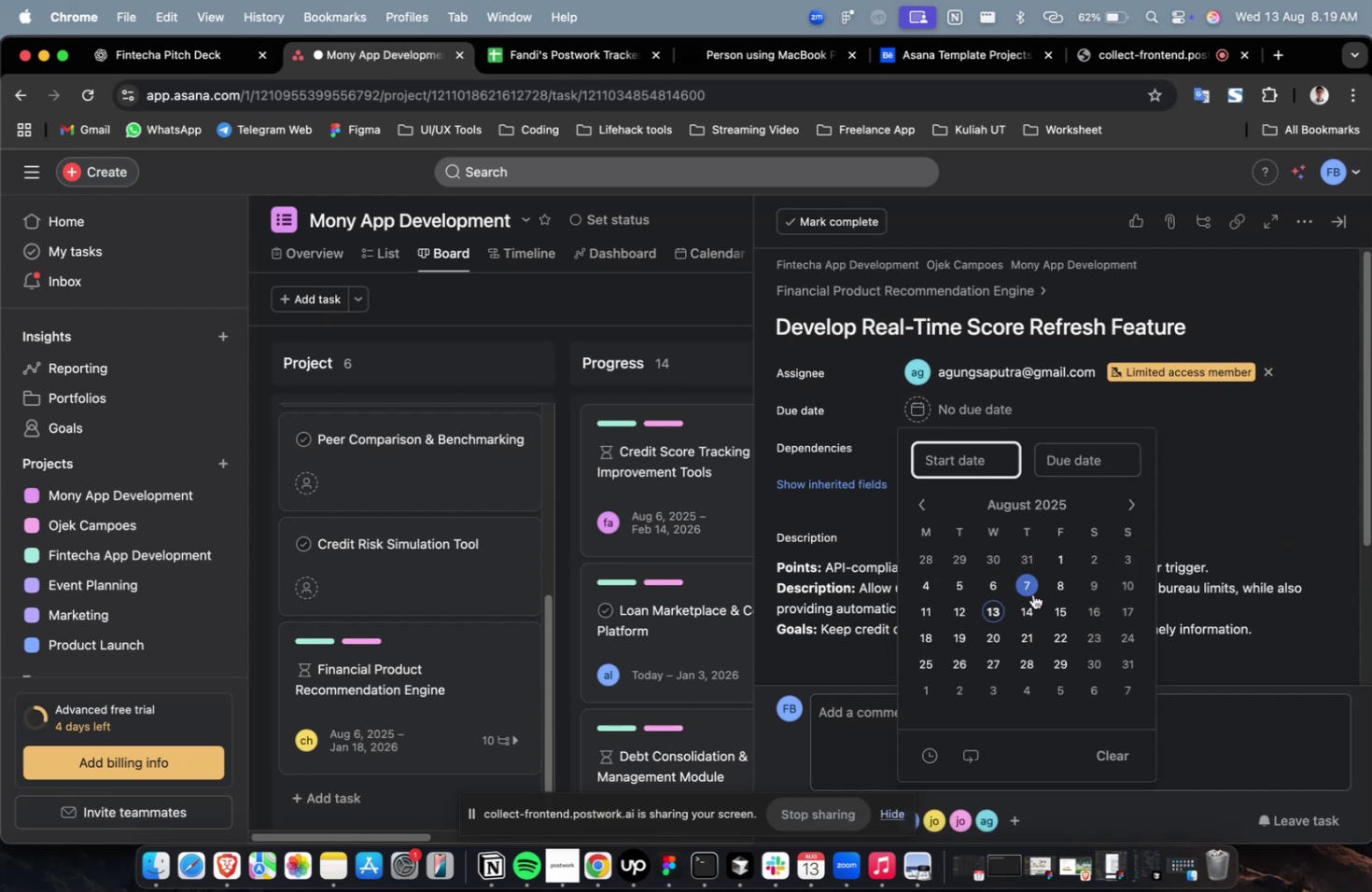 
left_click([1032, 592])
 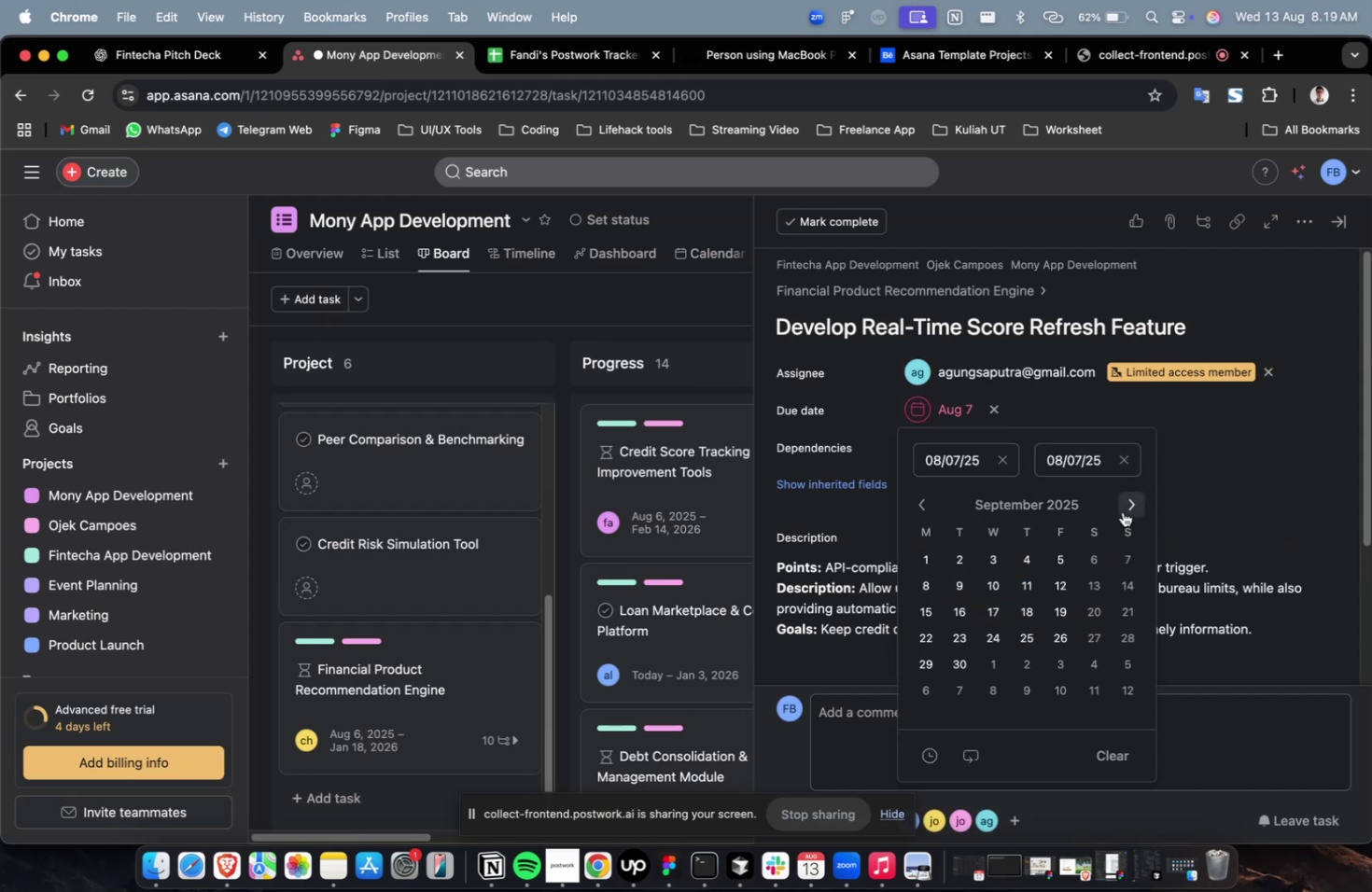 
double_click([1122, 511])
 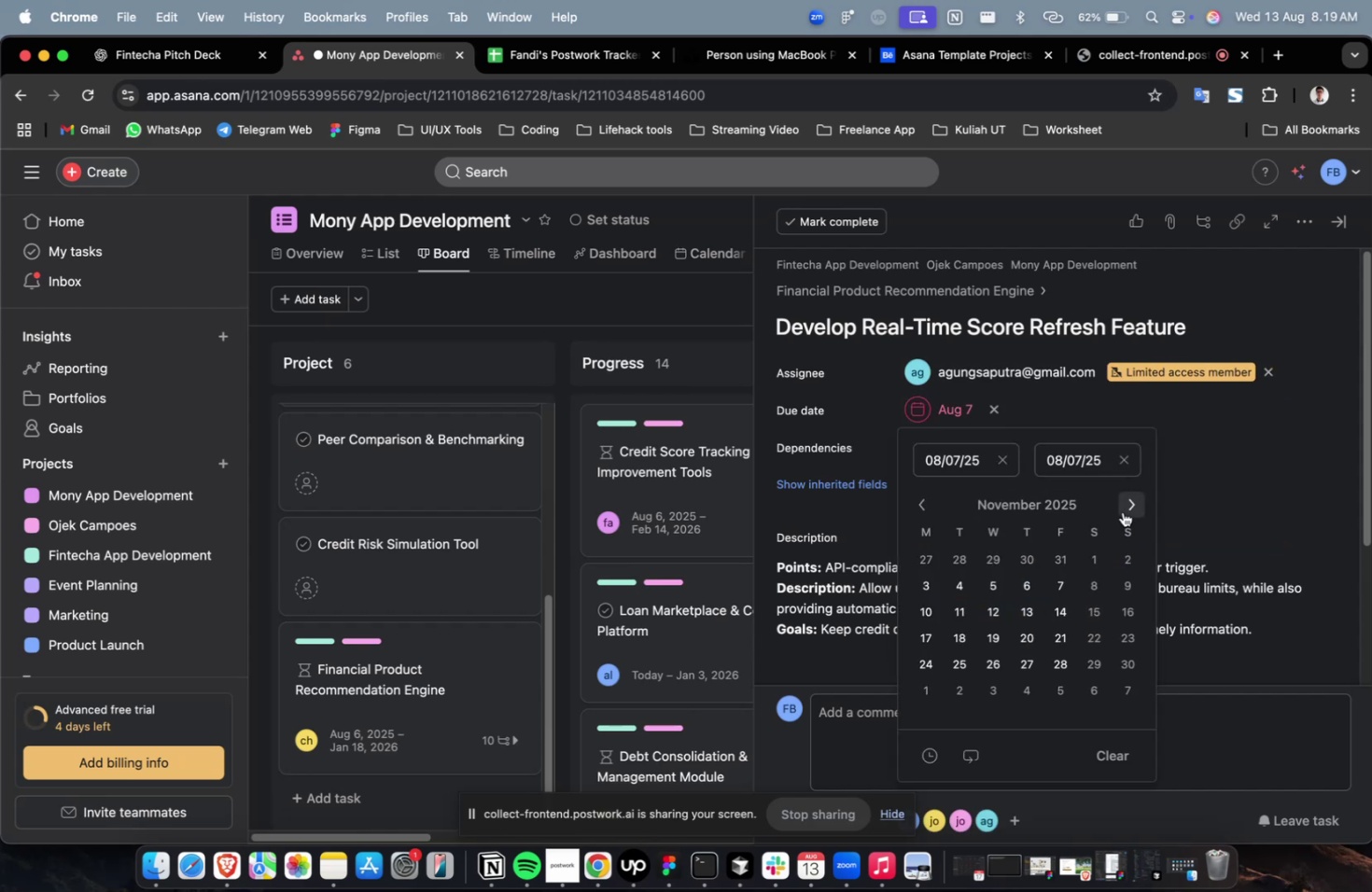 
triple_click([1122, 511])
 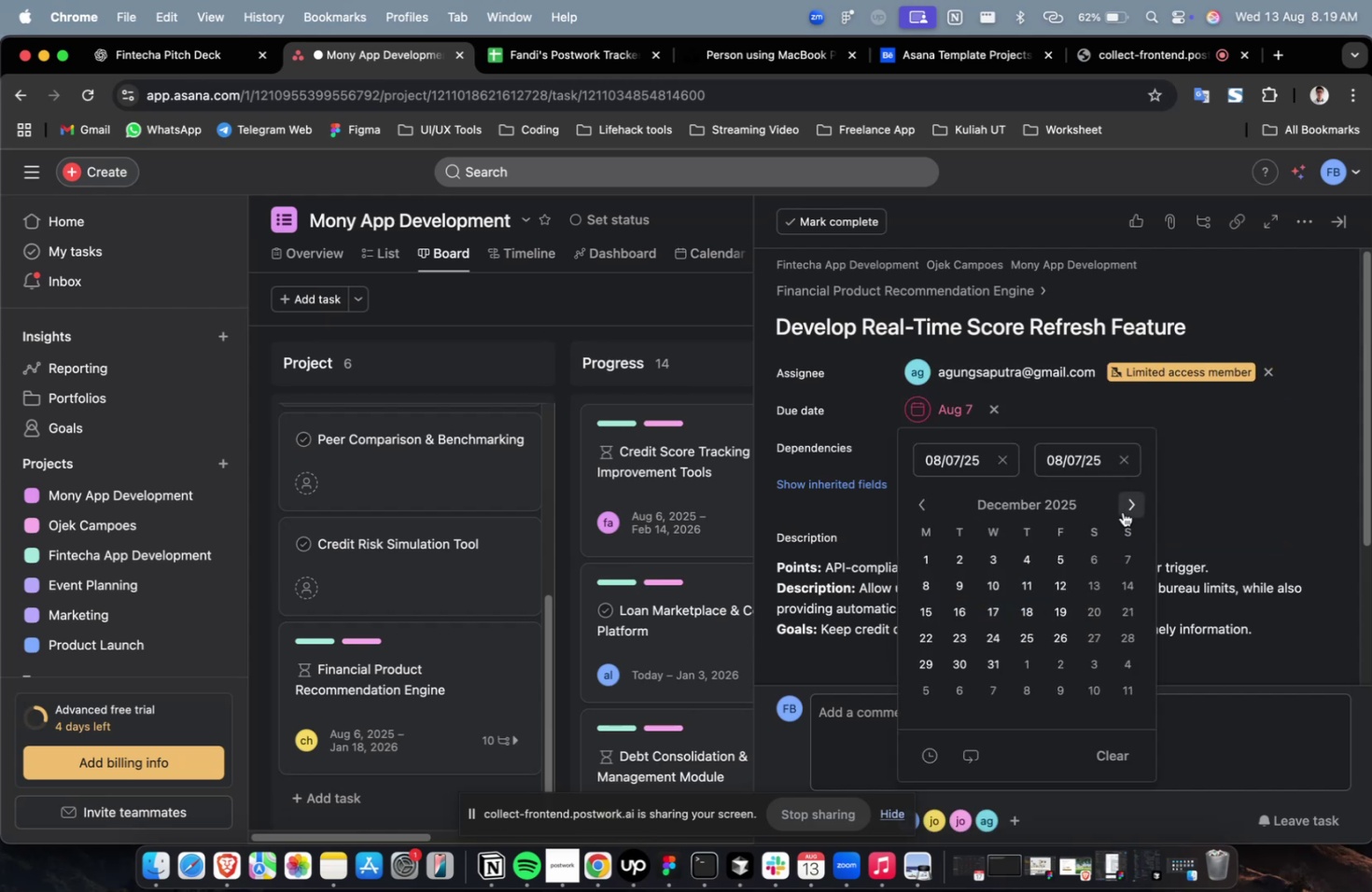 
triple_click([1122, 511])
 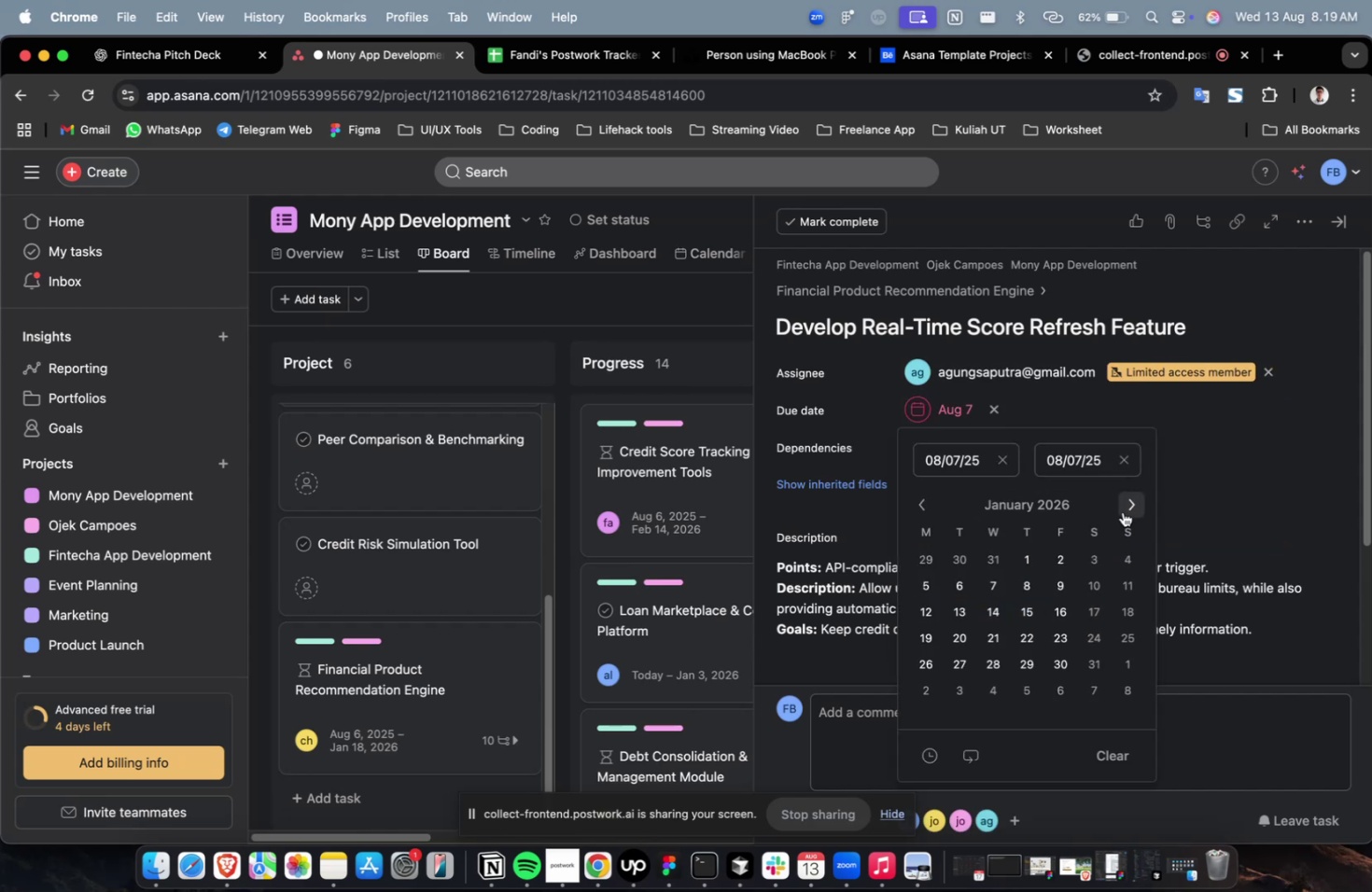 
triple_click([1122, 511])
 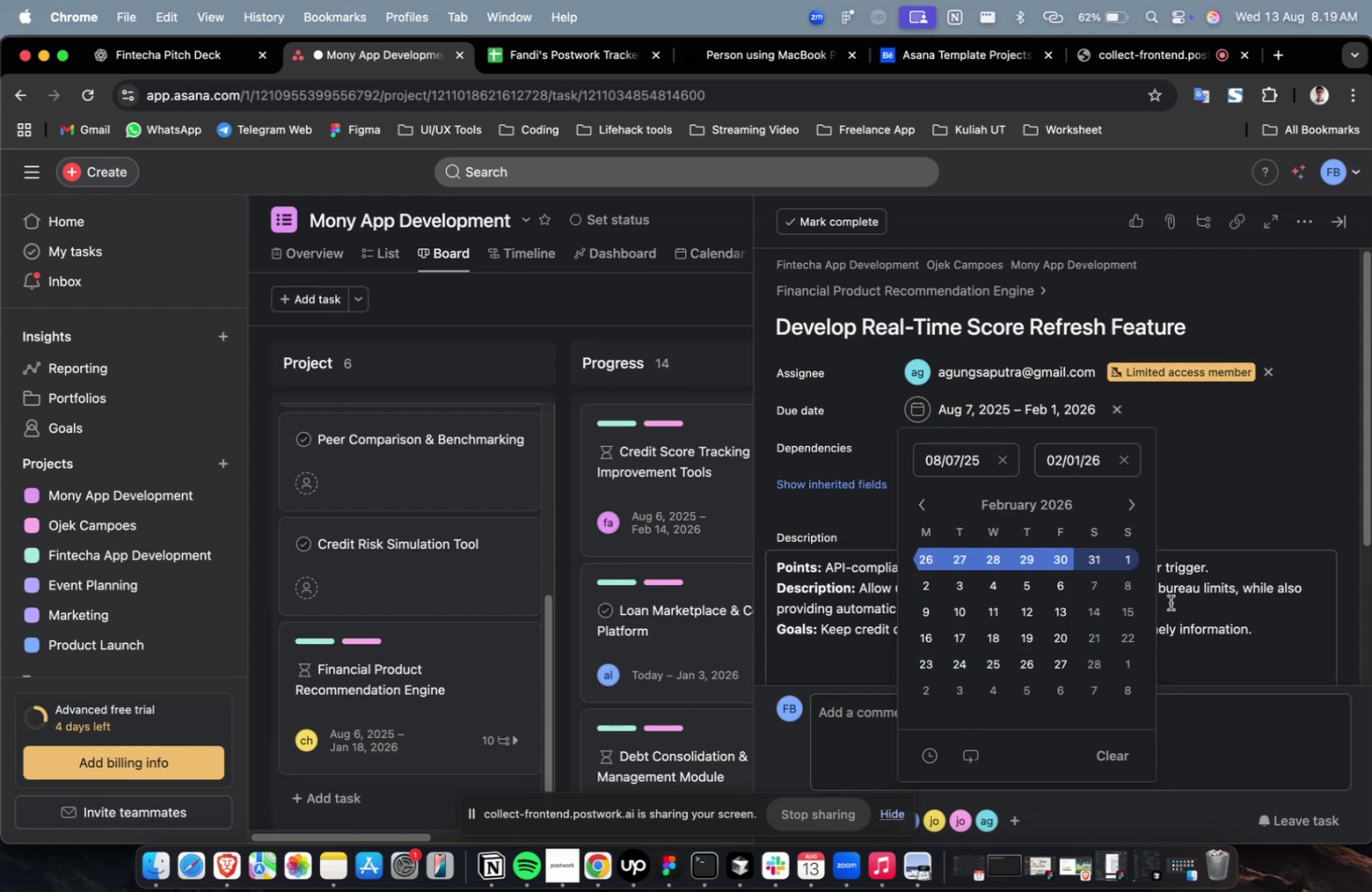 
double_click([1249, 452])
 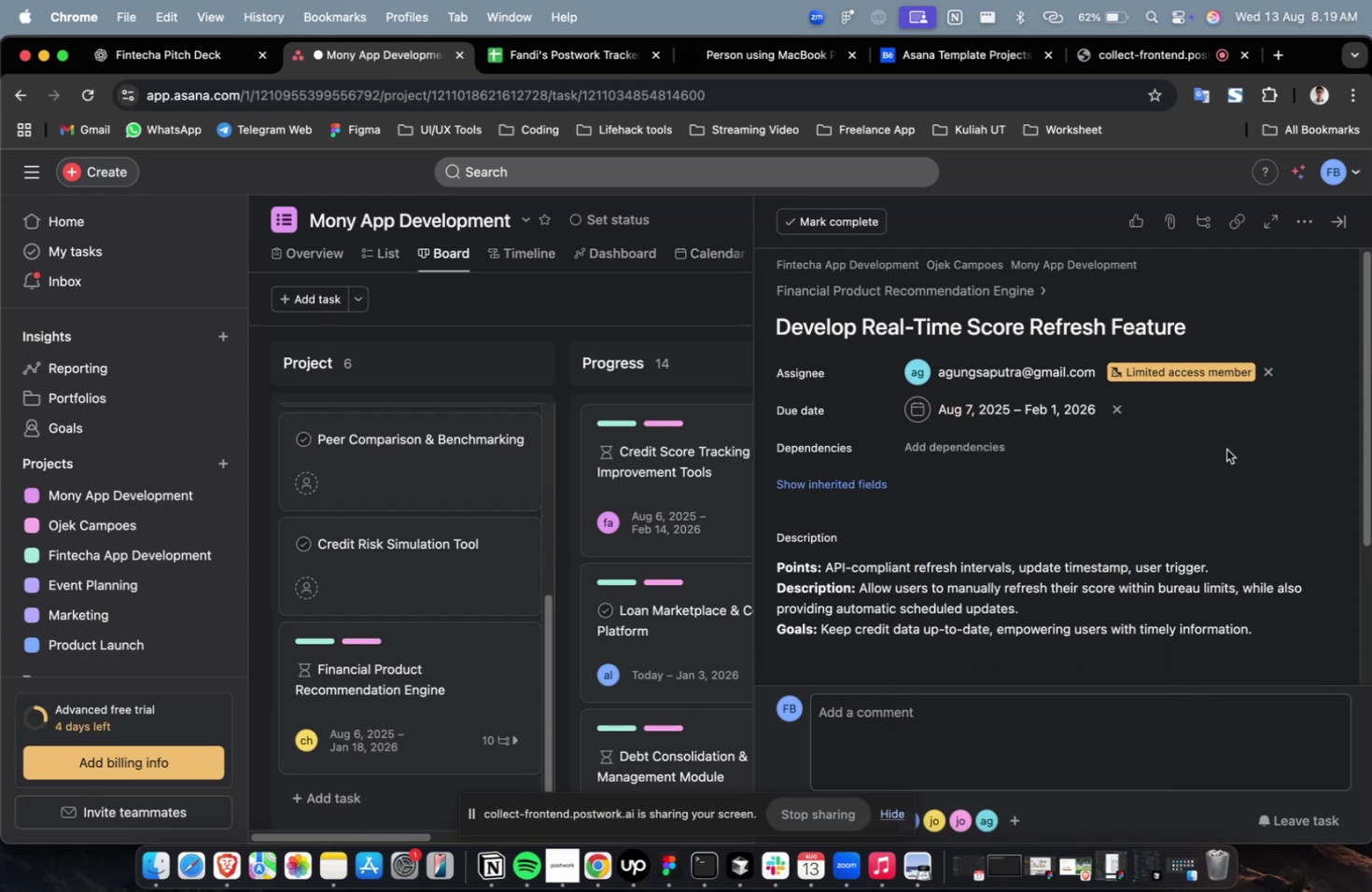 
wait(13.82)
 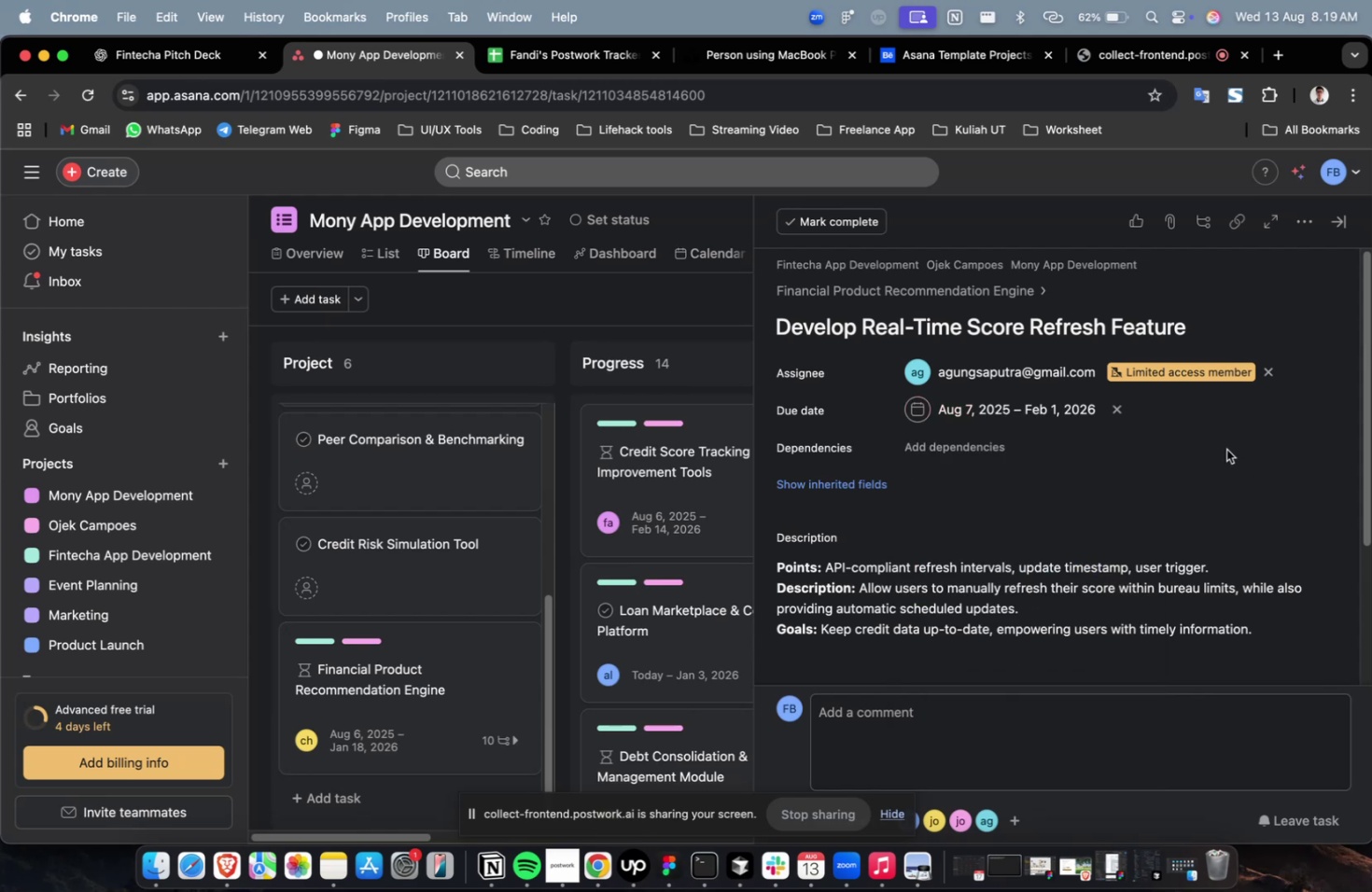 
hold_key(key=P, duration=0.34)
 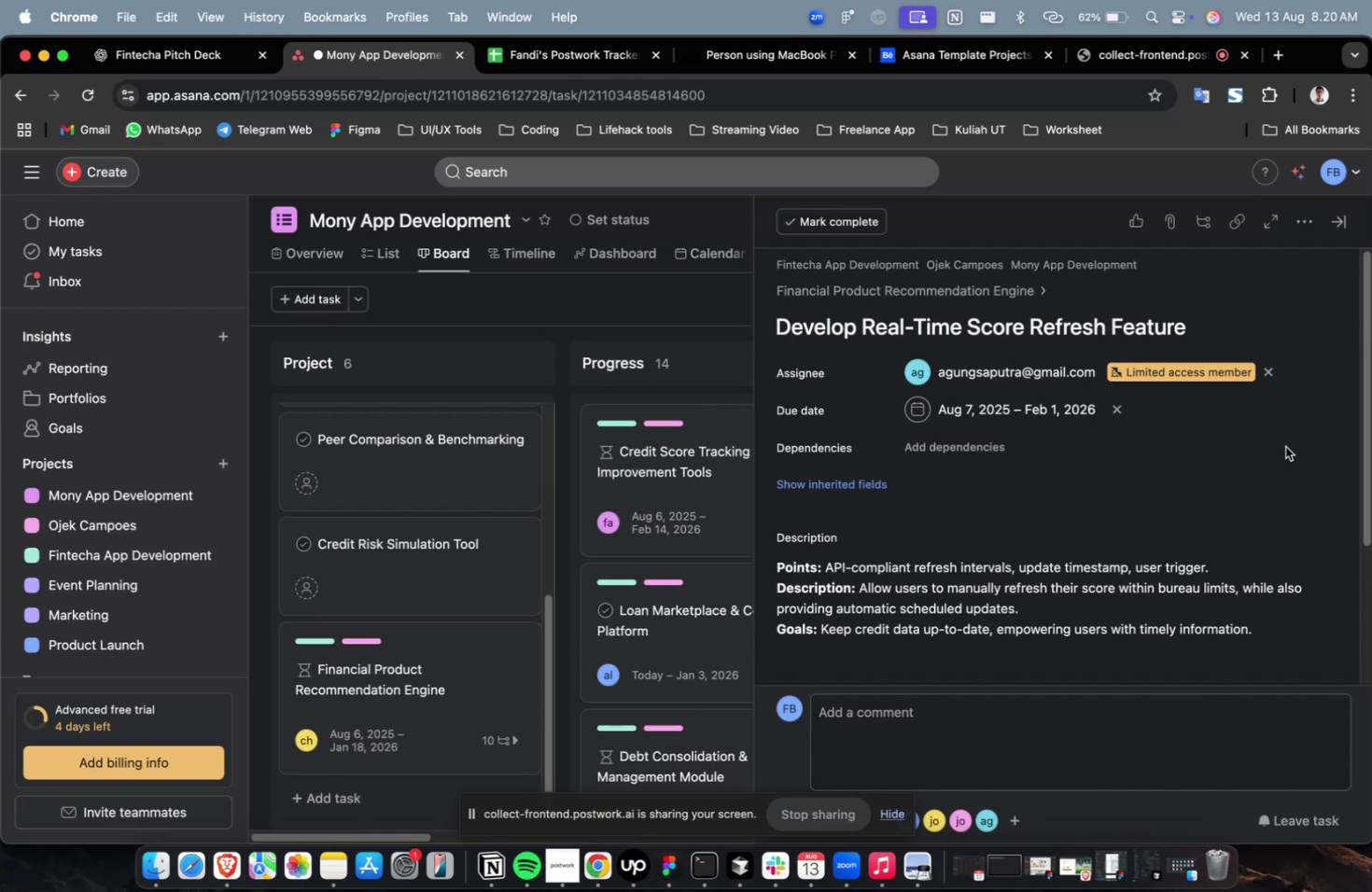 
wait(9.42)
 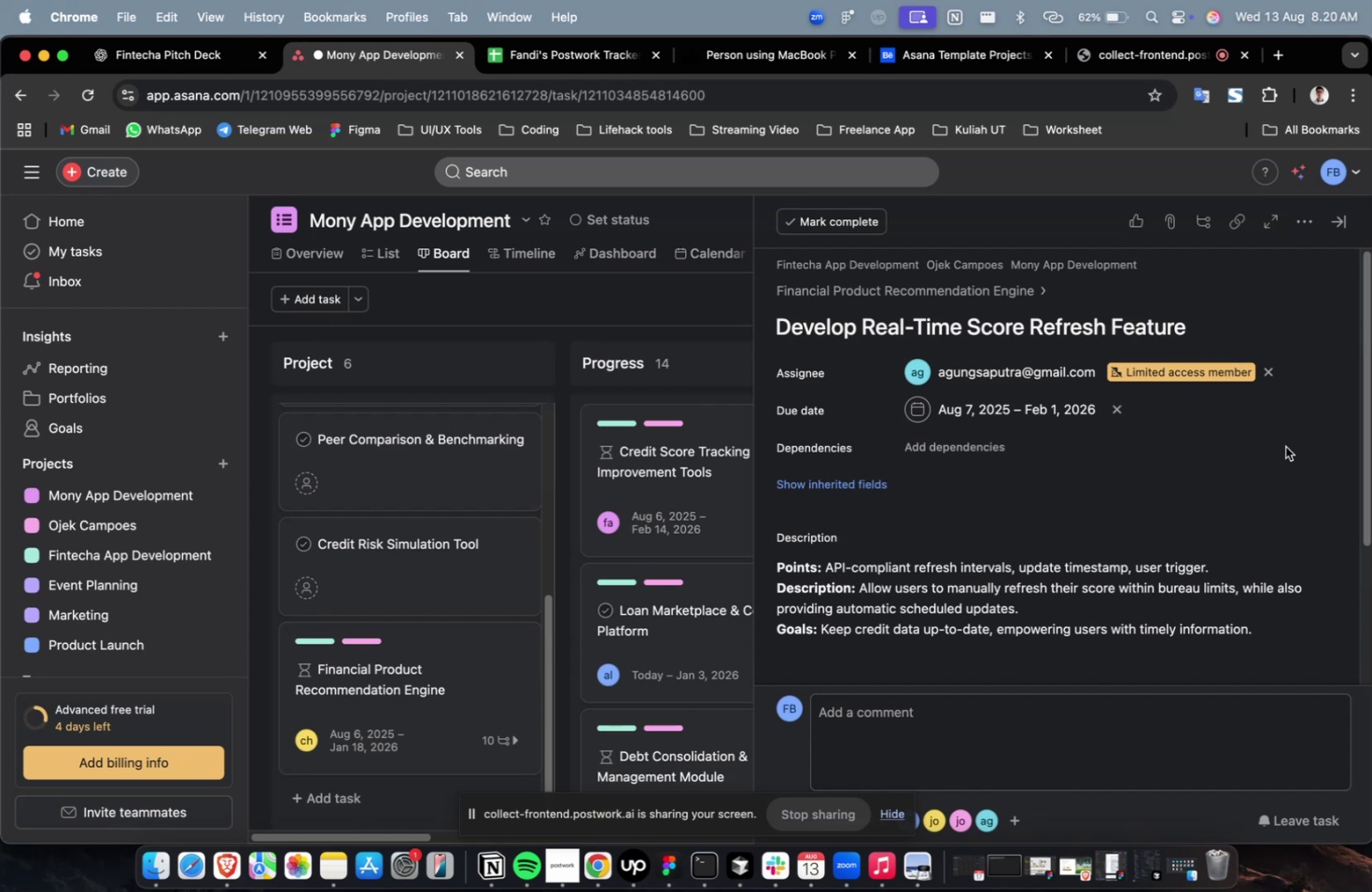 
type(l0)
 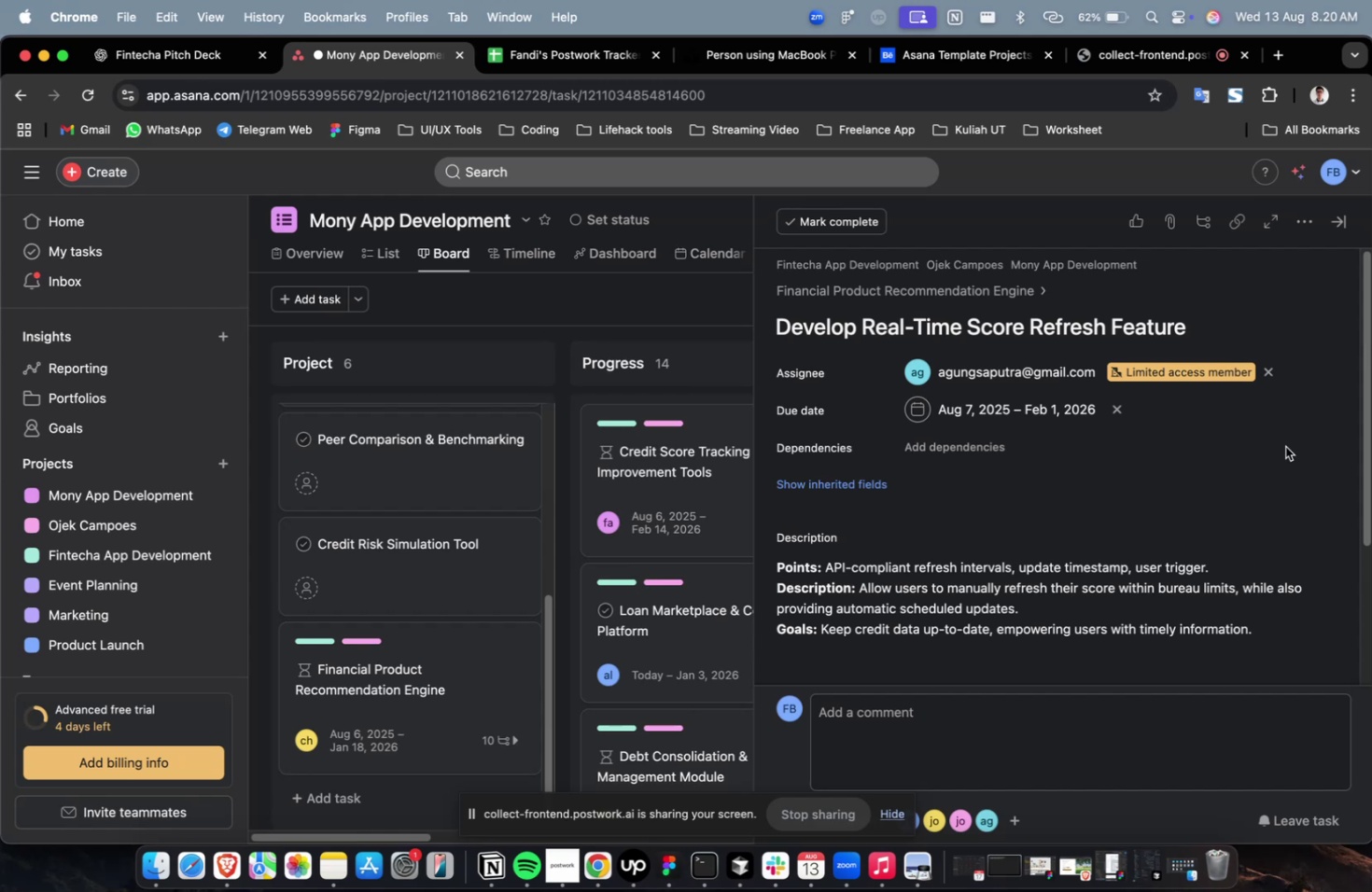 
key(Enter)
 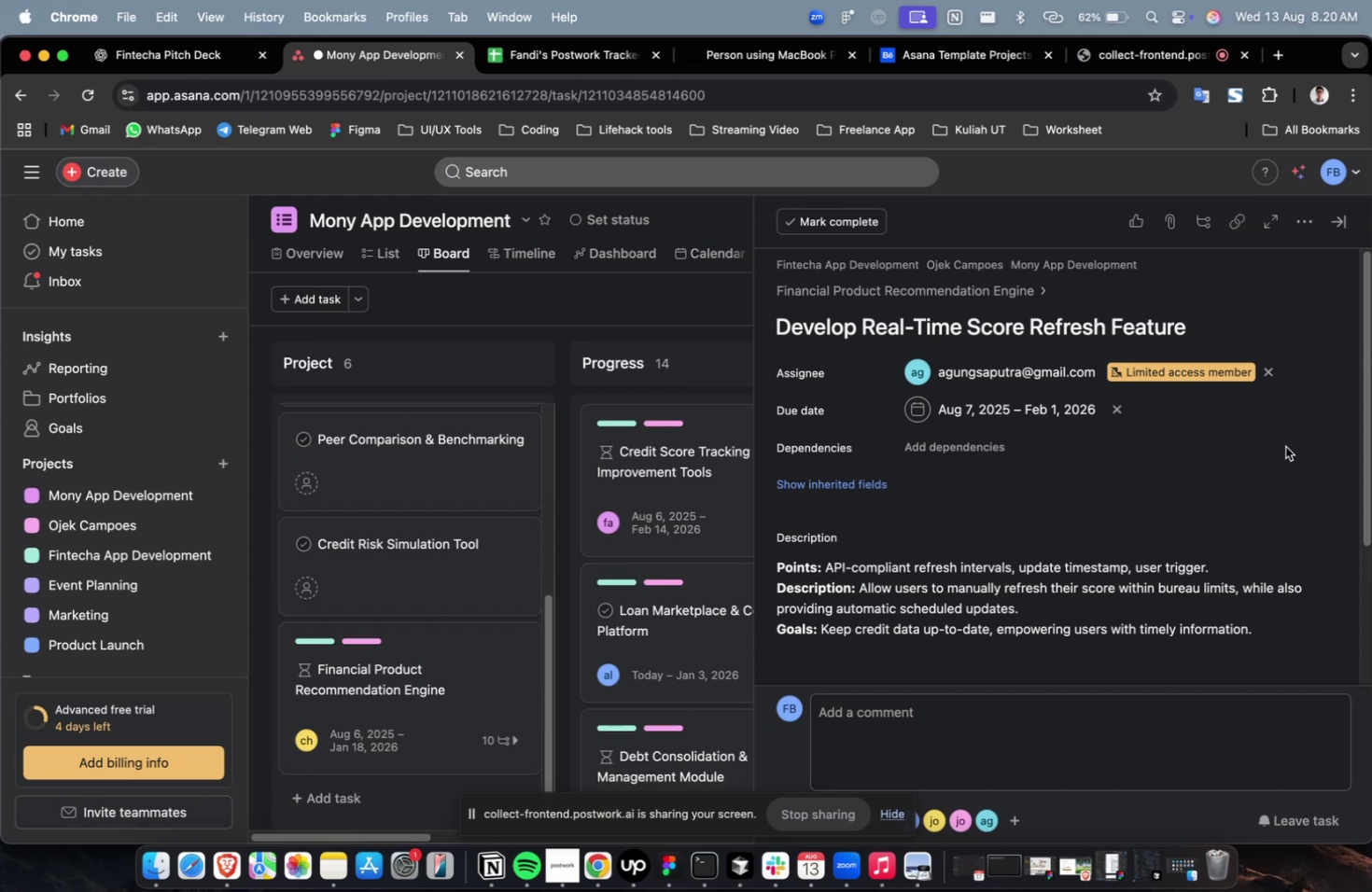 
type(wfgh )
 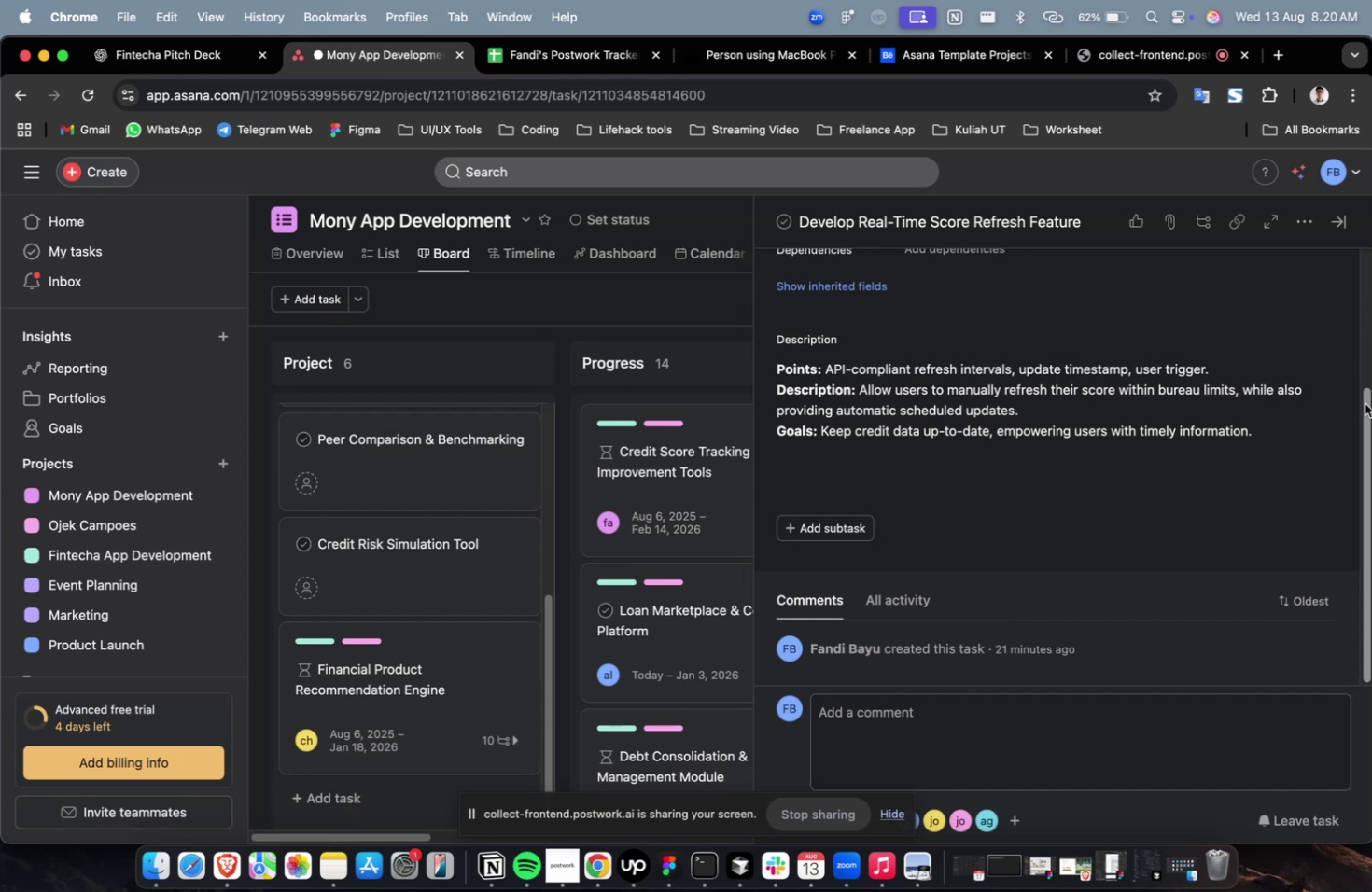 
wait(16.74)
 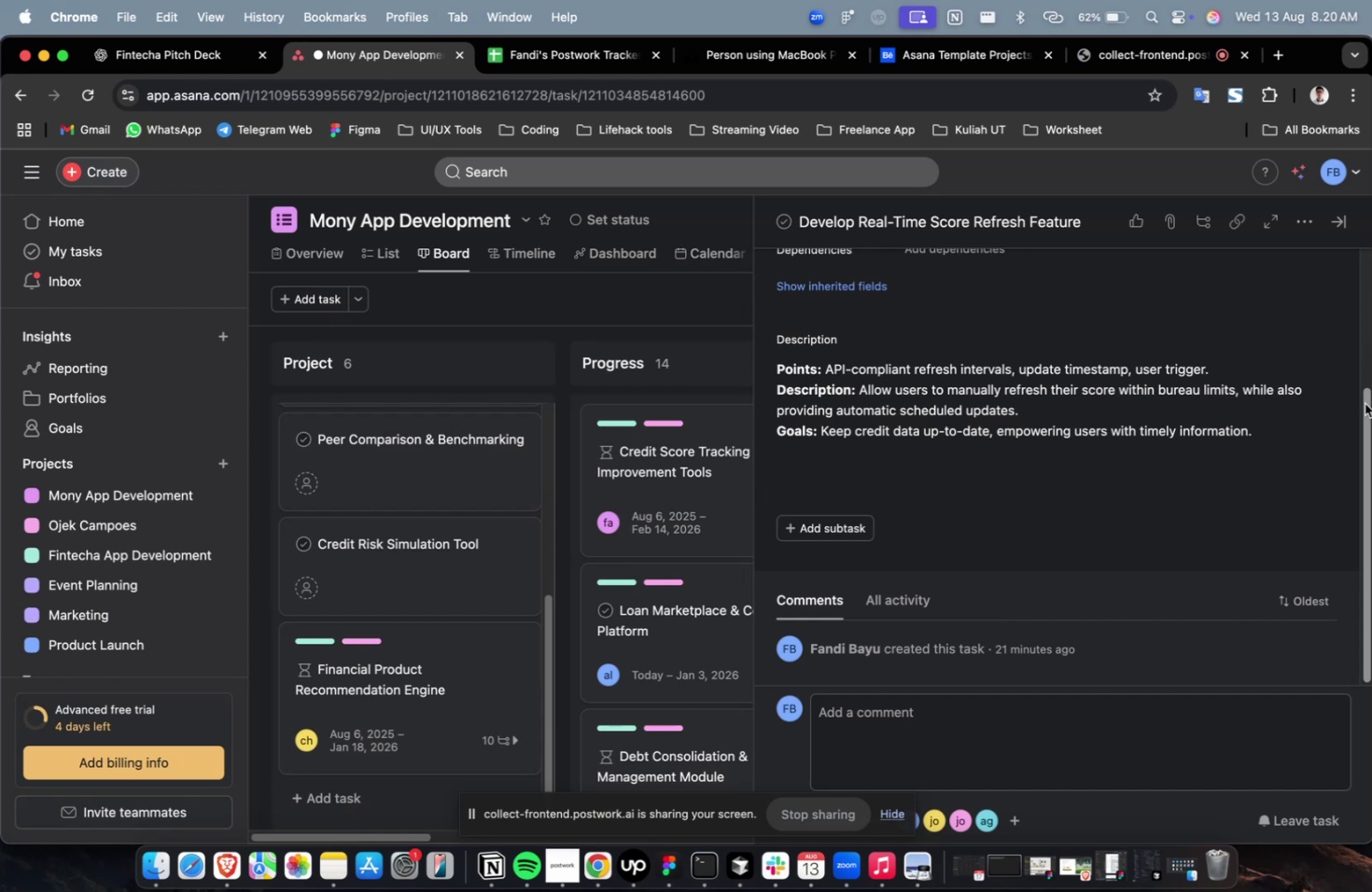 
scroll: coordinate [1180, 406], scroll_direction: up, amount: 9.0
 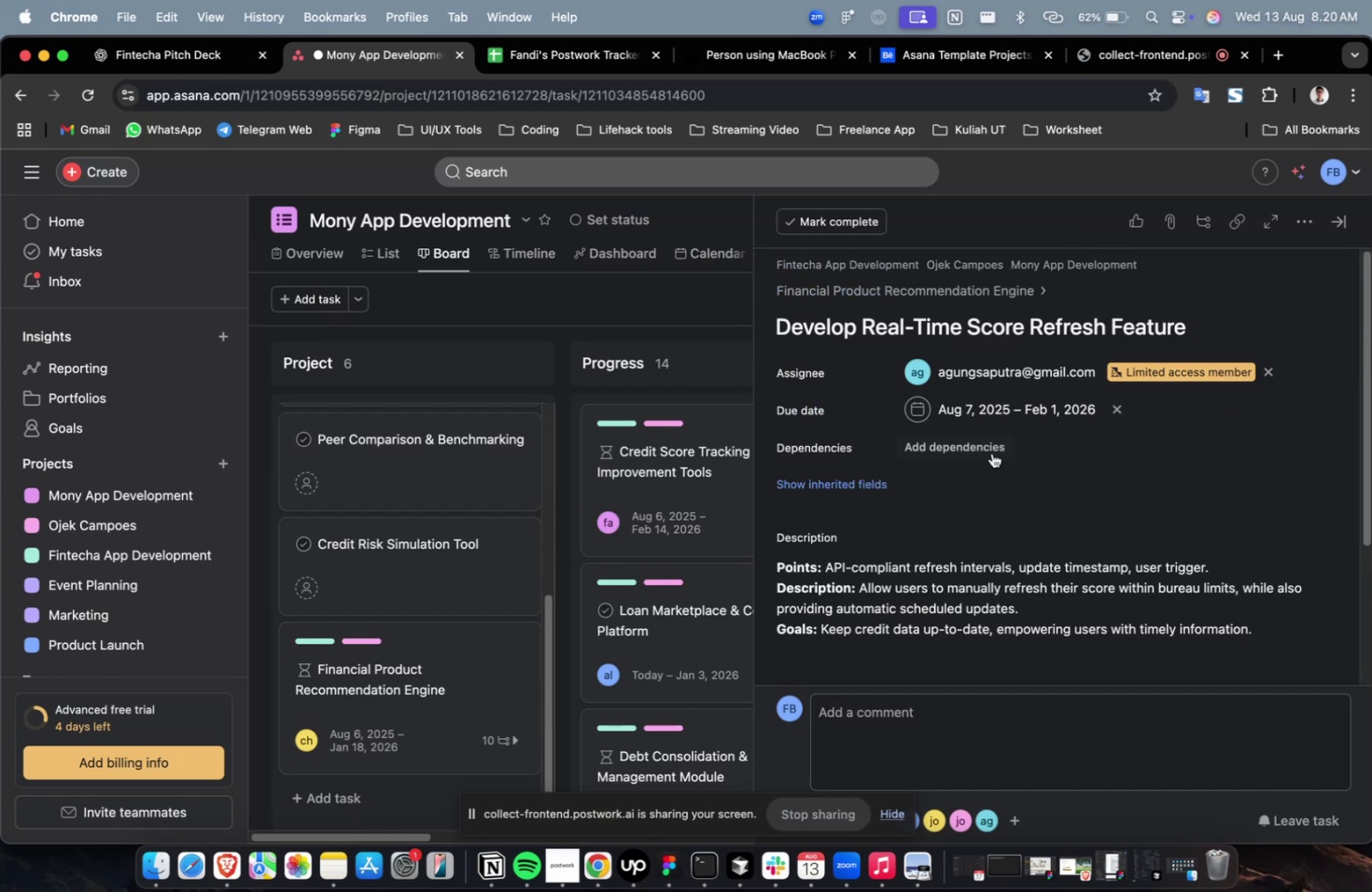 
left_click([991, 453])
 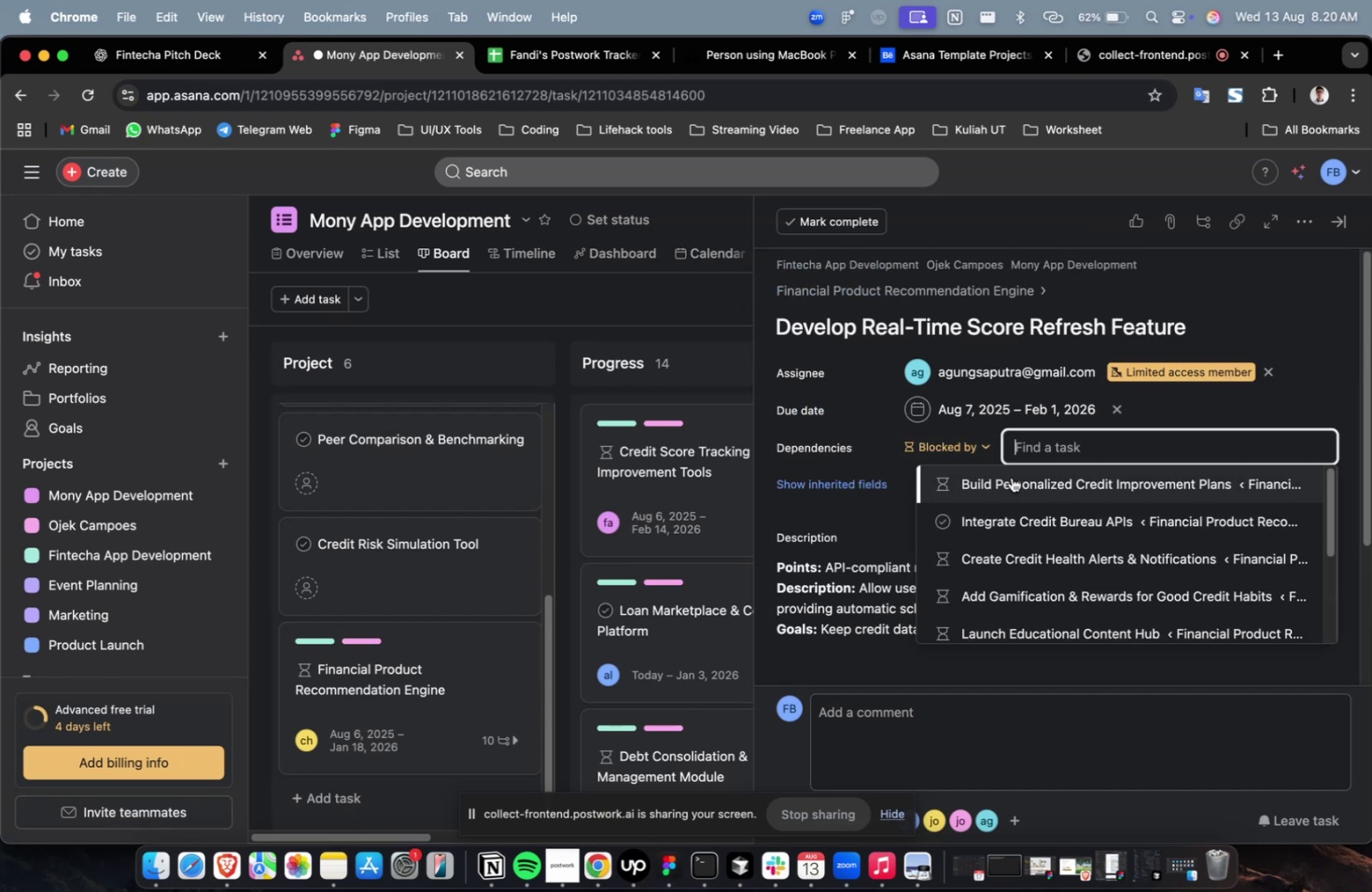 
double_click([1011, 477])
 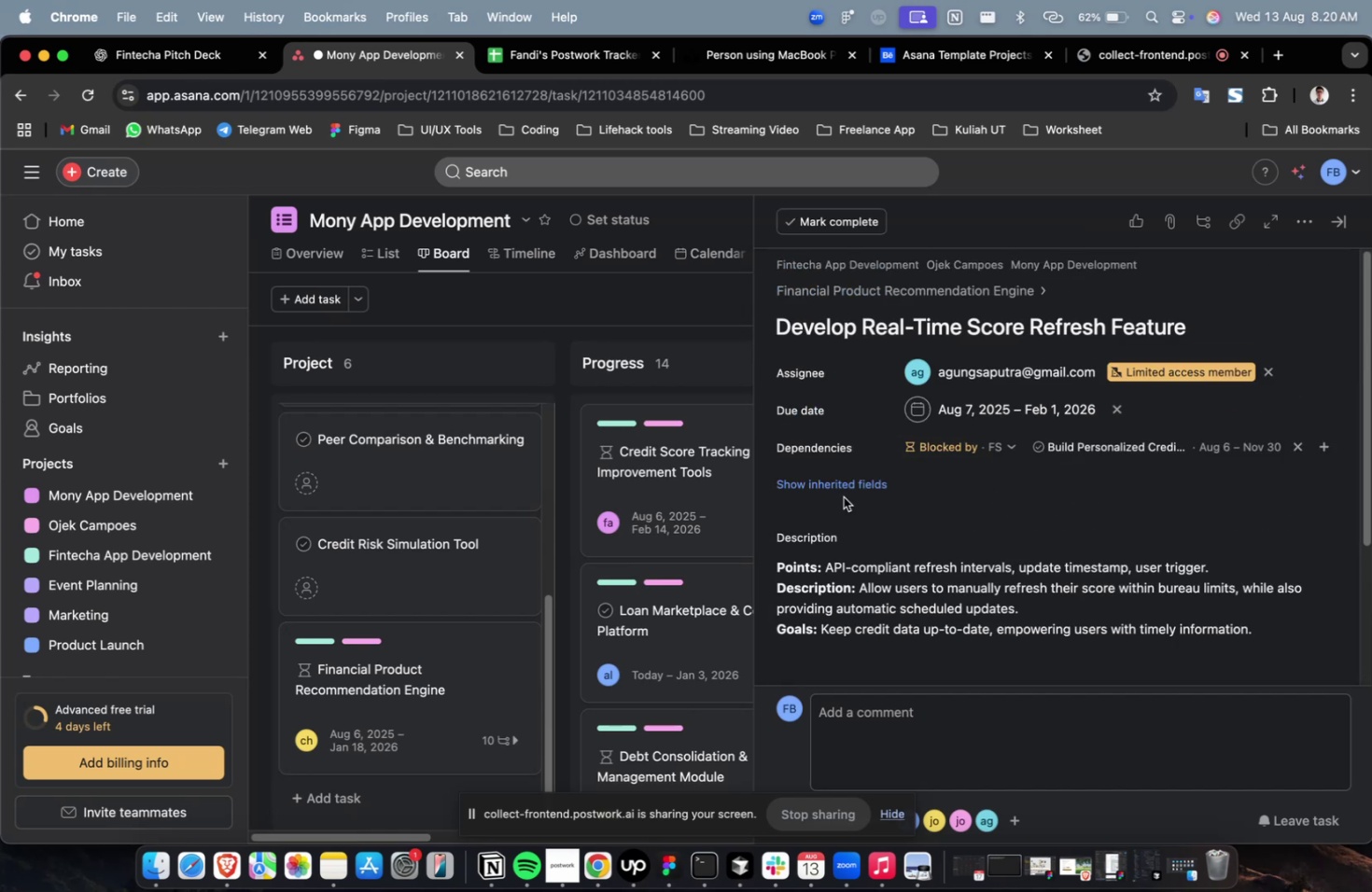 
triple_click([843, 496])
 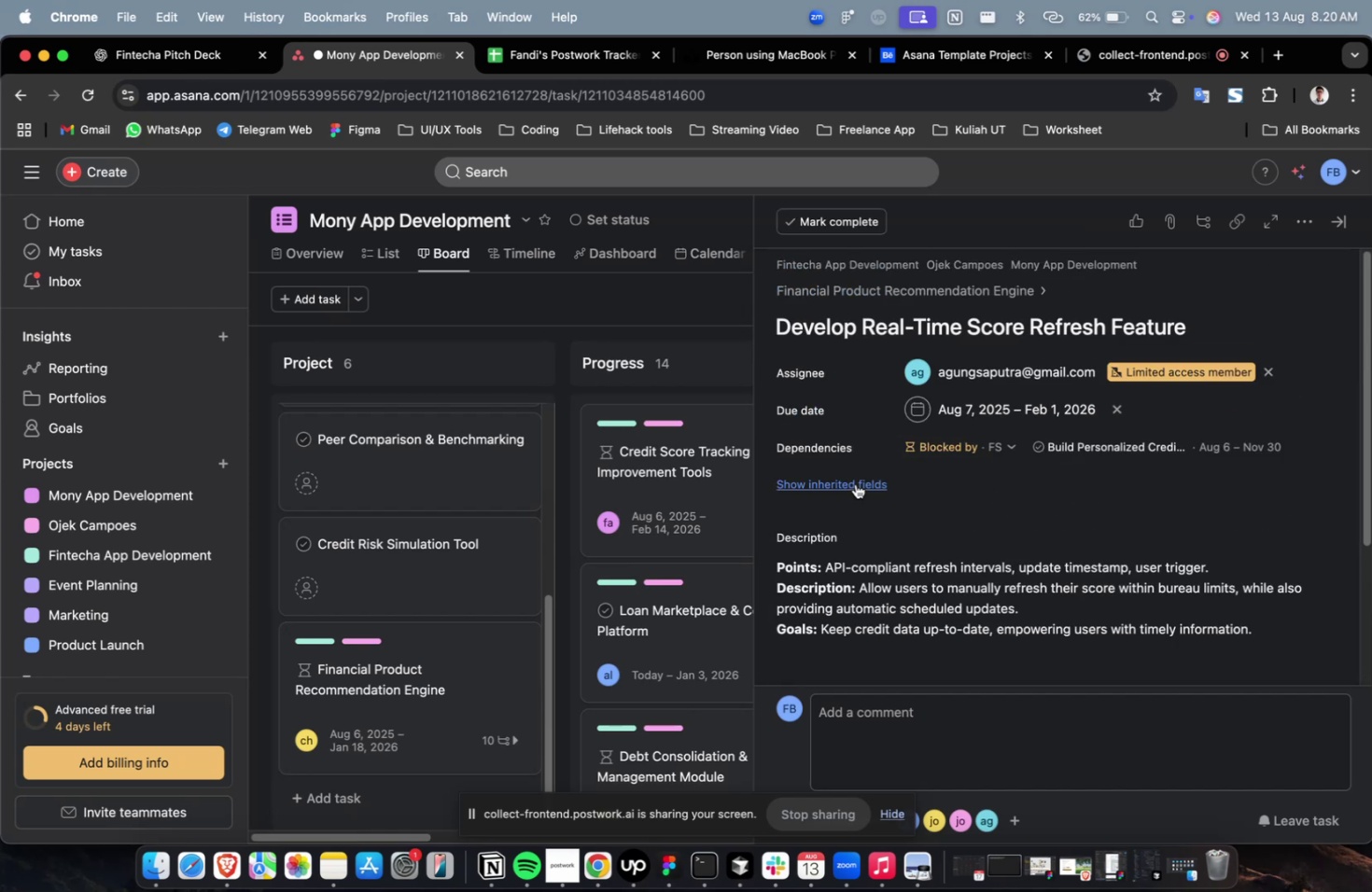 
triple_click([855, 483])
 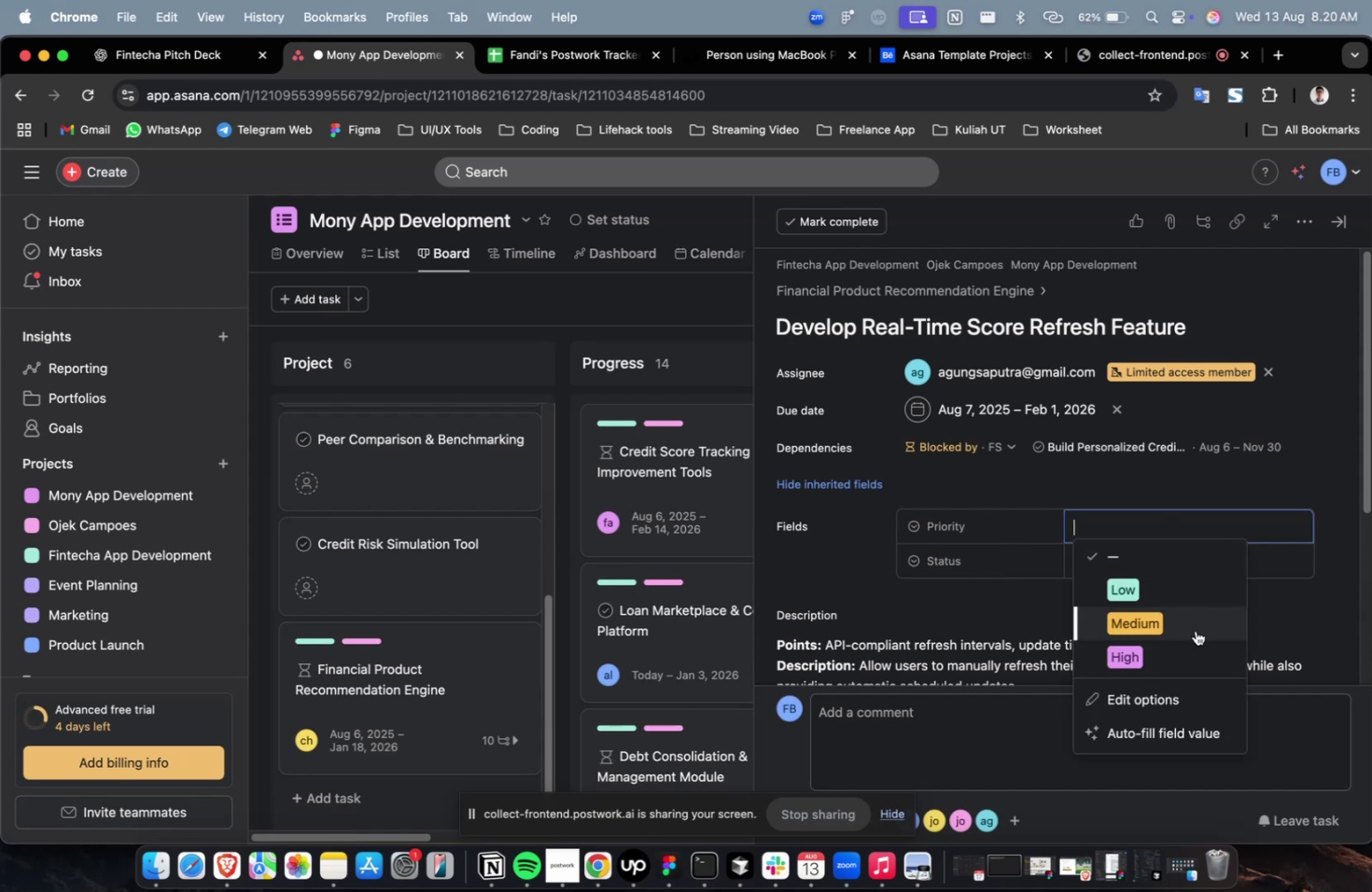 
triple_click([1182, 648])
 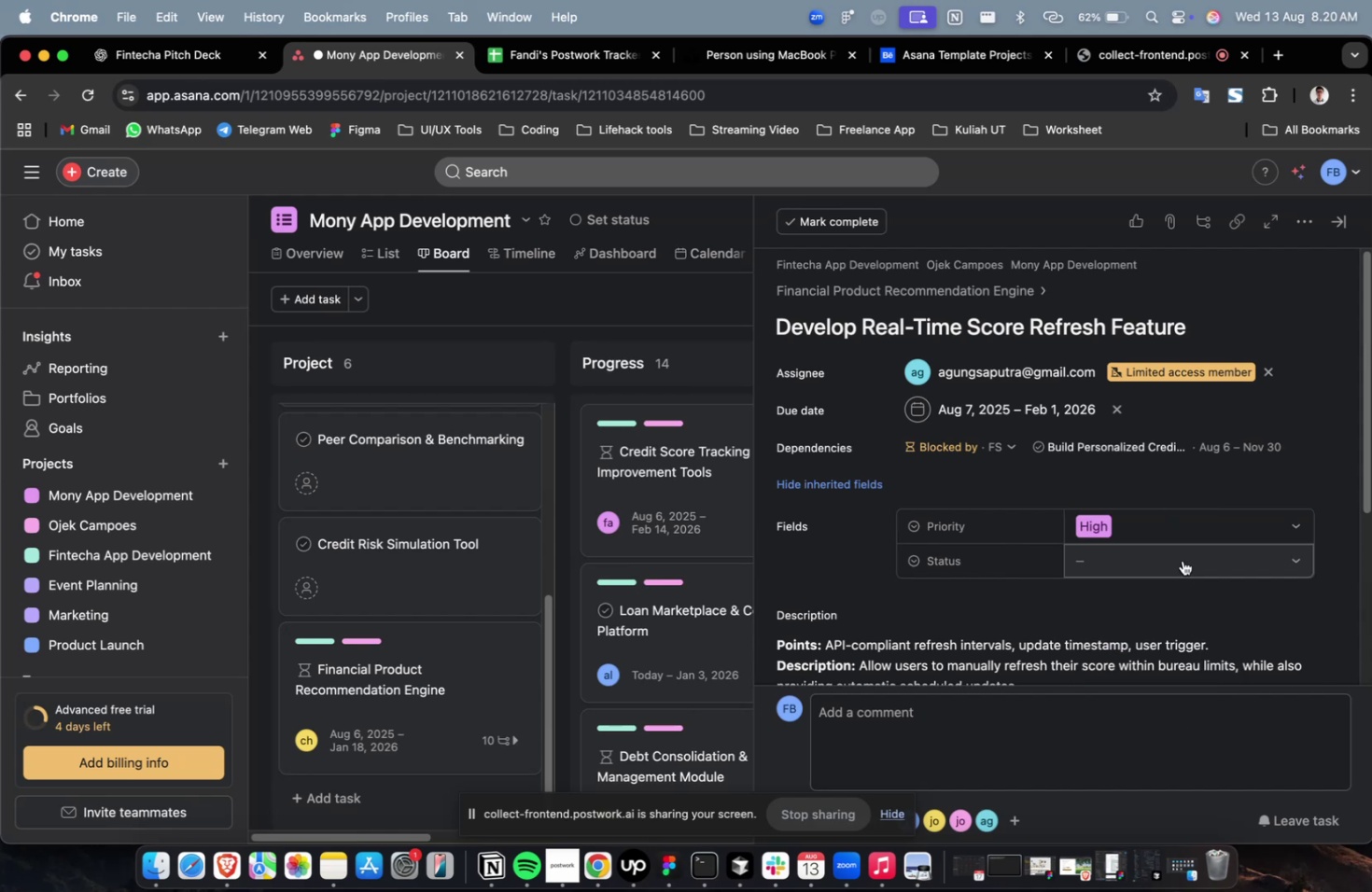 
triple_click([1182, 560])
 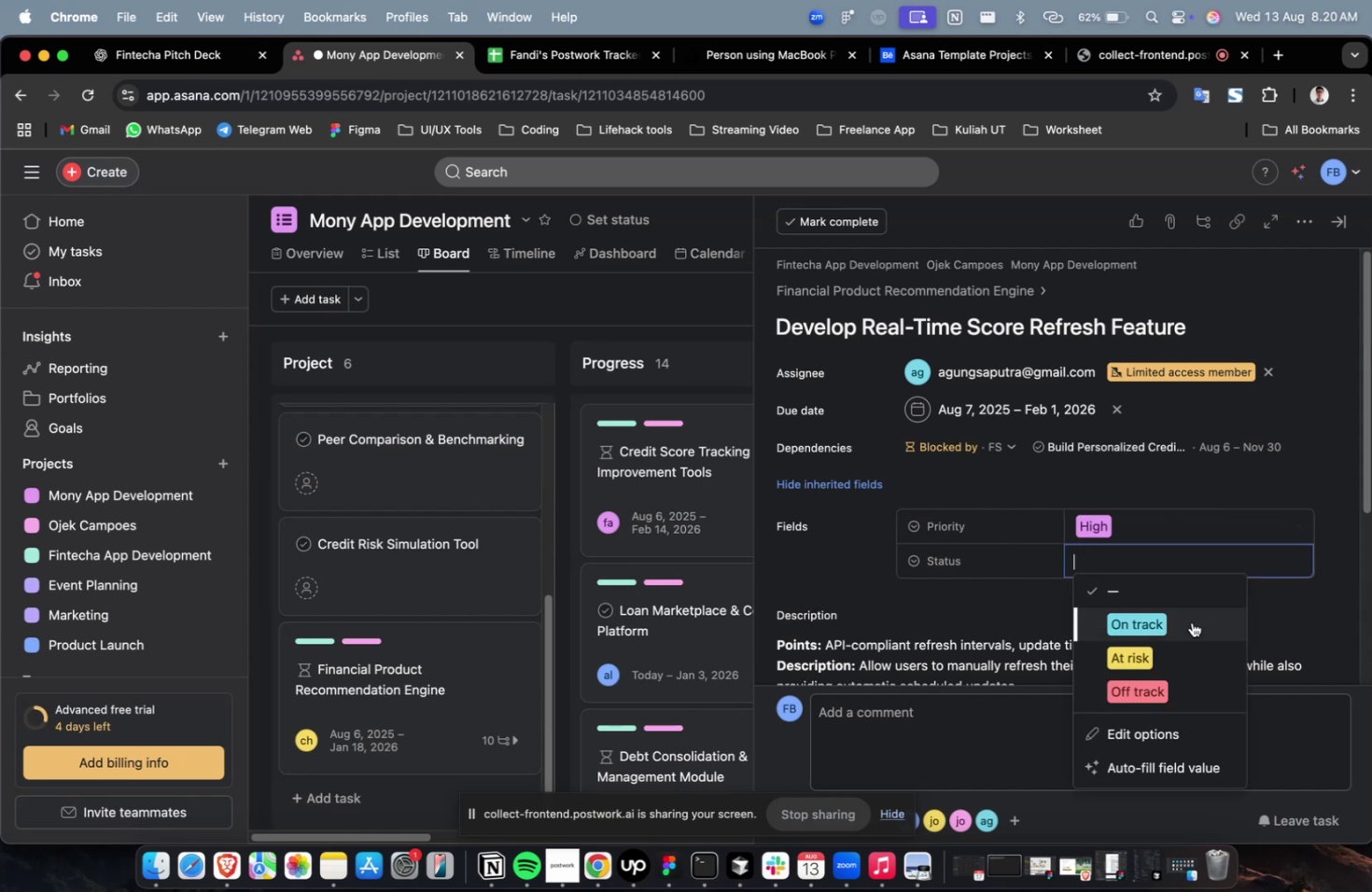 
triple_click([1191, 621])
 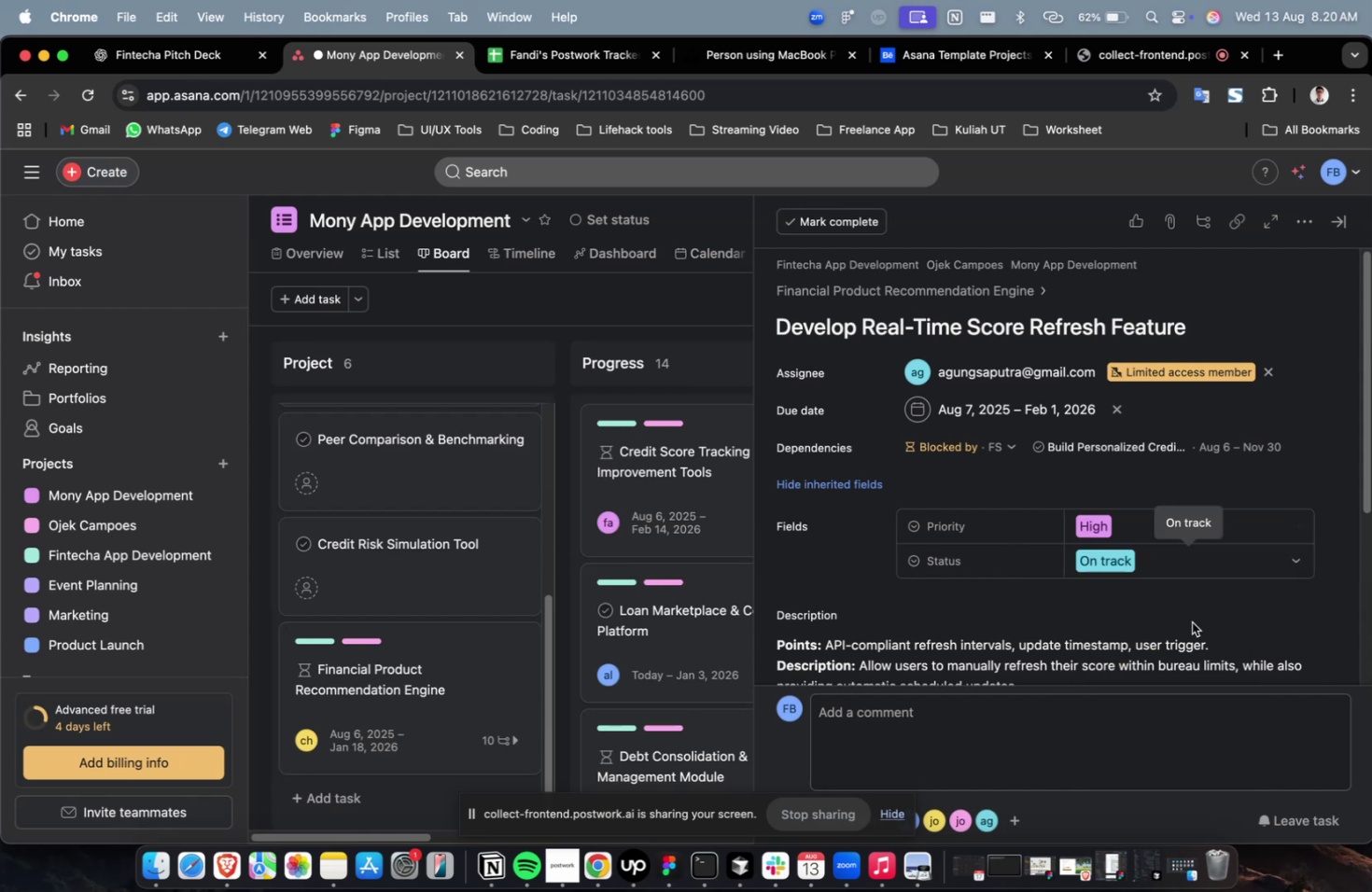 
wait(7.36)
 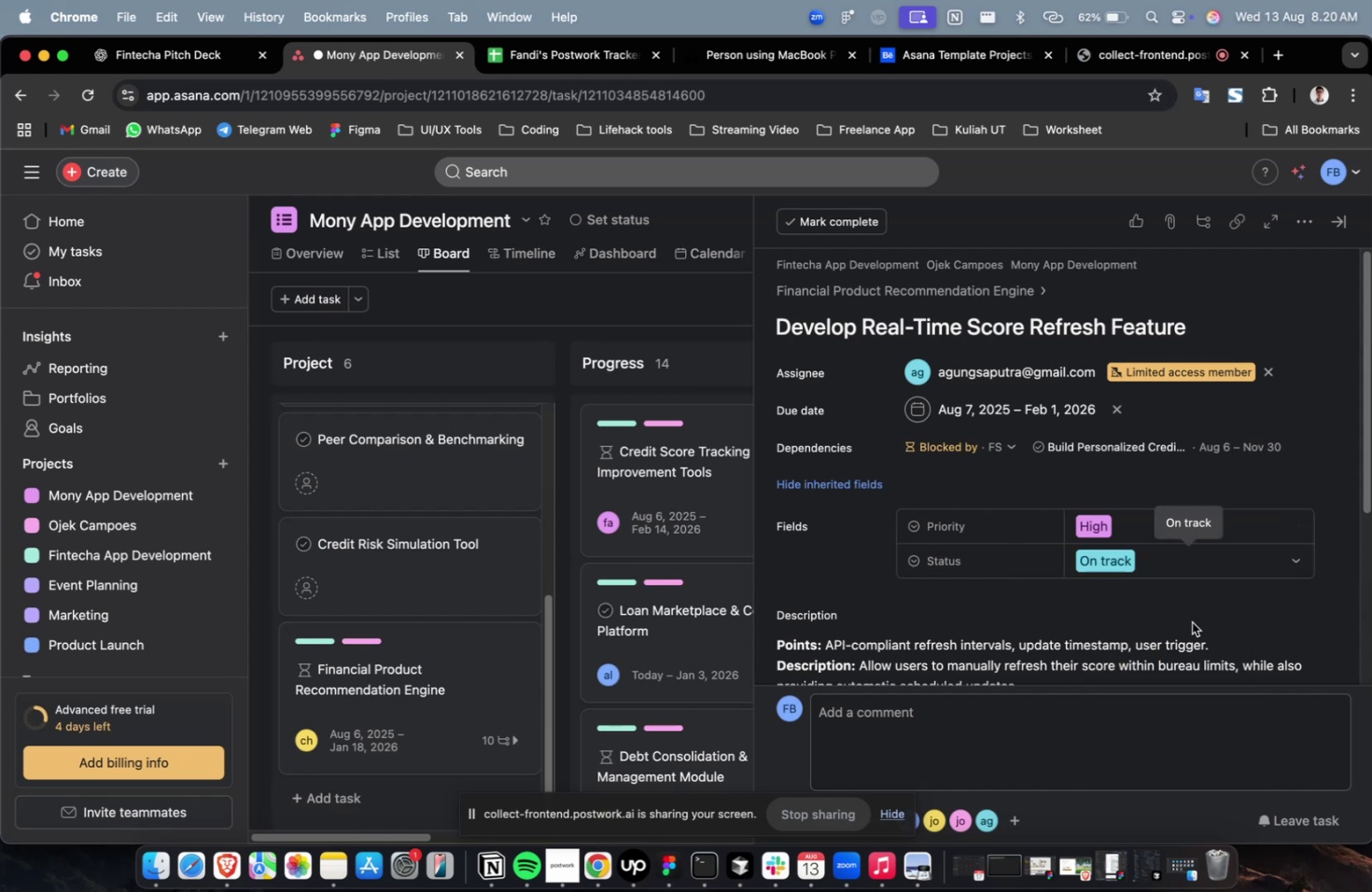 
scroll: coordinate [1176, 514], scroll_direction: down, amount: 8.0
 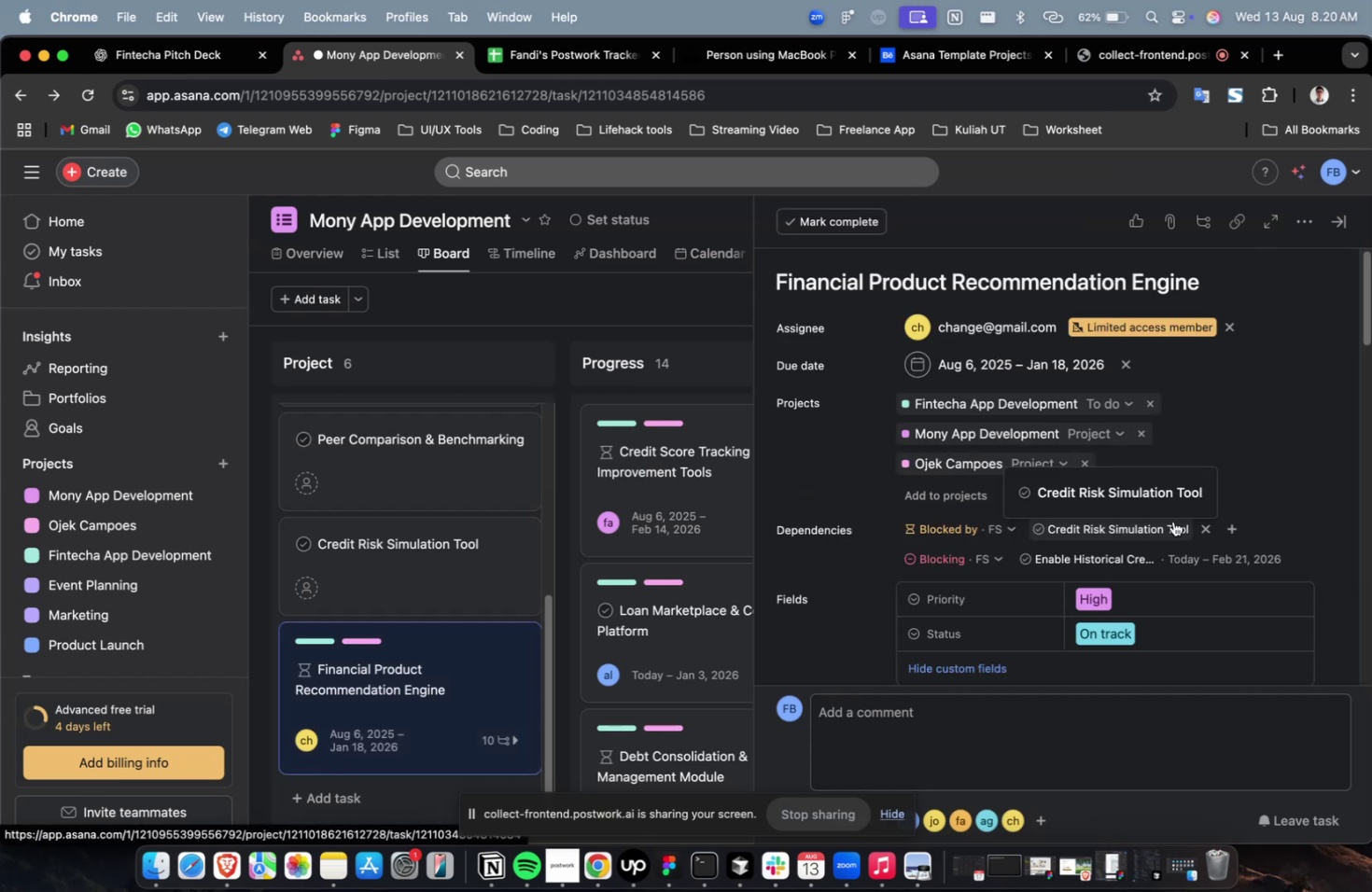 
wait(5.38)
 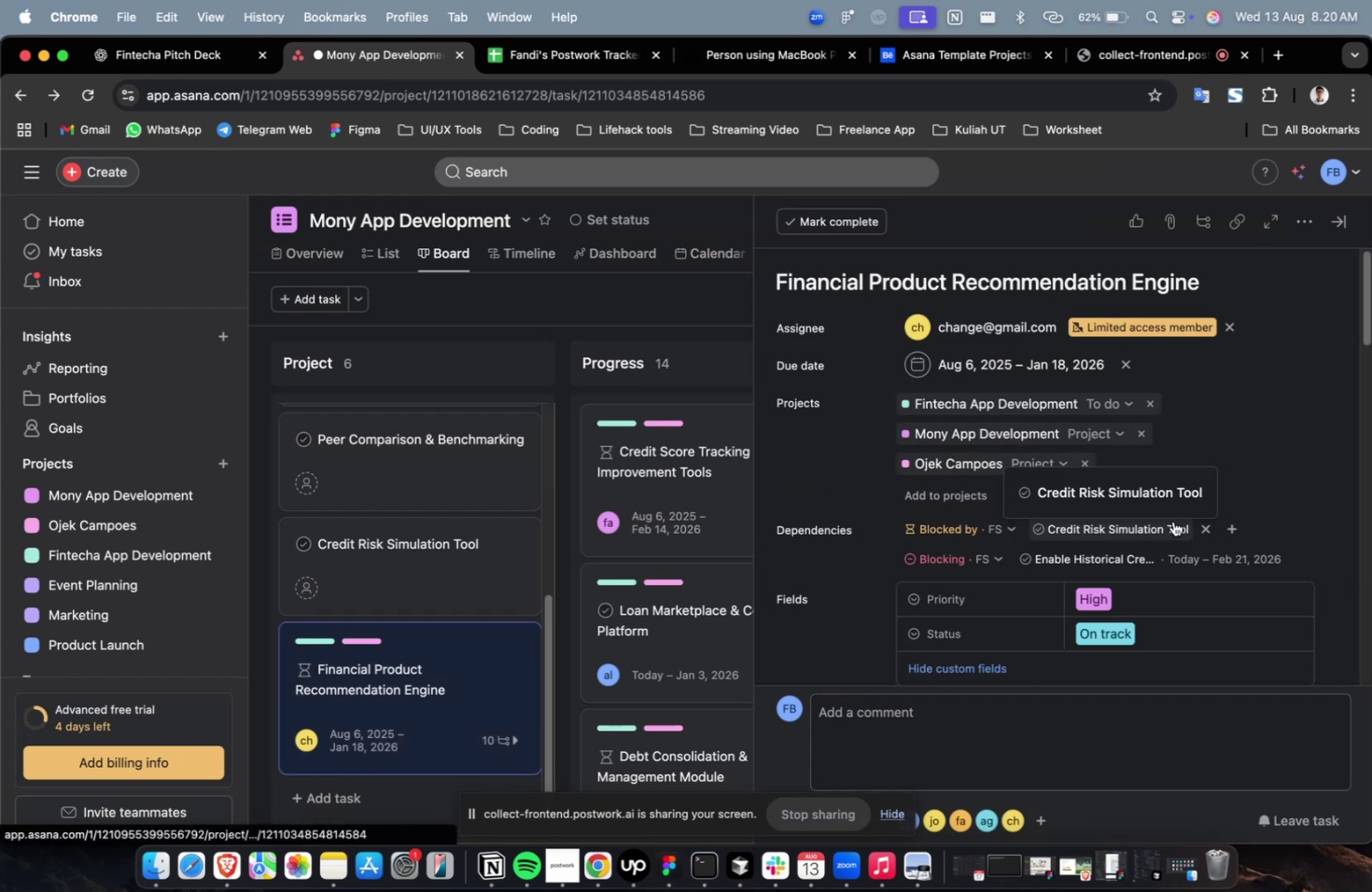 
scroll: coordinate [1178, 509], scroll_direction: down, amount: 35.0
 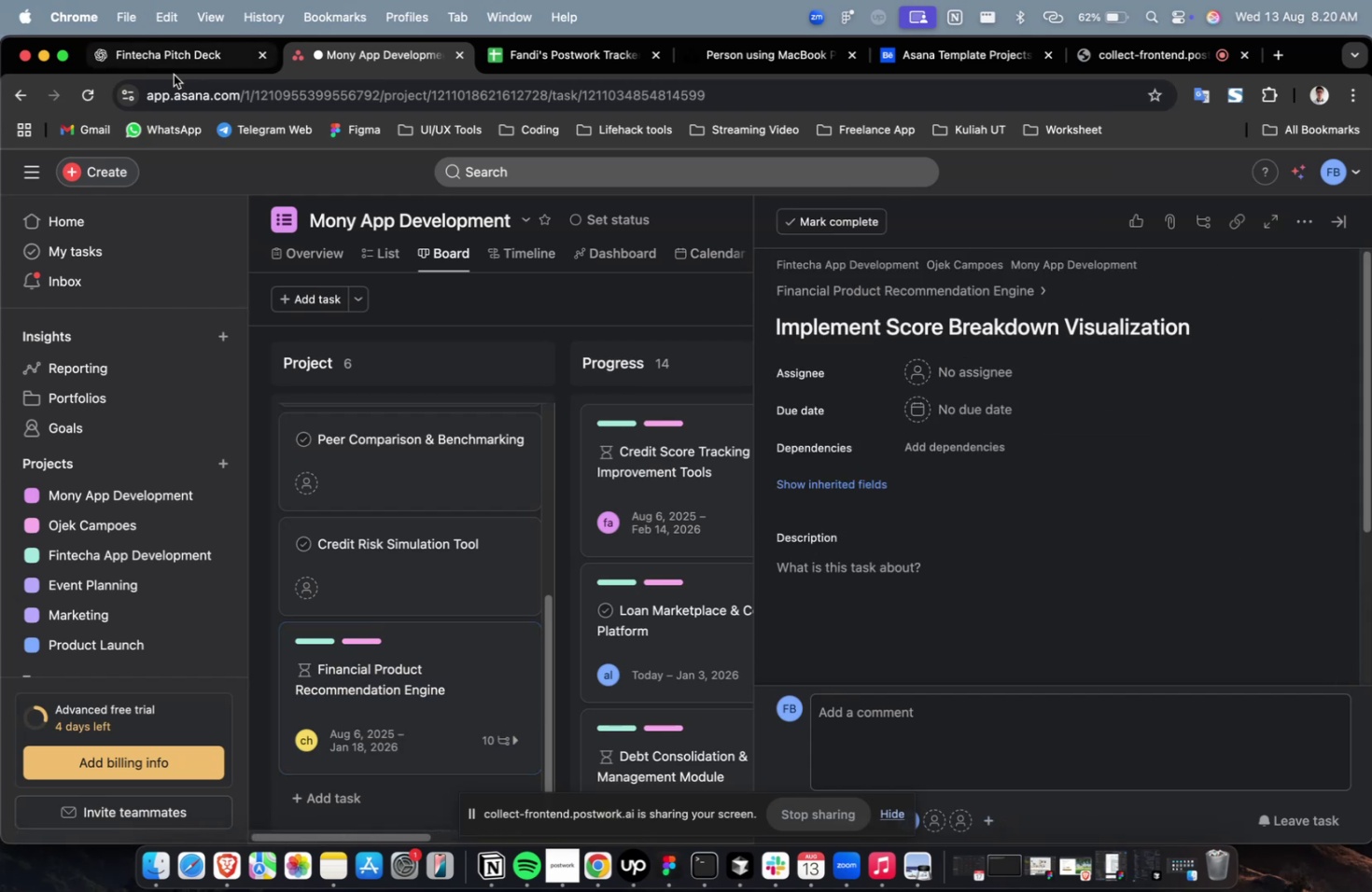 
left_click([177, 57])
 